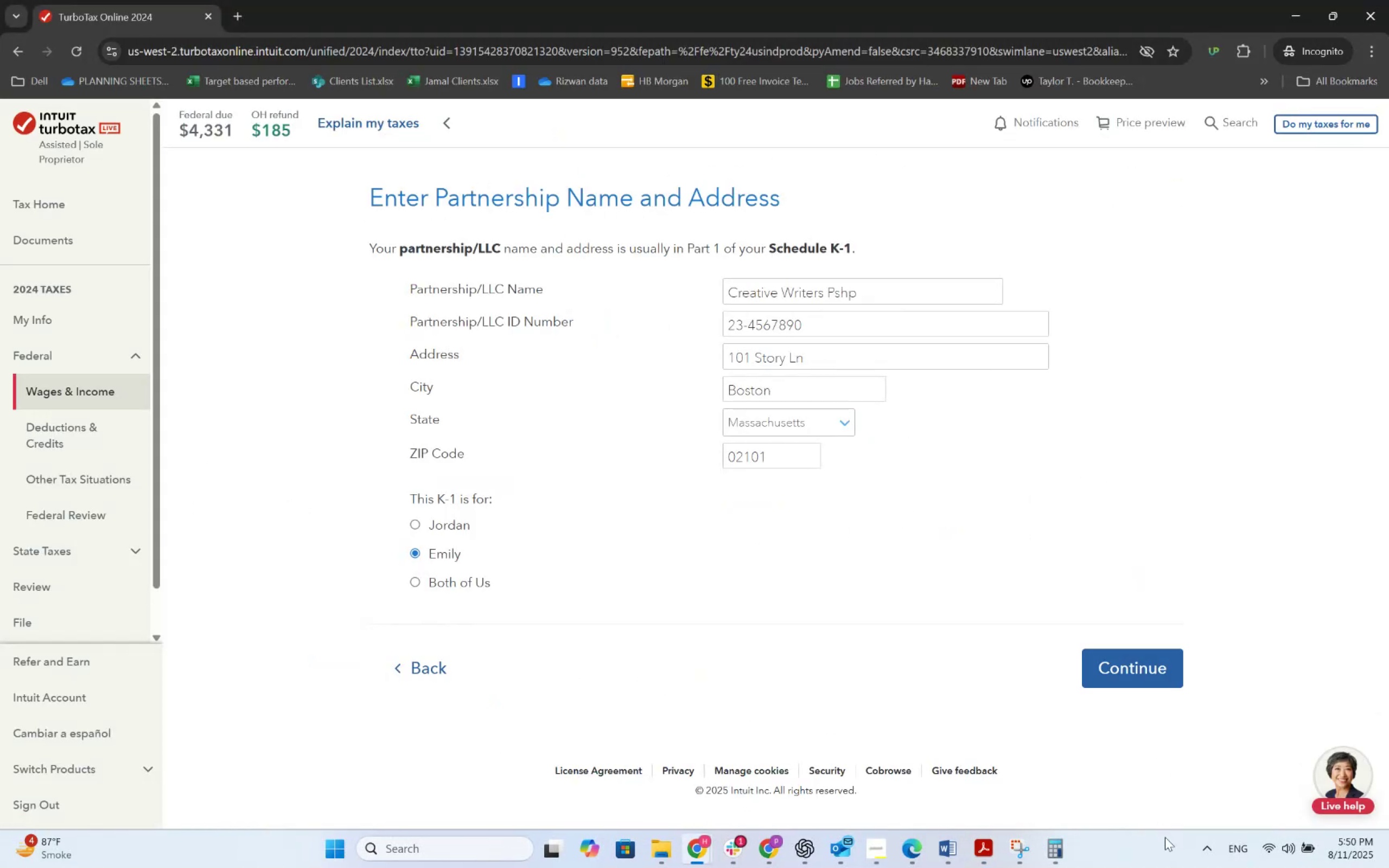 
key(Alt+Tab)
 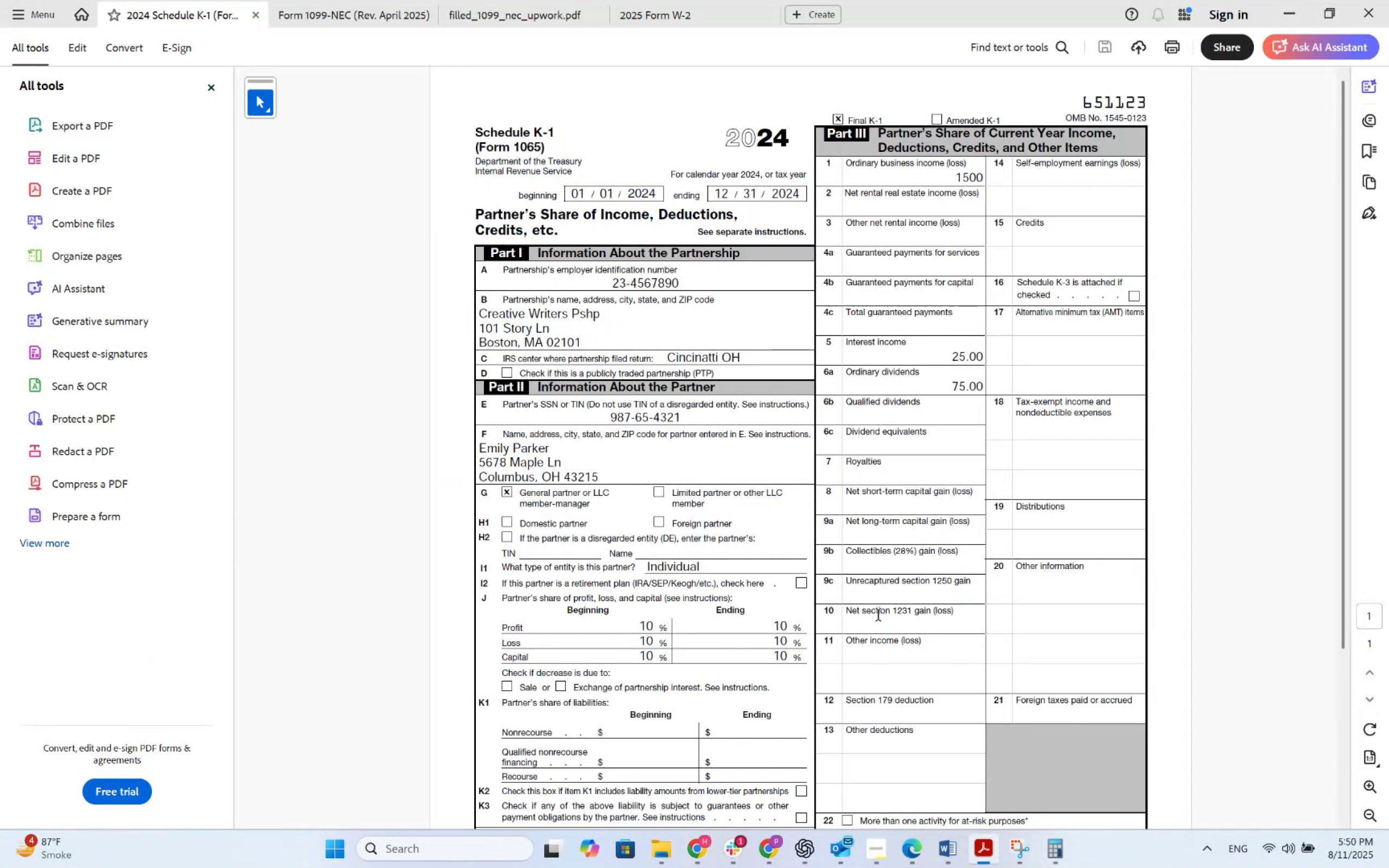 
key(Alt+AltLeft)
 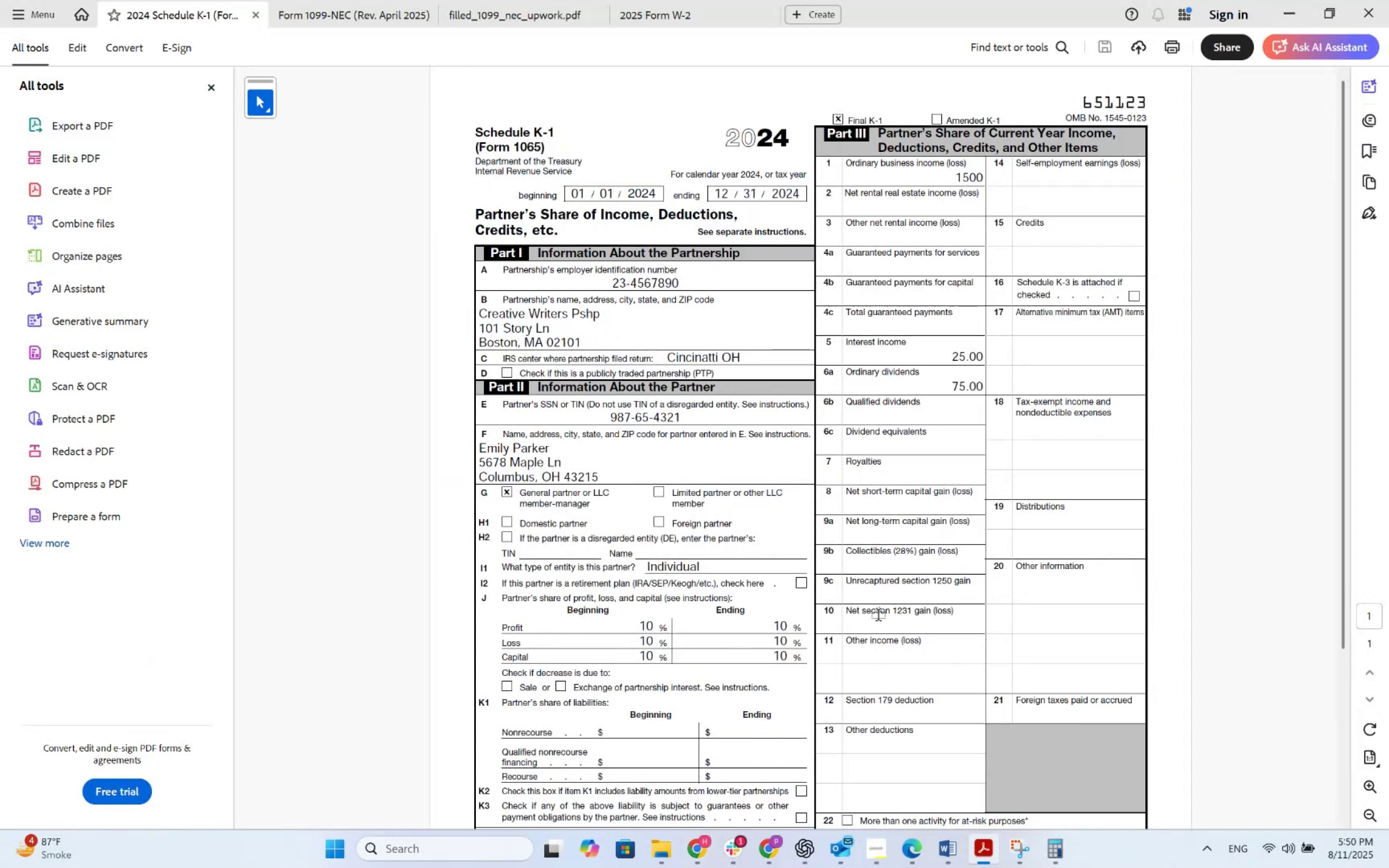 
key(Alt+Tab)
 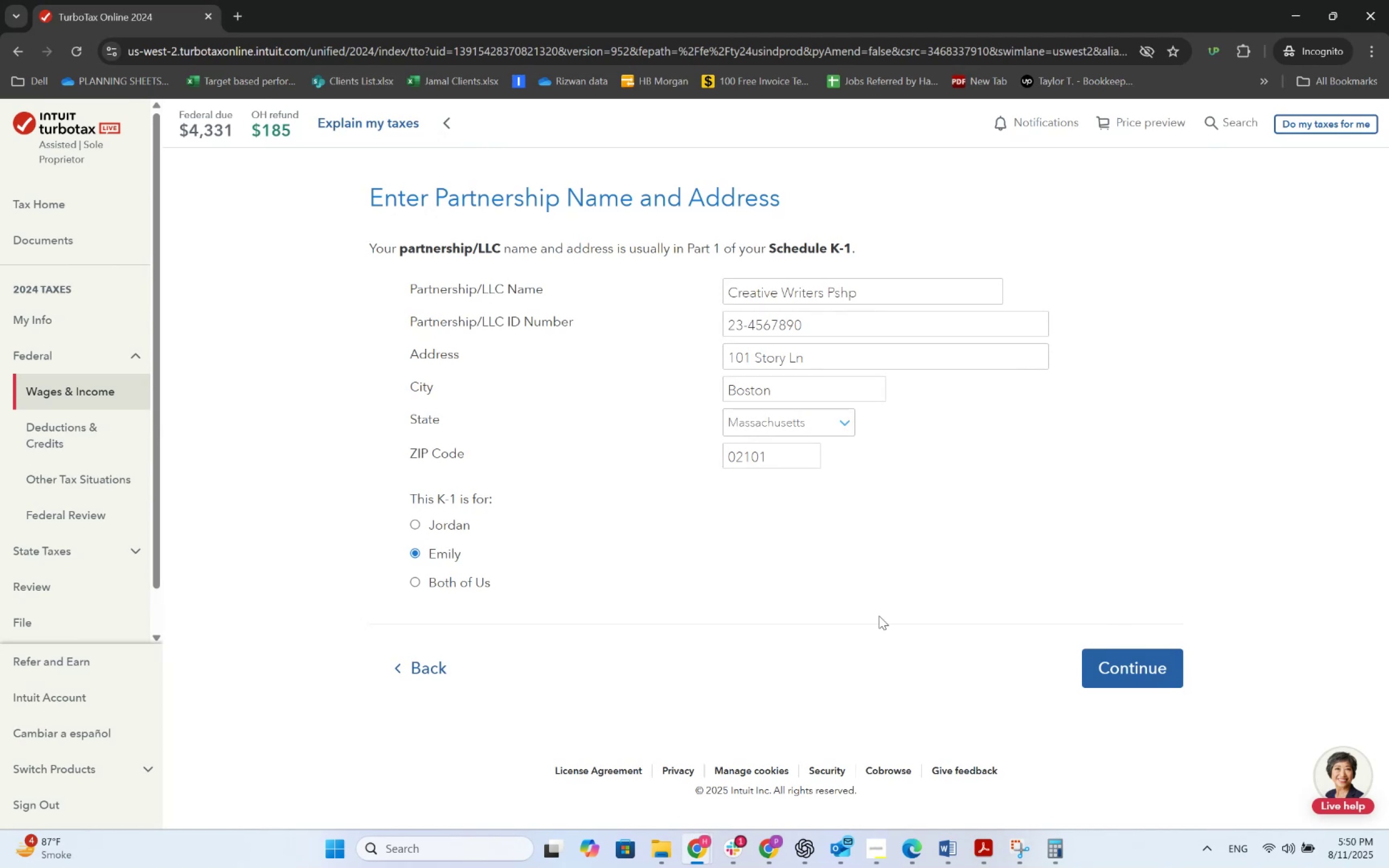 
wait(6.64)
 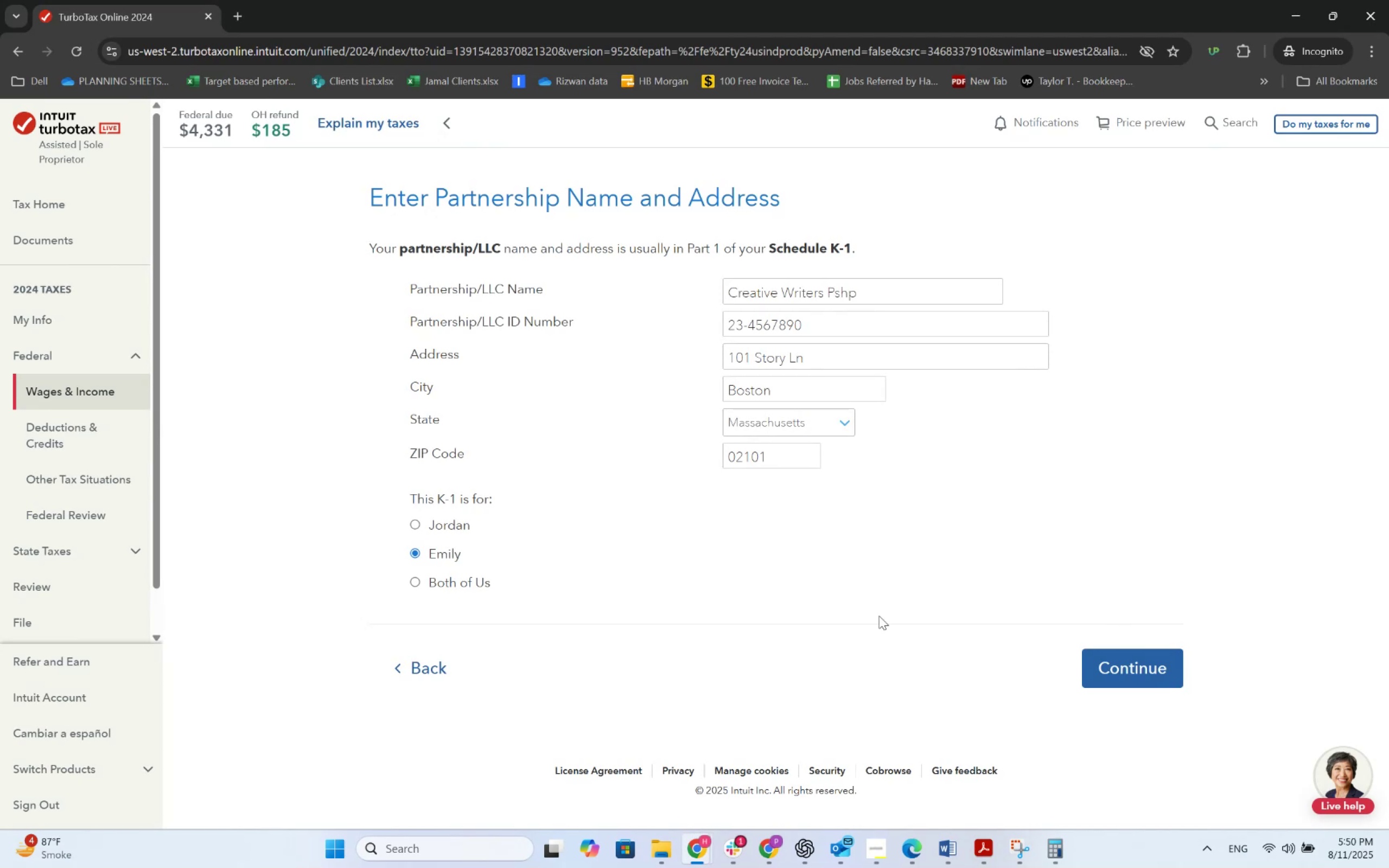 
key(Alt+AltLeft)
 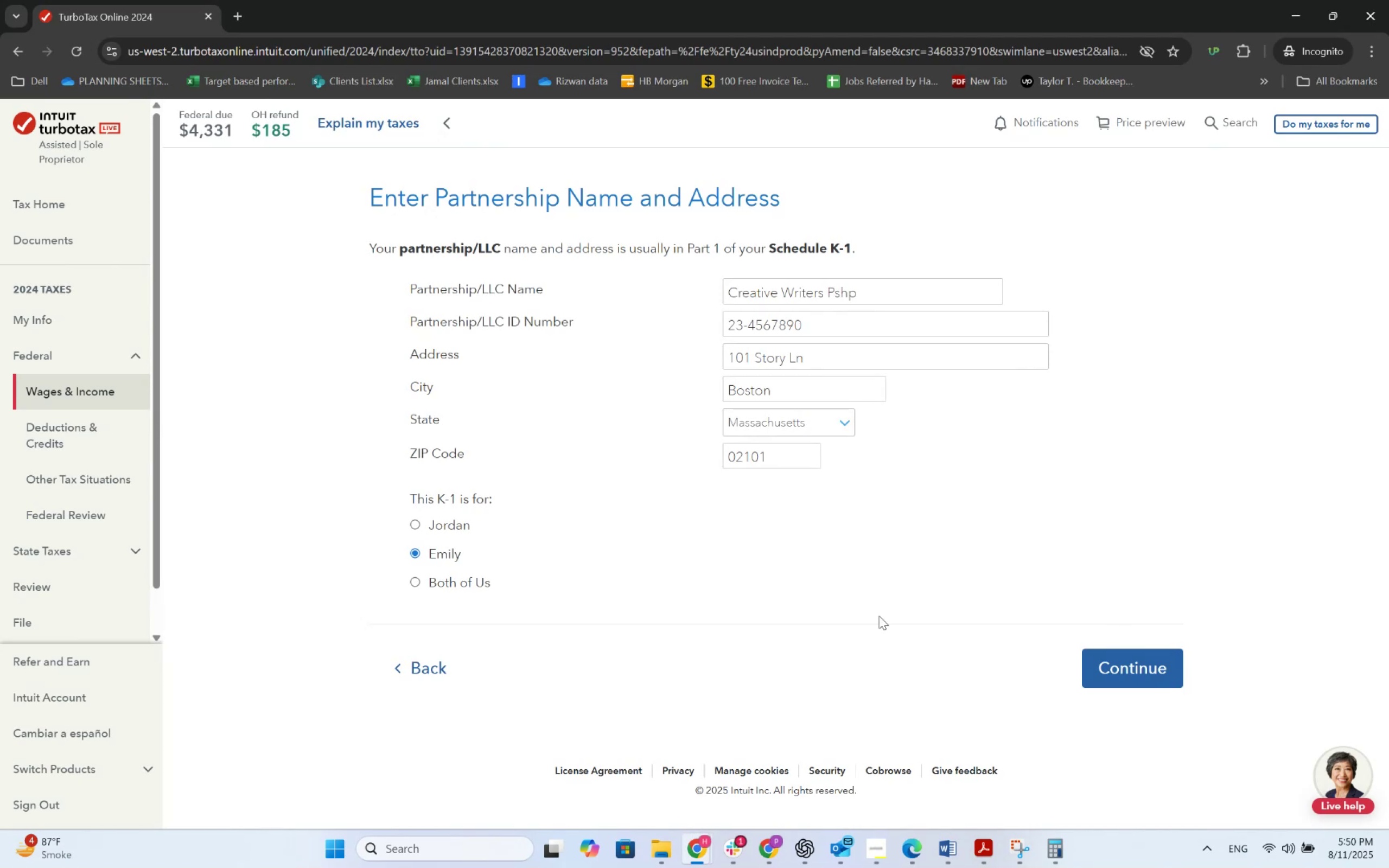 
key(Alt+Tab)
 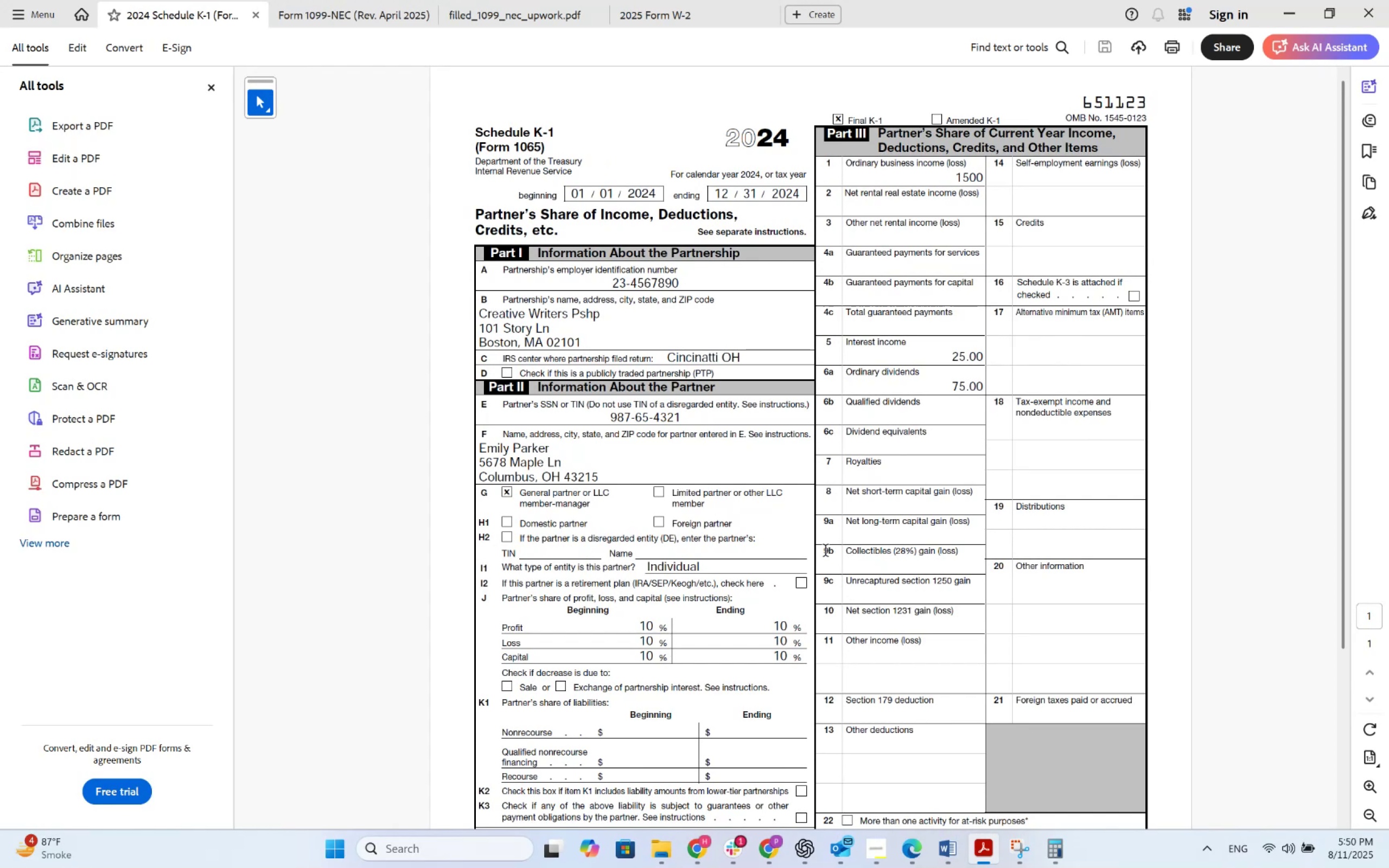 
wait(10.41)
 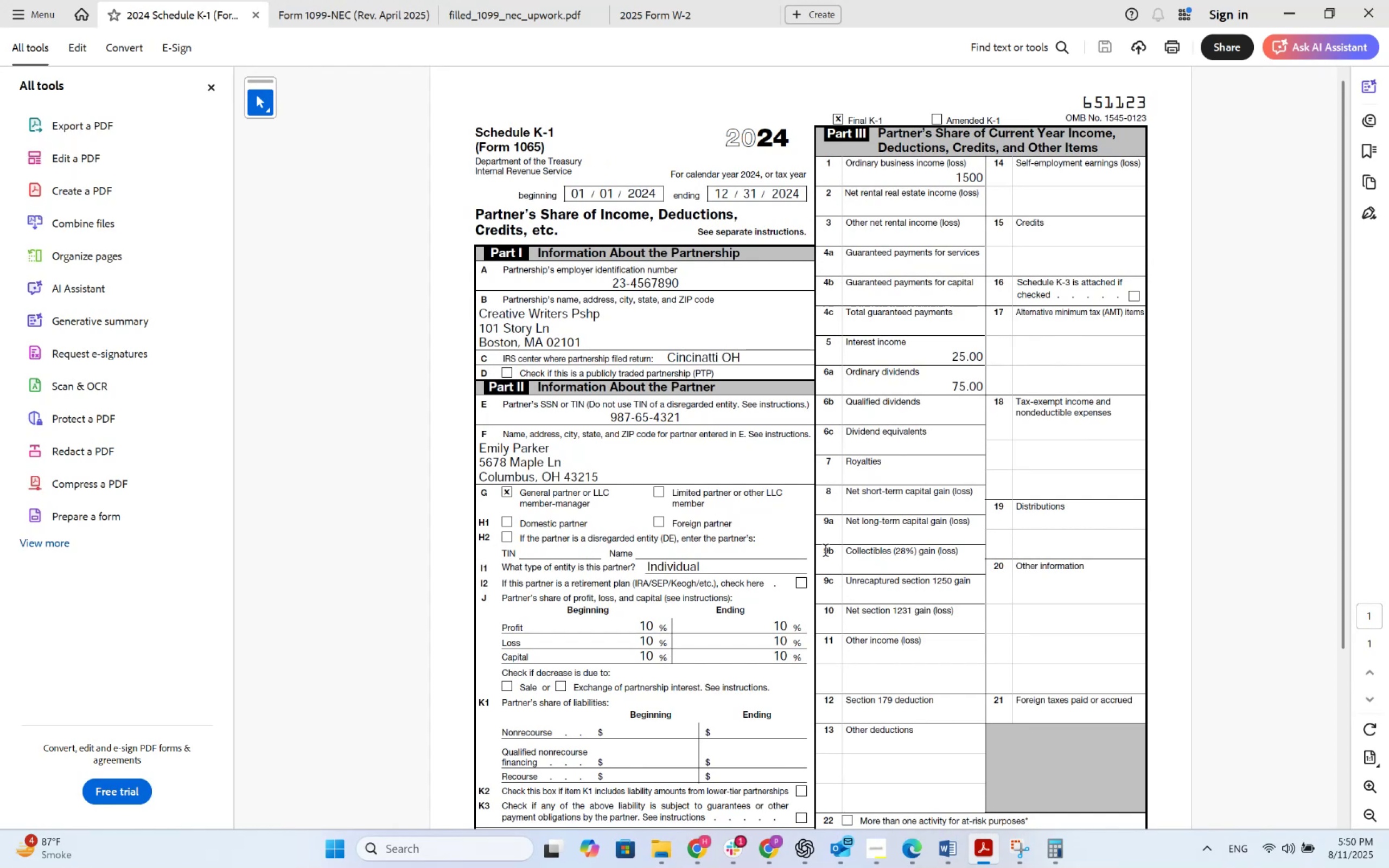 
key(Alt+AltLeft)
 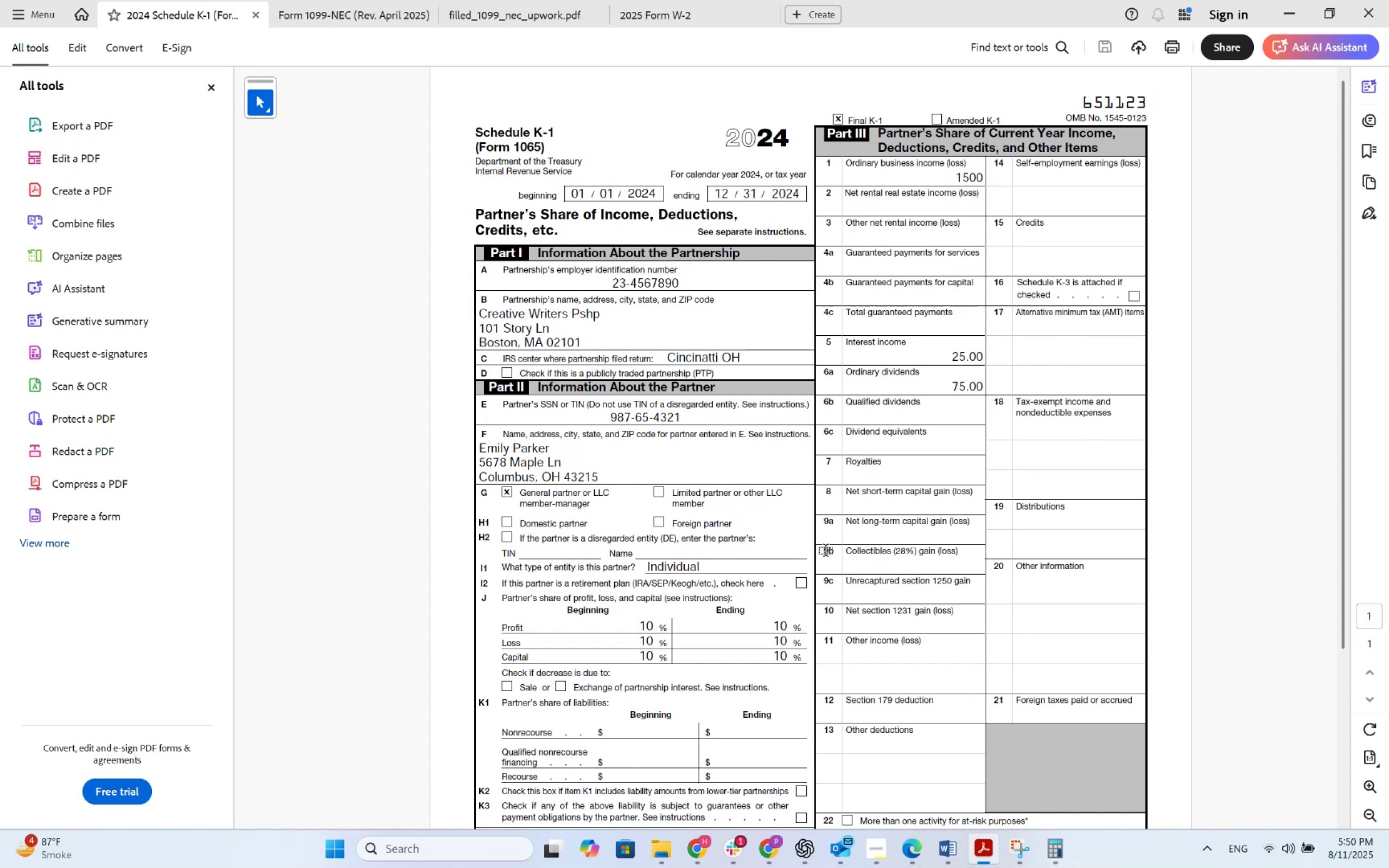 
key(Alt+Tab)
 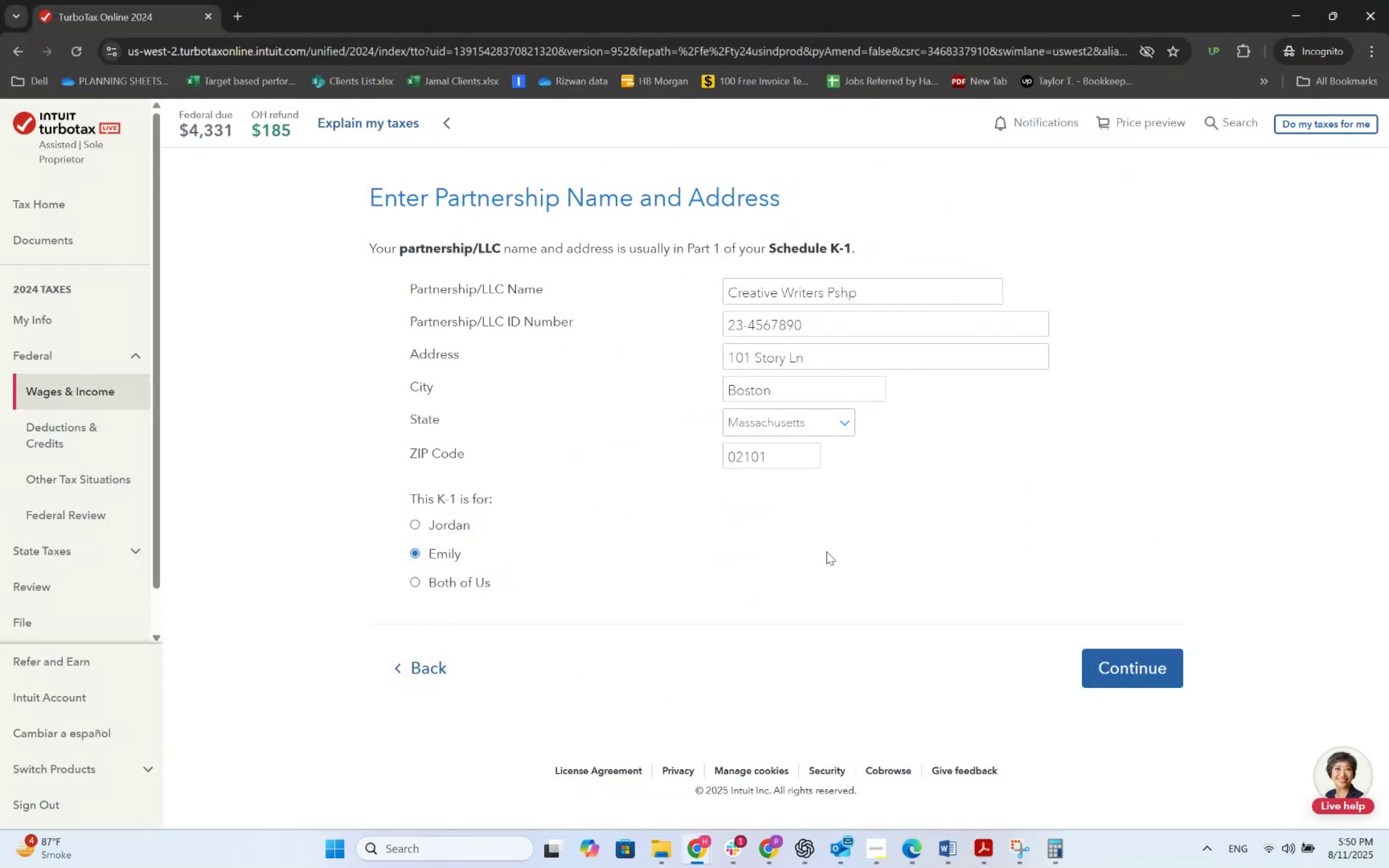 
key(Alt+AltLeft)
 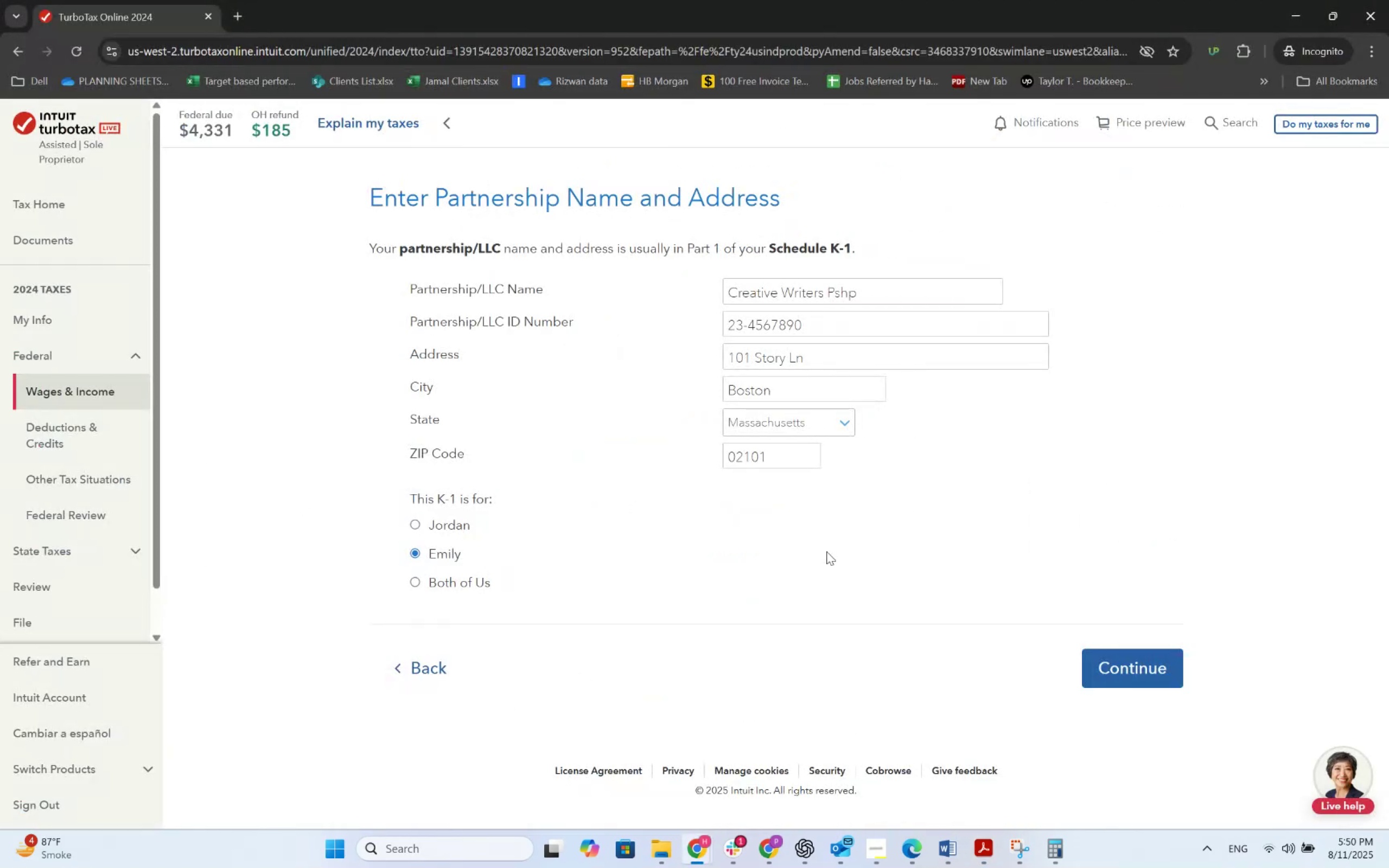 
key(Alt+Tab)
 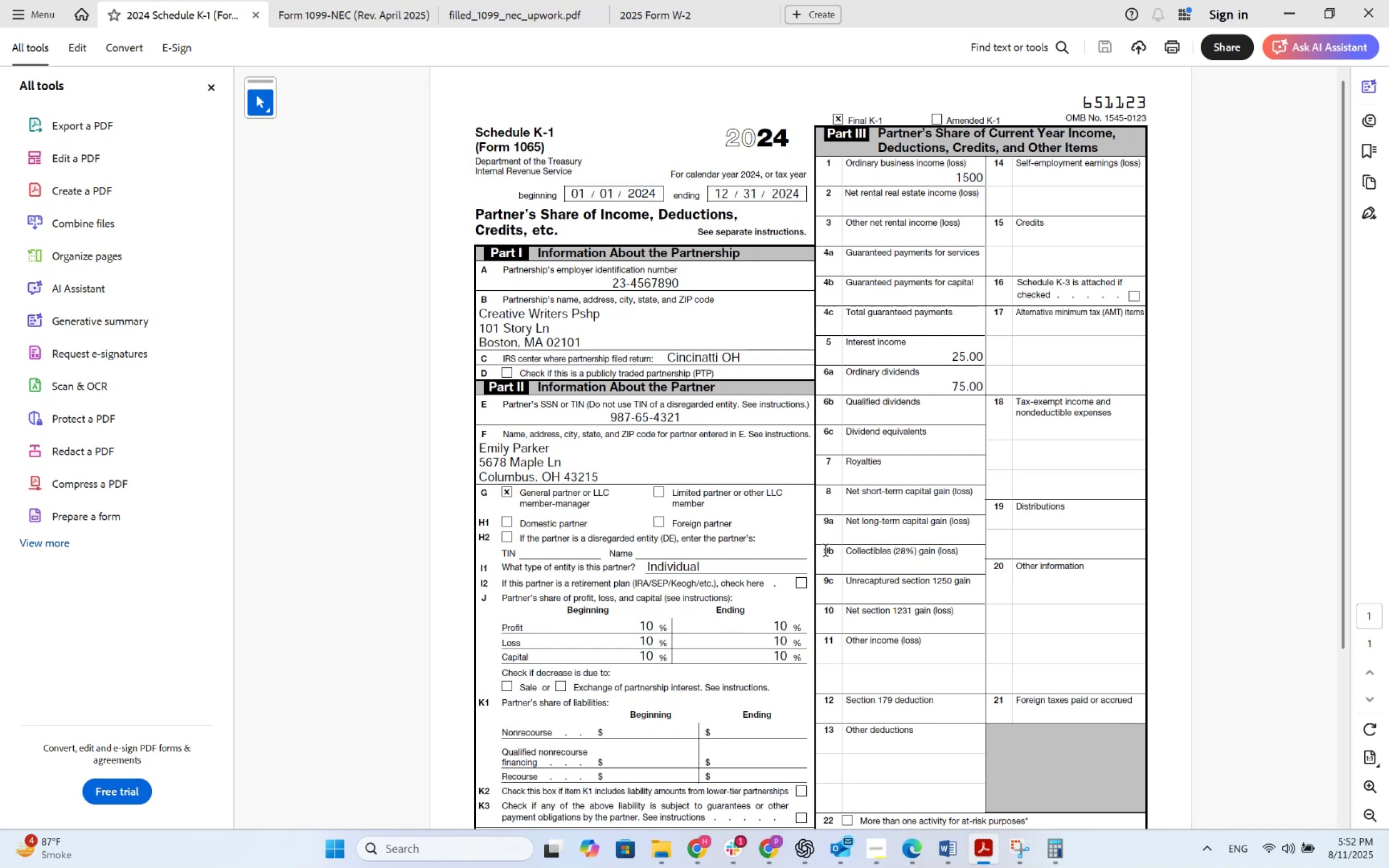 
wait(109.38)
 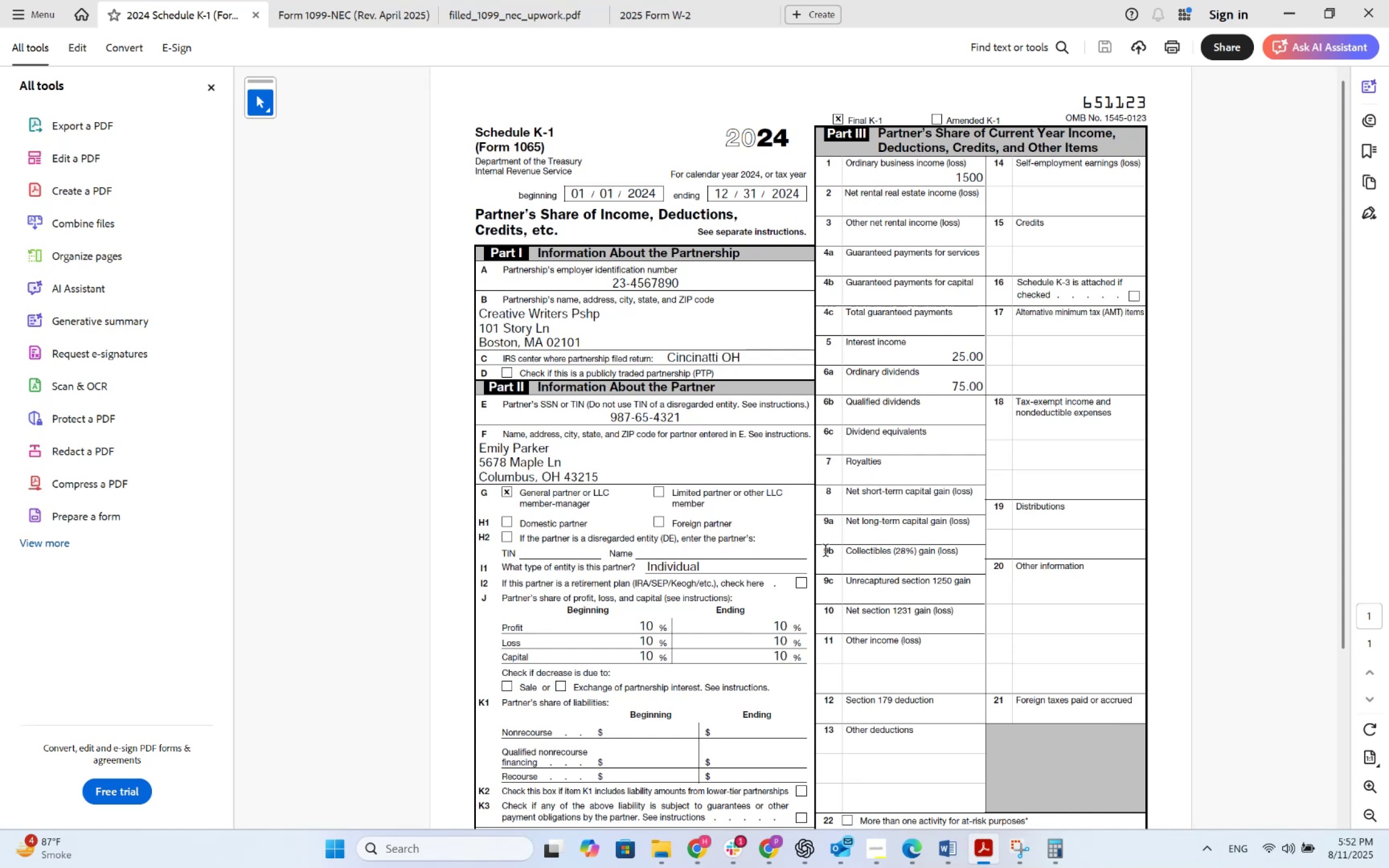 
scroll: coordinate [699, 425], scroll_direction: down, amount: 1.0
 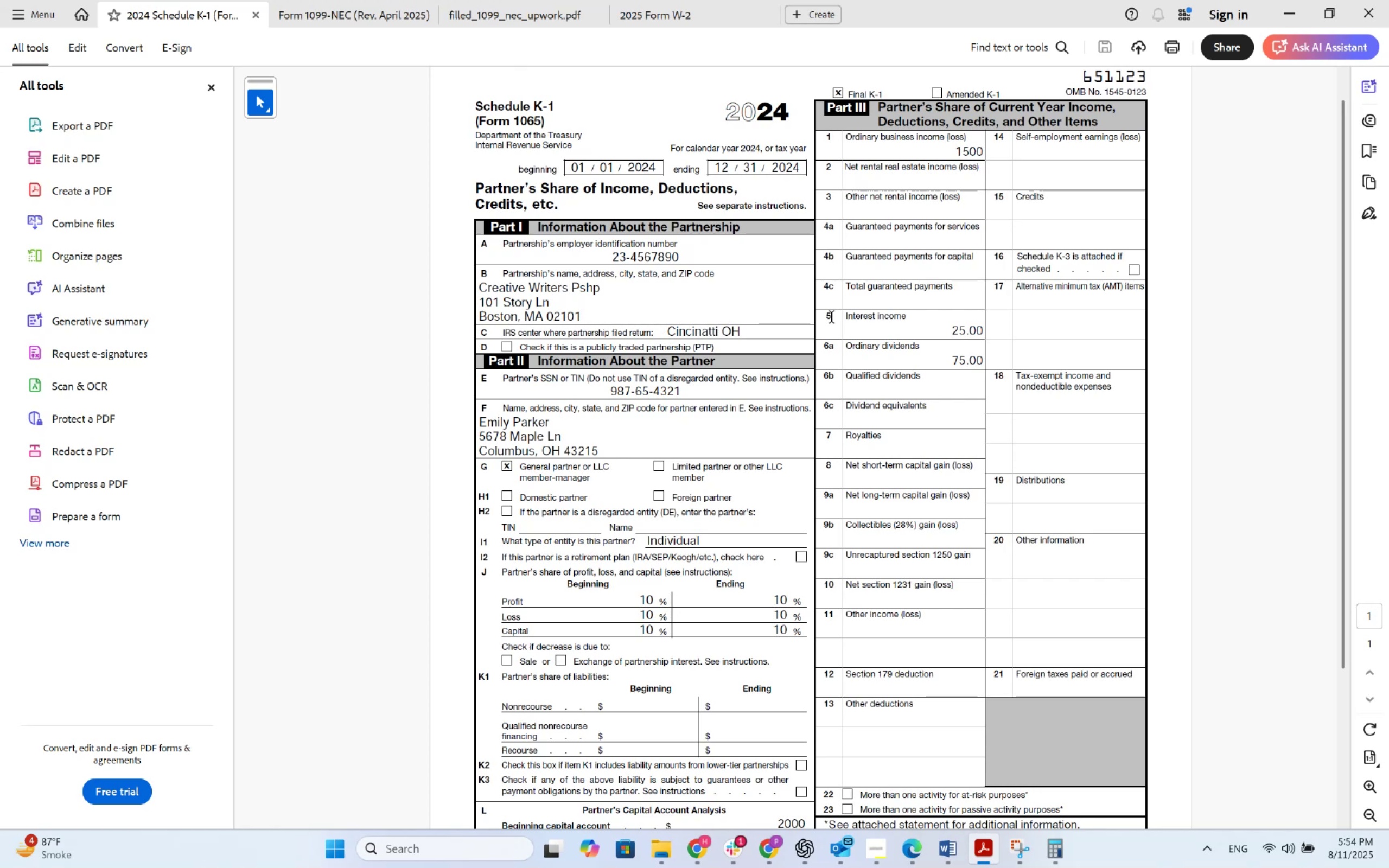 
wait(111.66)
 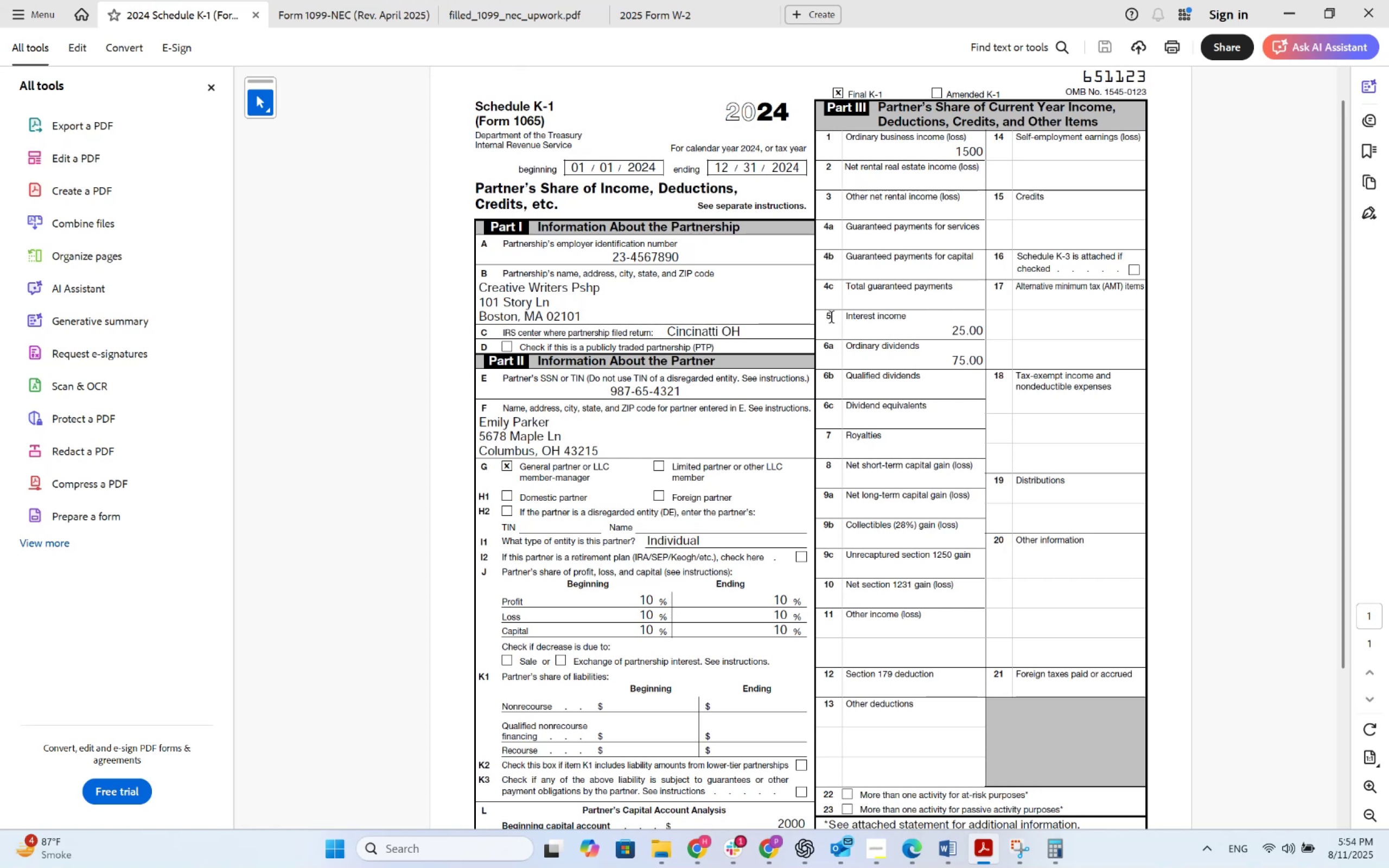 
key(Alt+AltLeft)
 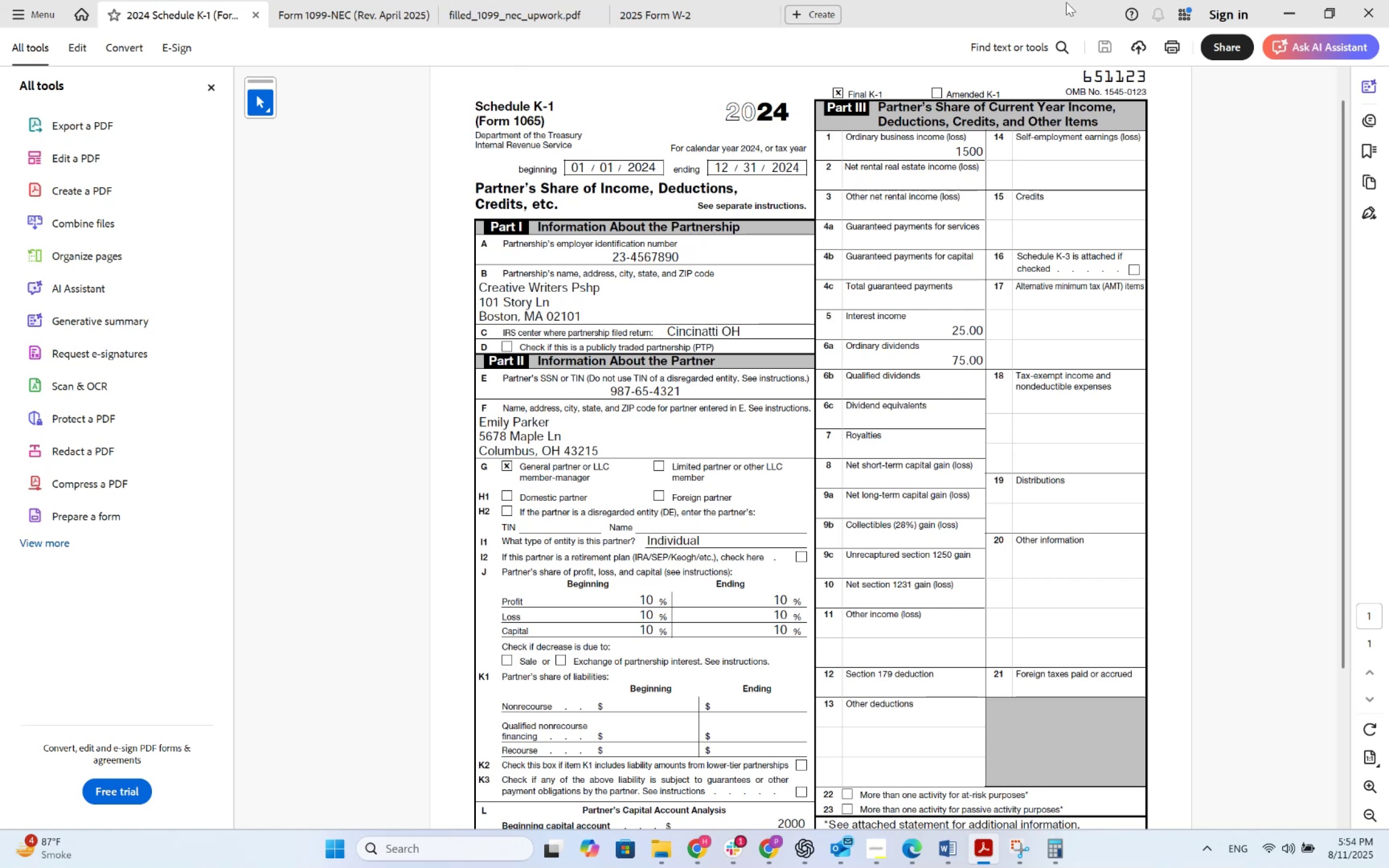 
key(Alt+Tab)
 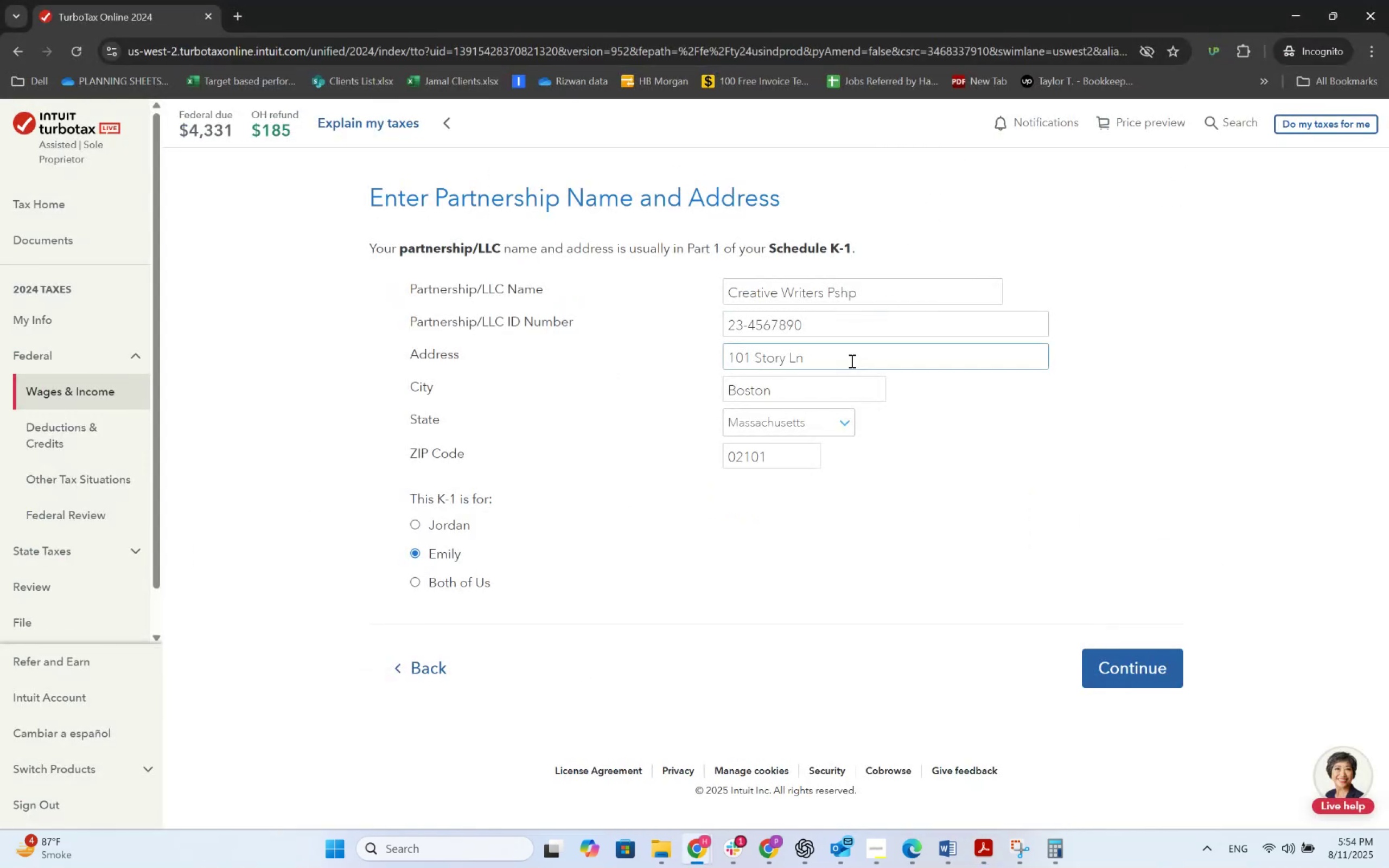 
key(Alt+AltLeft)
 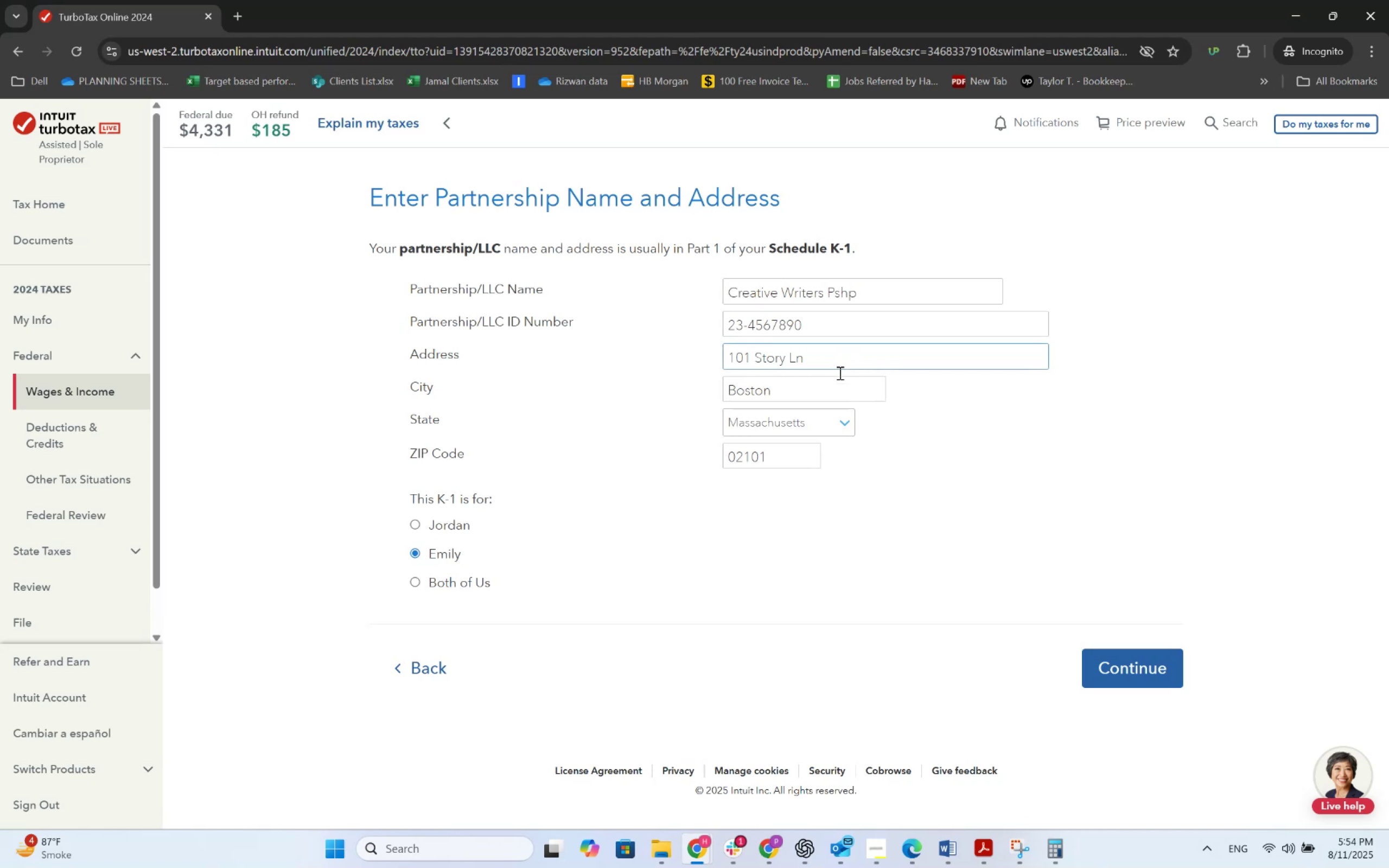 
key(Alt+Tab)
 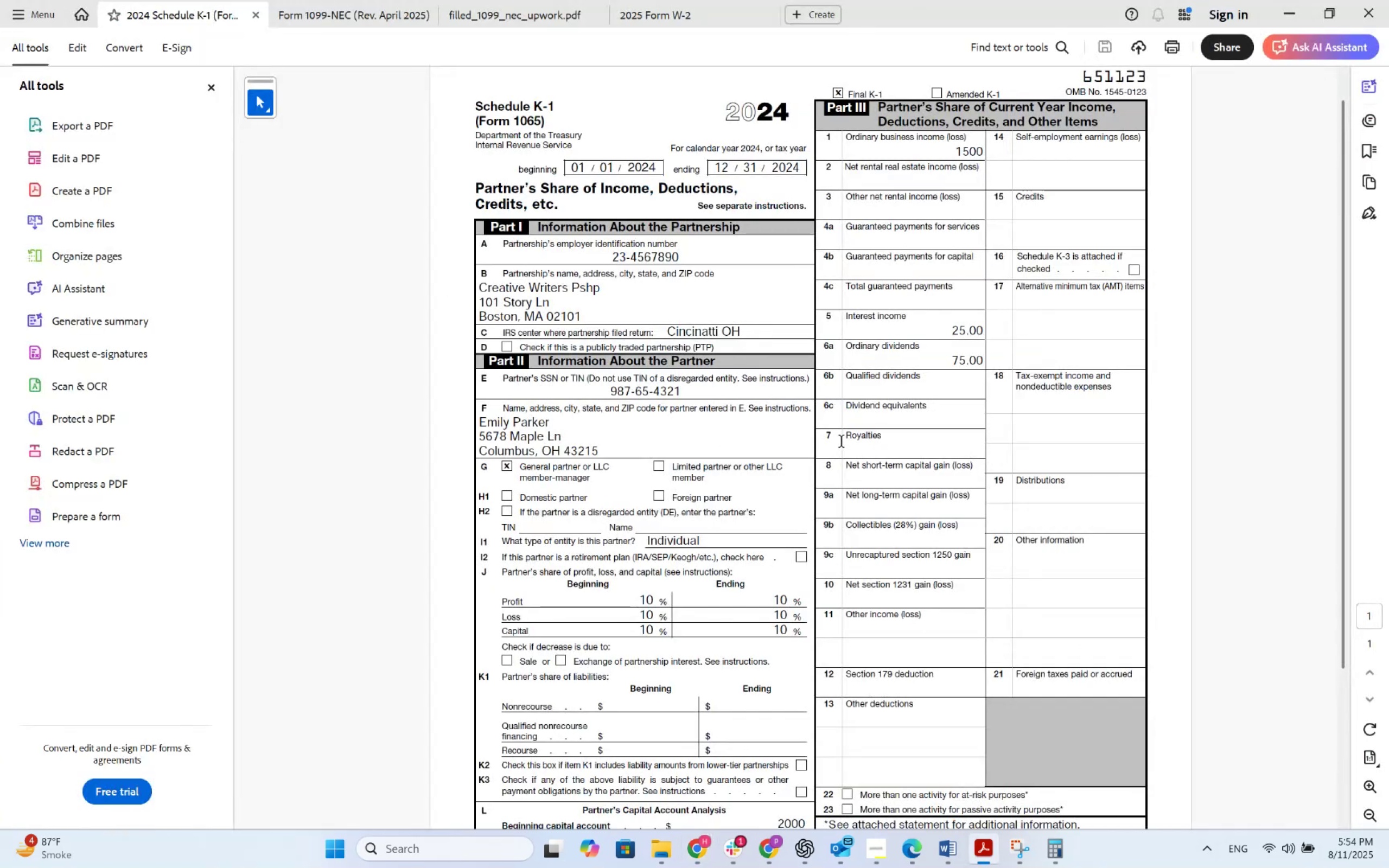 
key(Alt+AltLeft)
 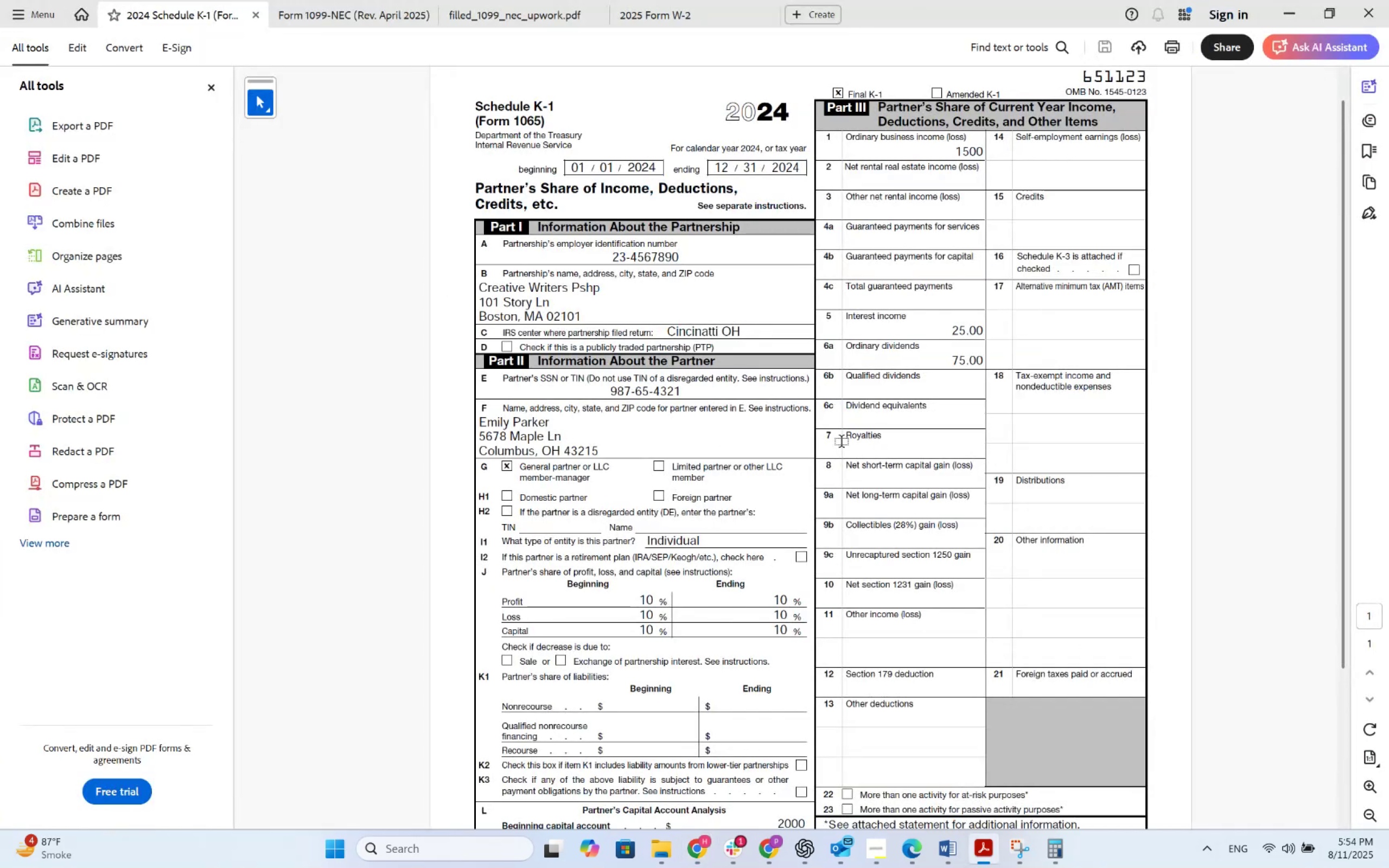 
key(Alt+Tab)
 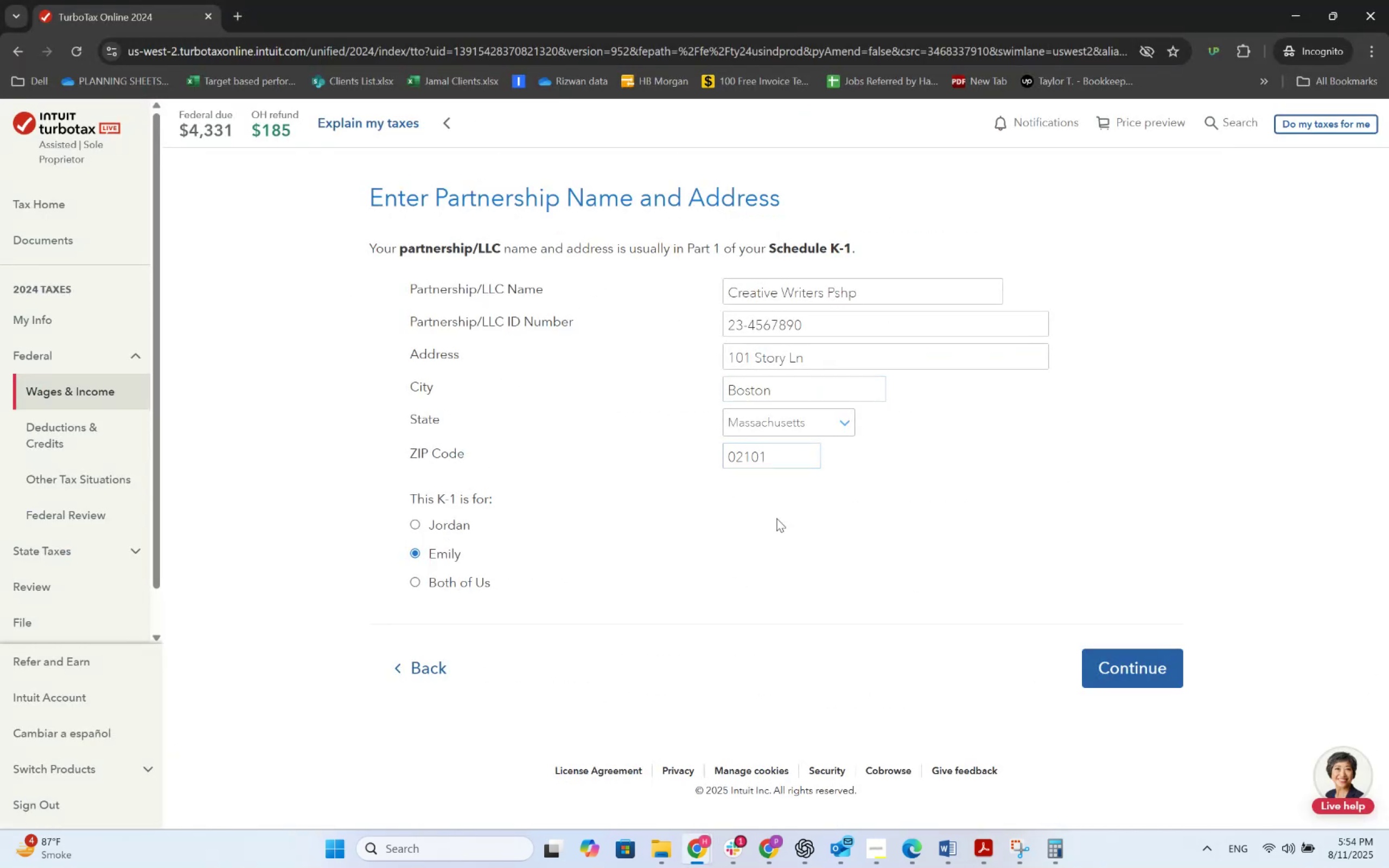 
left_click([1126, 661])
 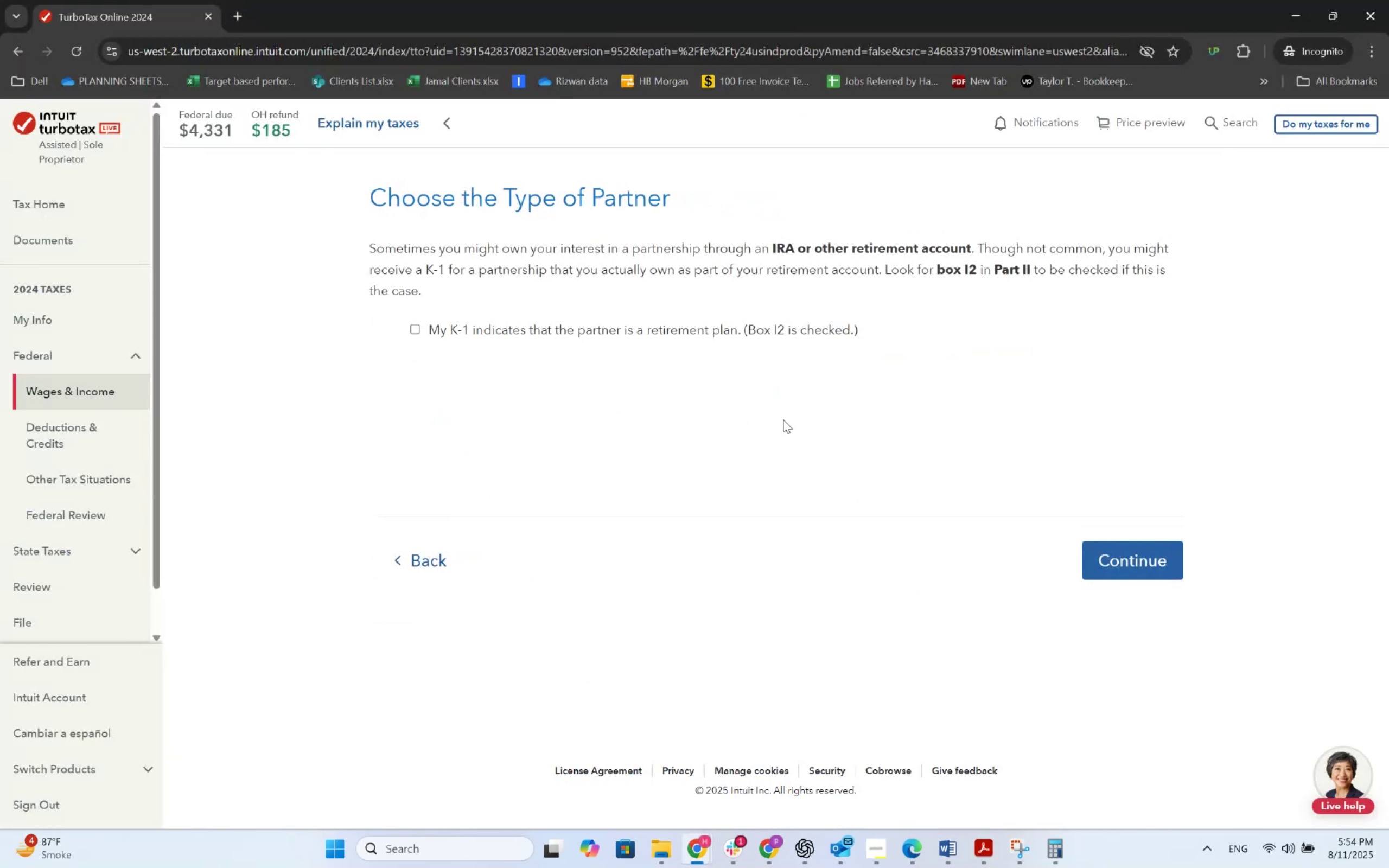 
wait(8.91)
 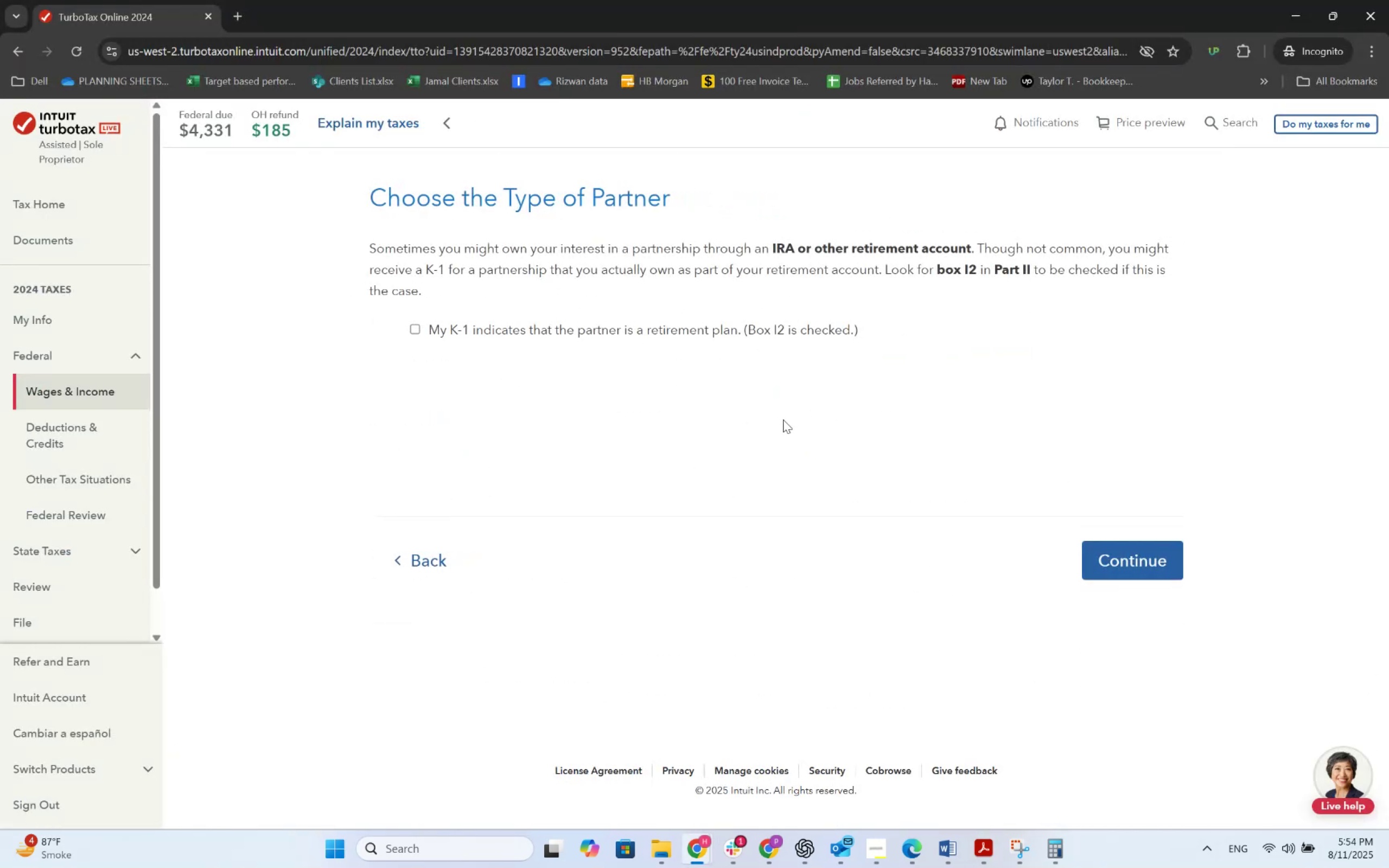 
key(Alt+AltLeft)
 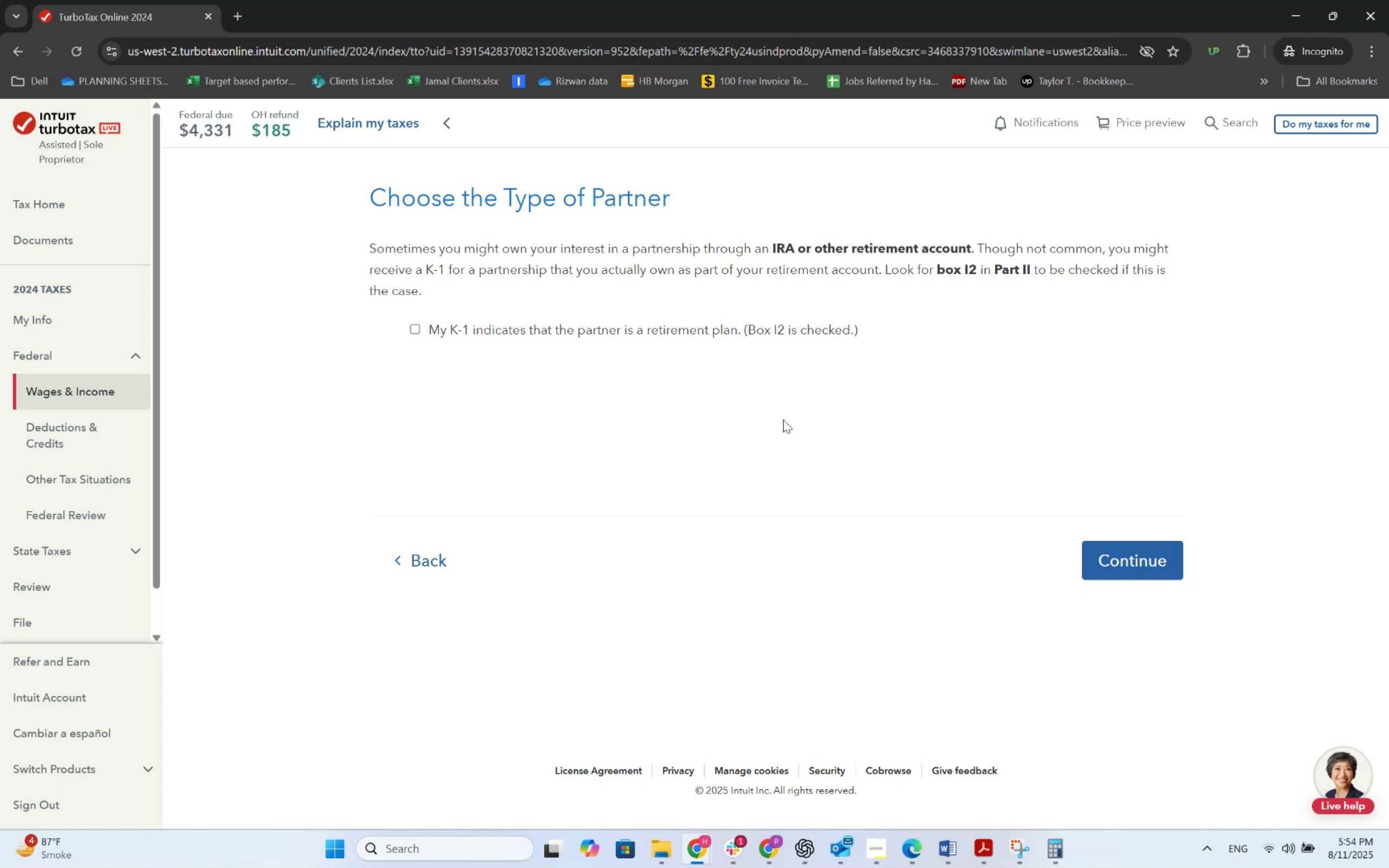 
key(Alt+Tab)
 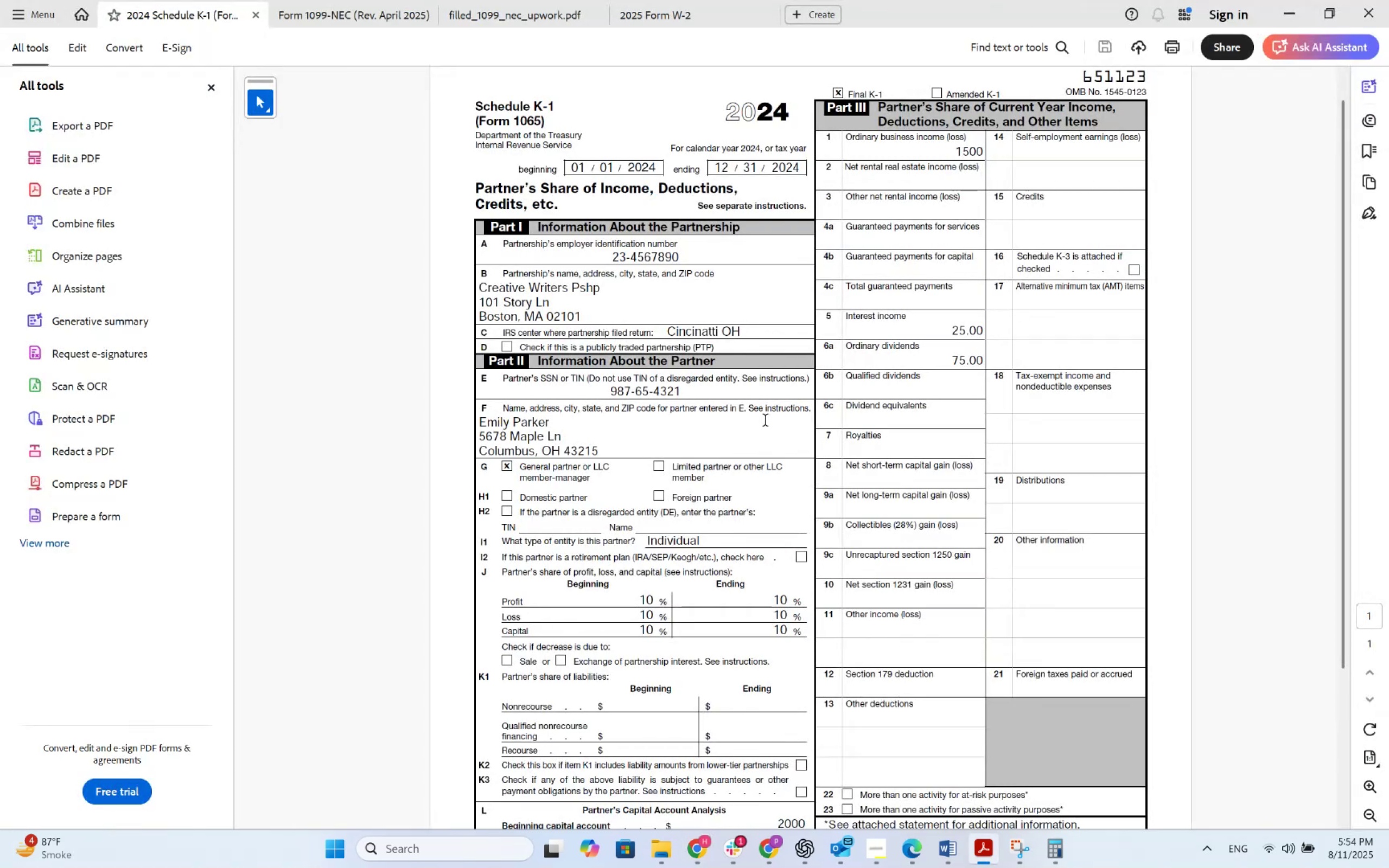 
scroll: coordinate [785, 519], scroll_direction: down, amount: 7.0
 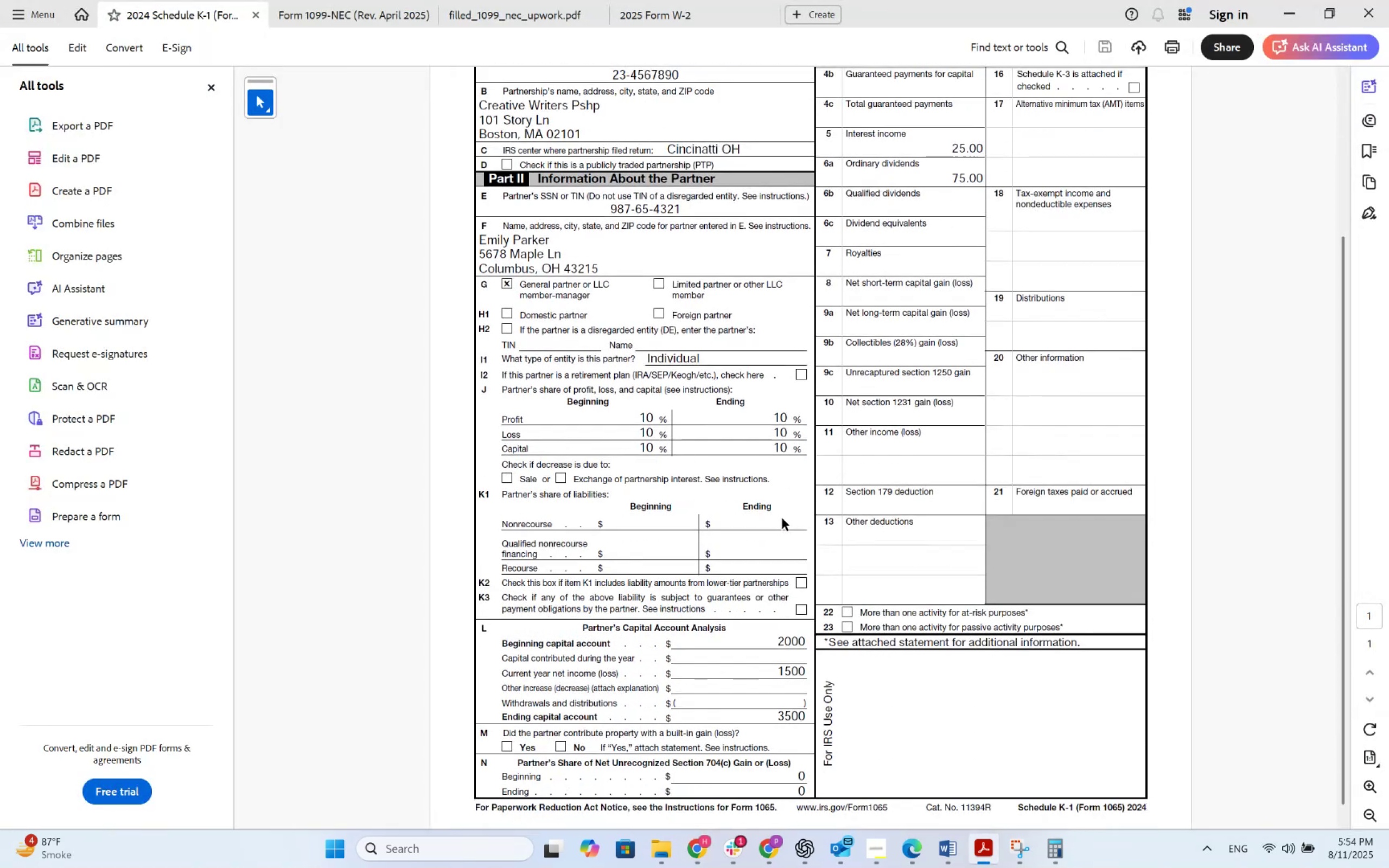 
scroll: coordinate [782, 519], scroll_direction: up, amount: 6.0
 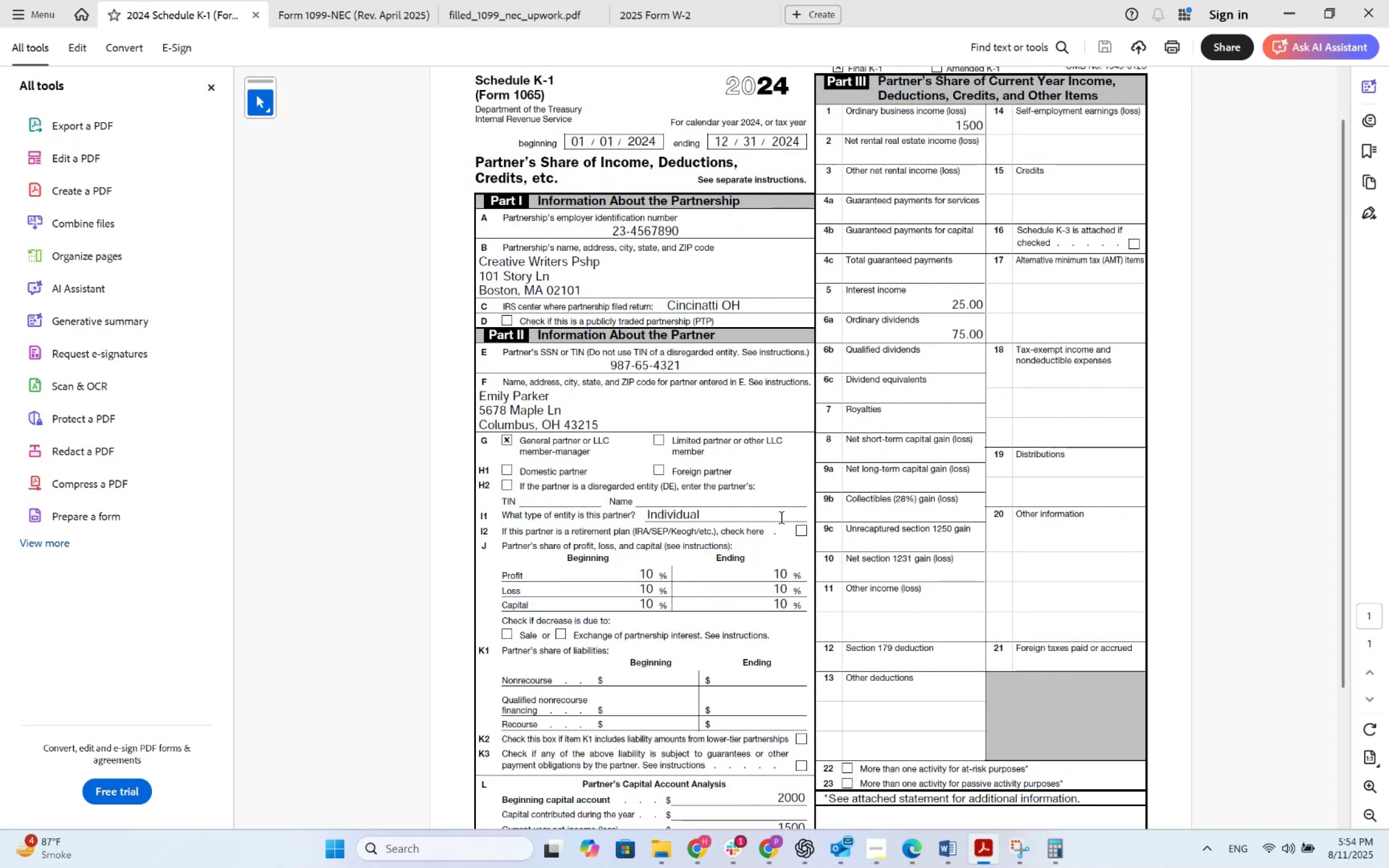 
key(Alt+AltLeft)
 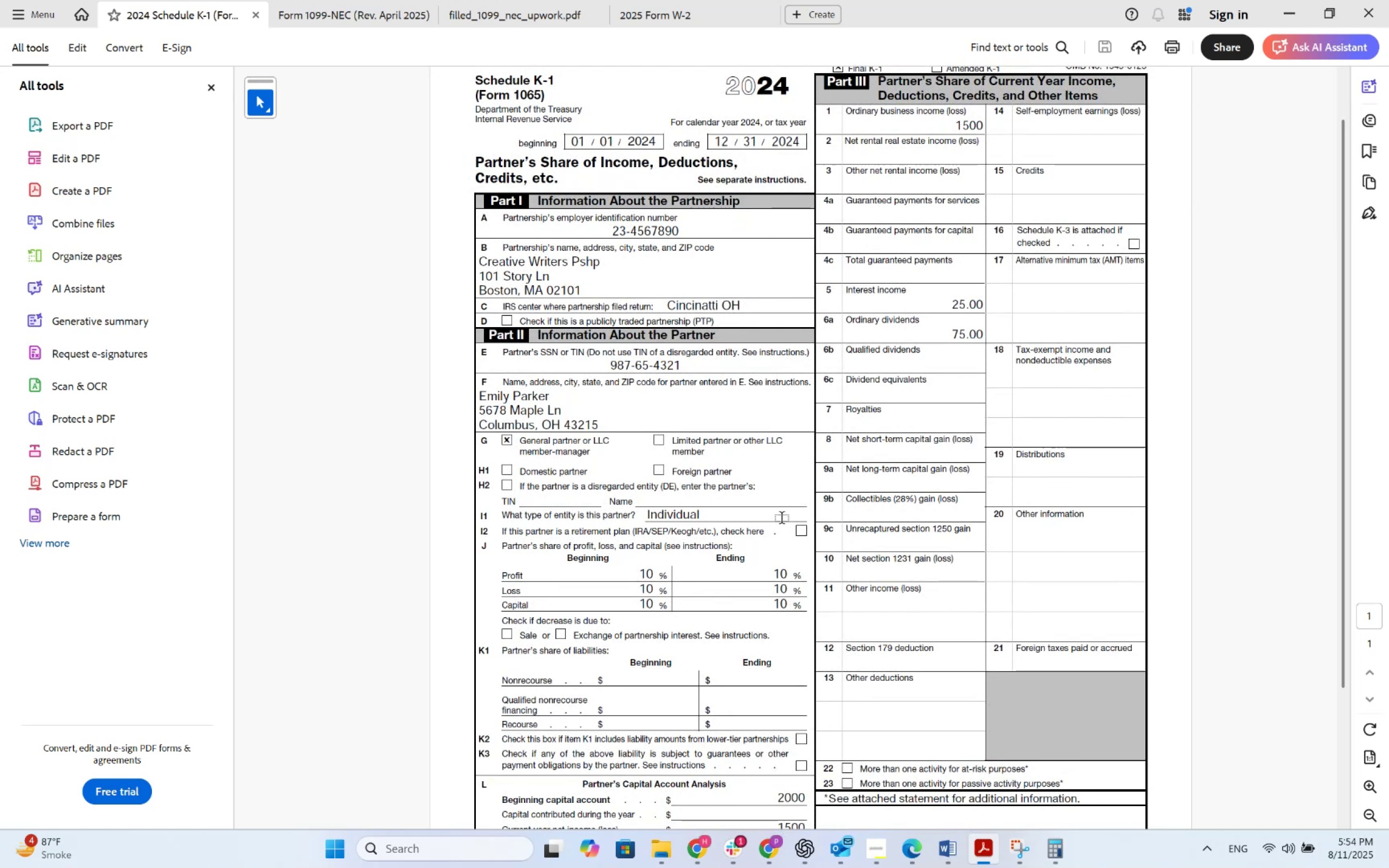 
key(Alt+Tab)
 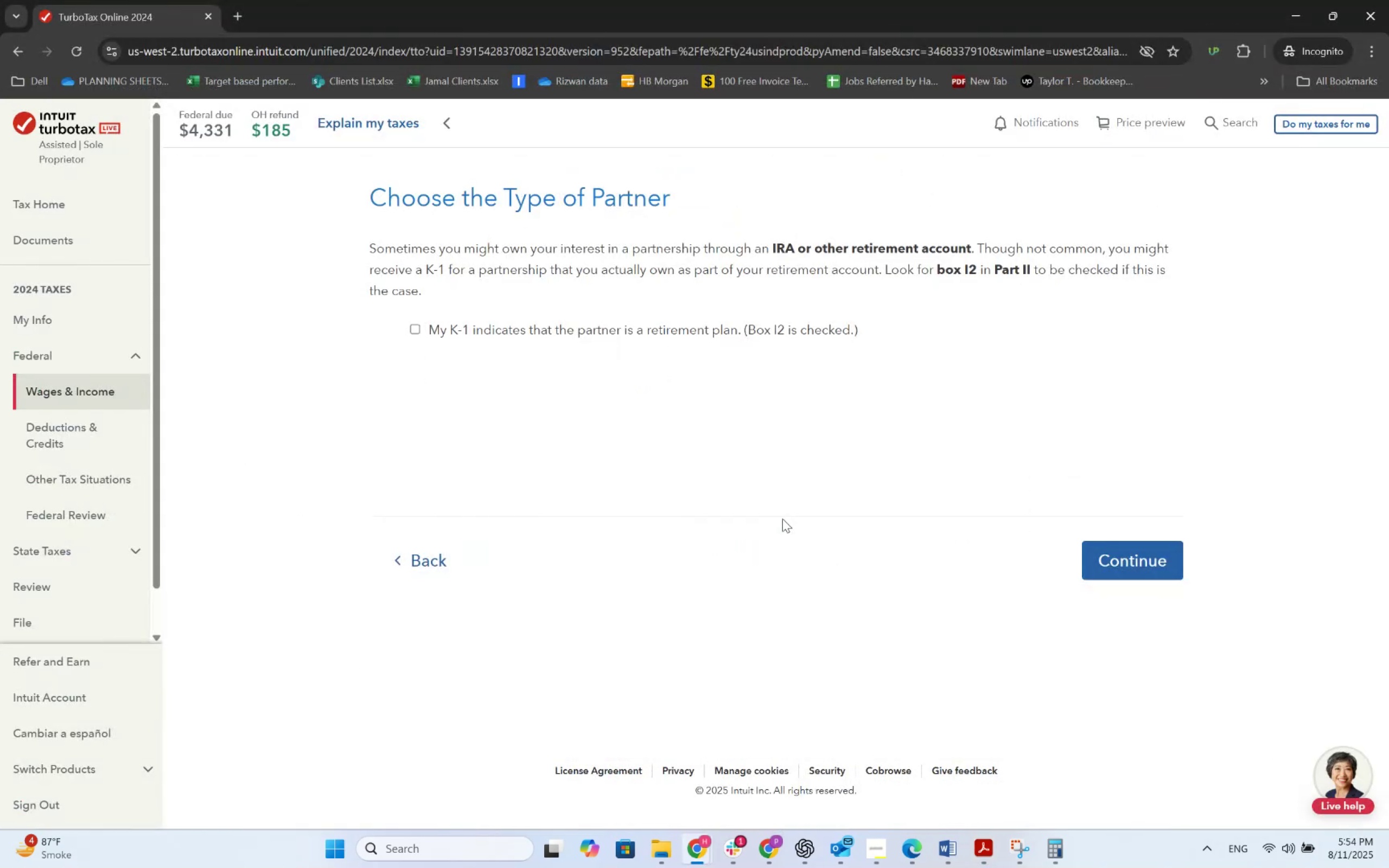 
key(Alt+AltLeft)
 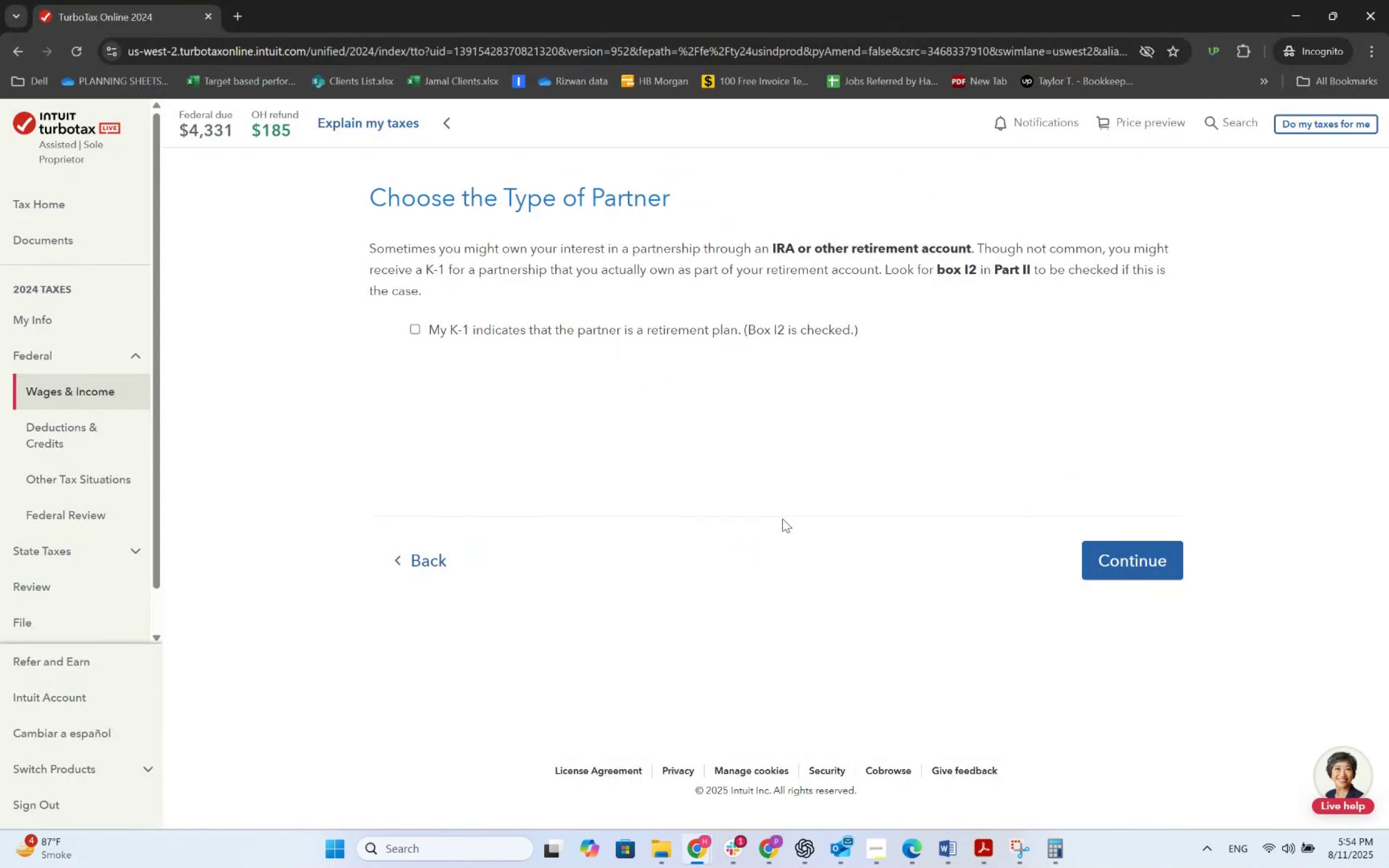 
key(Alt+Tab)
 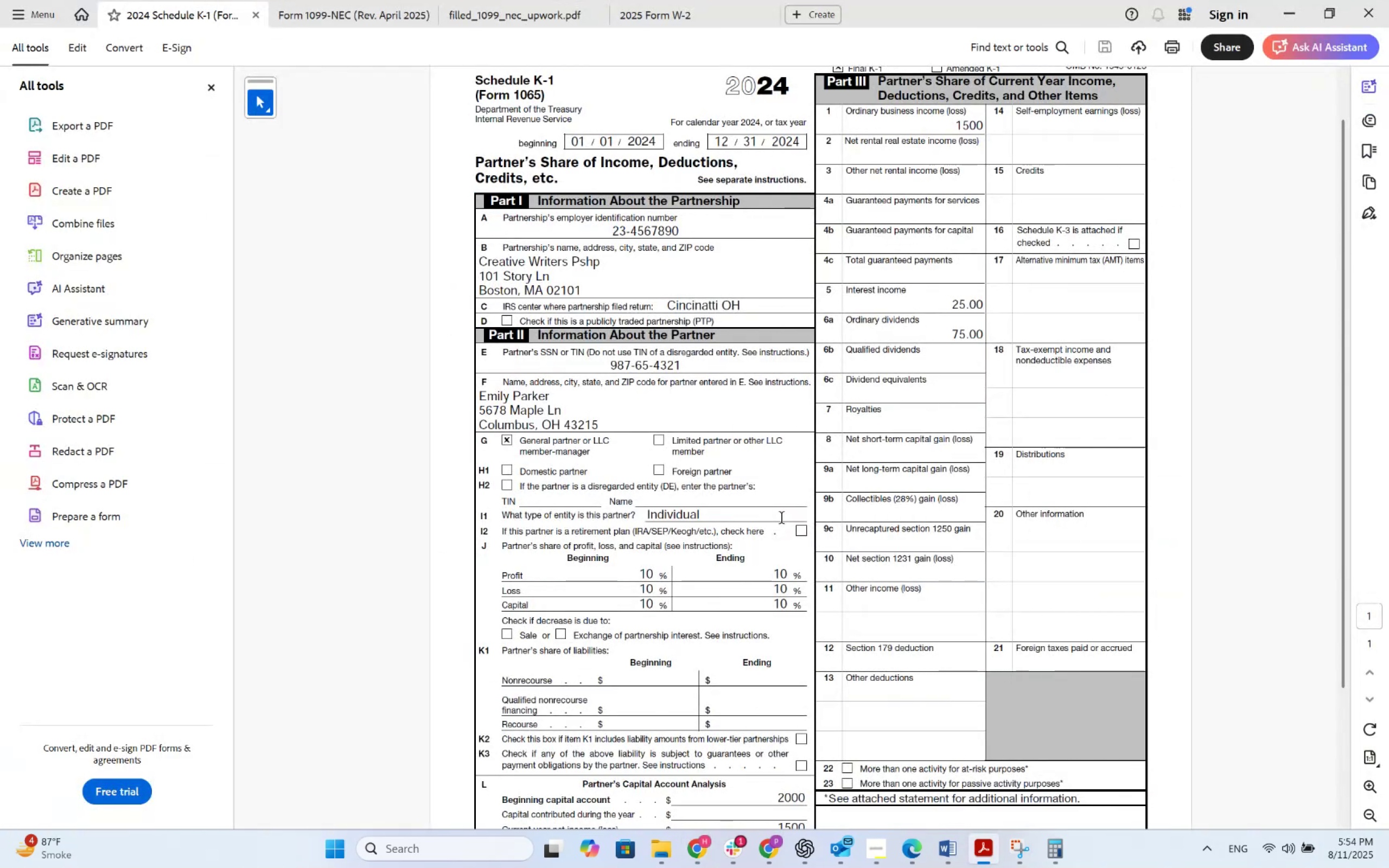 
key(Alt+AltLeft)
 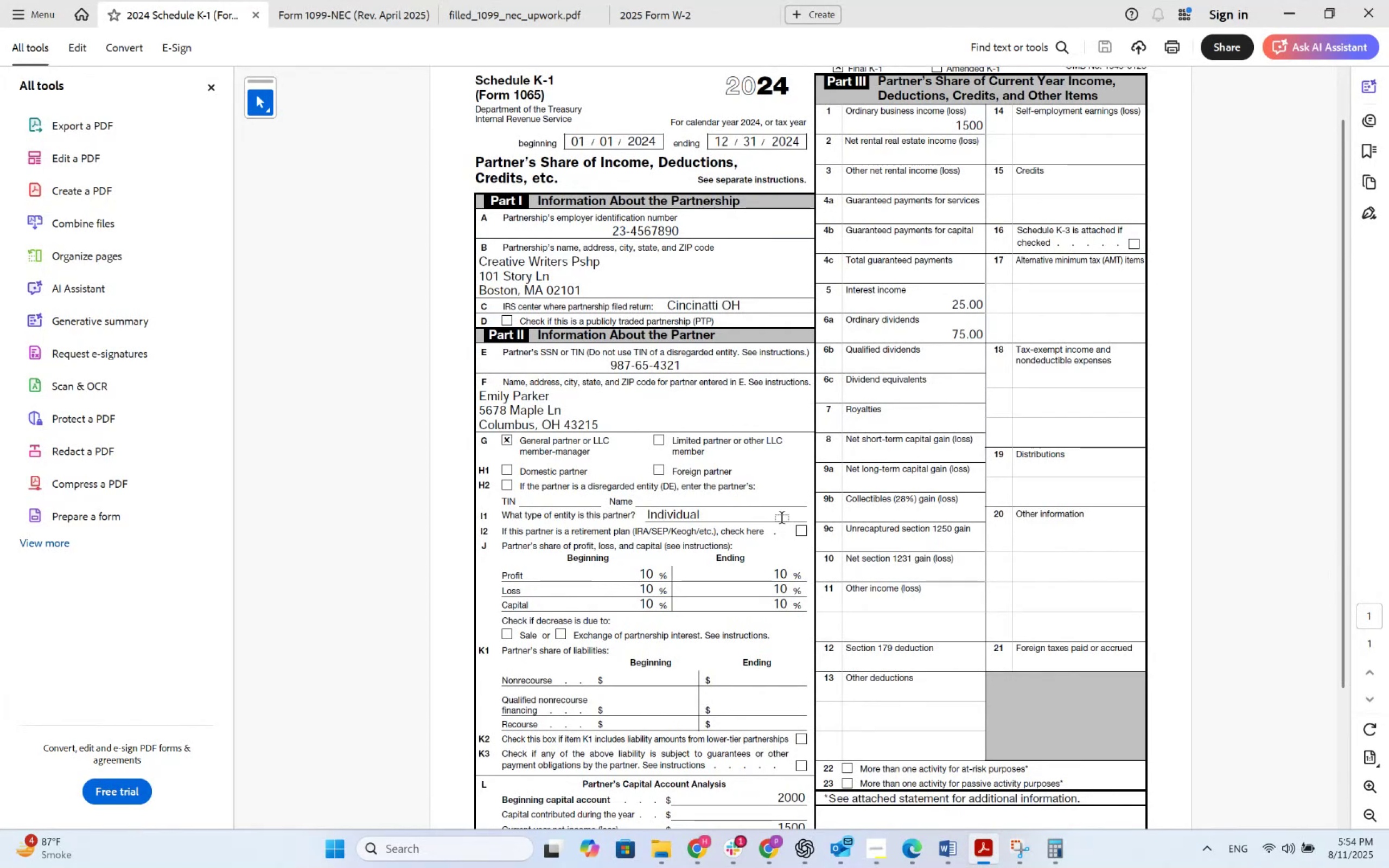 
key(Alt+Tab)
 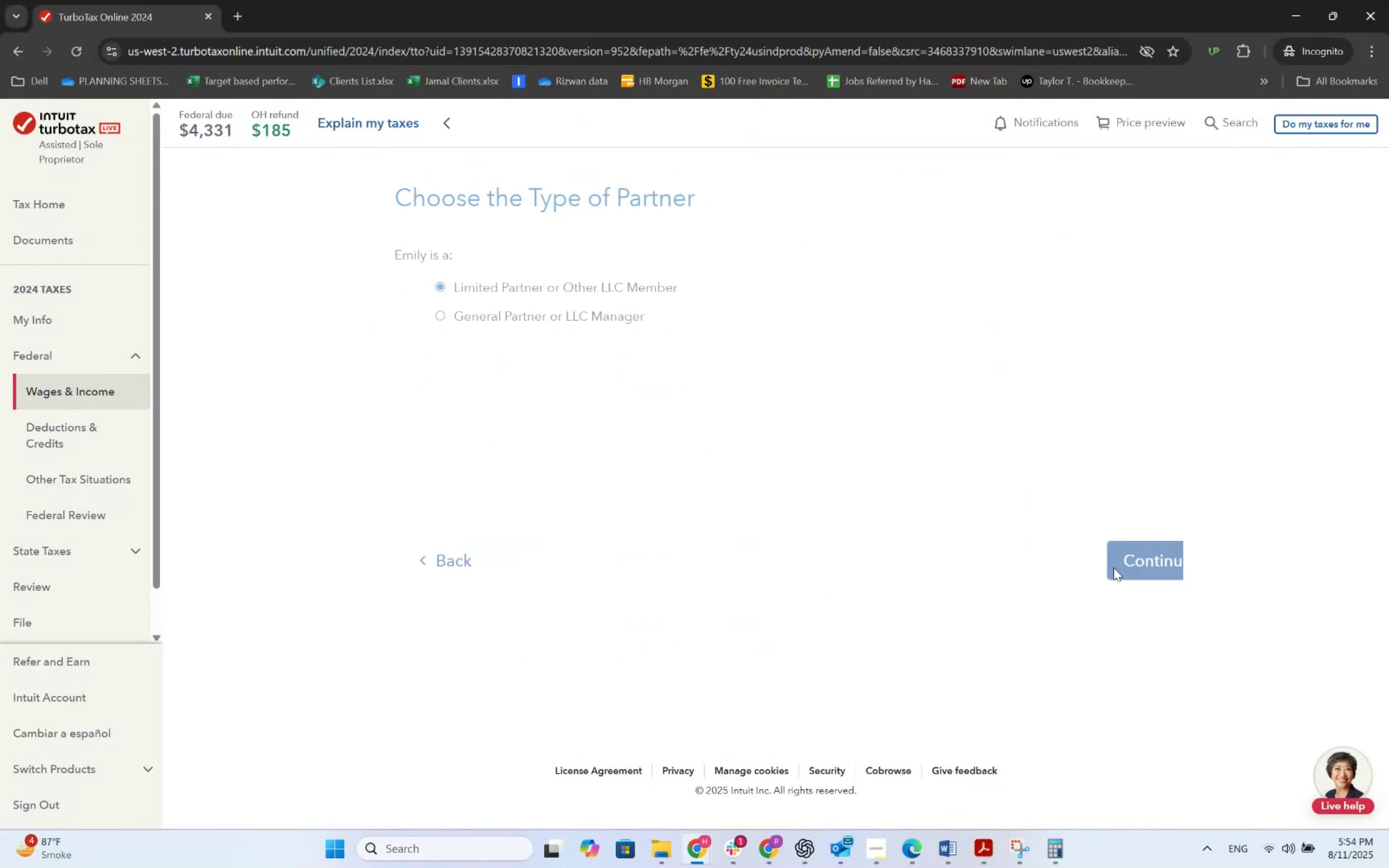 
key(Alt+AltLeft)
 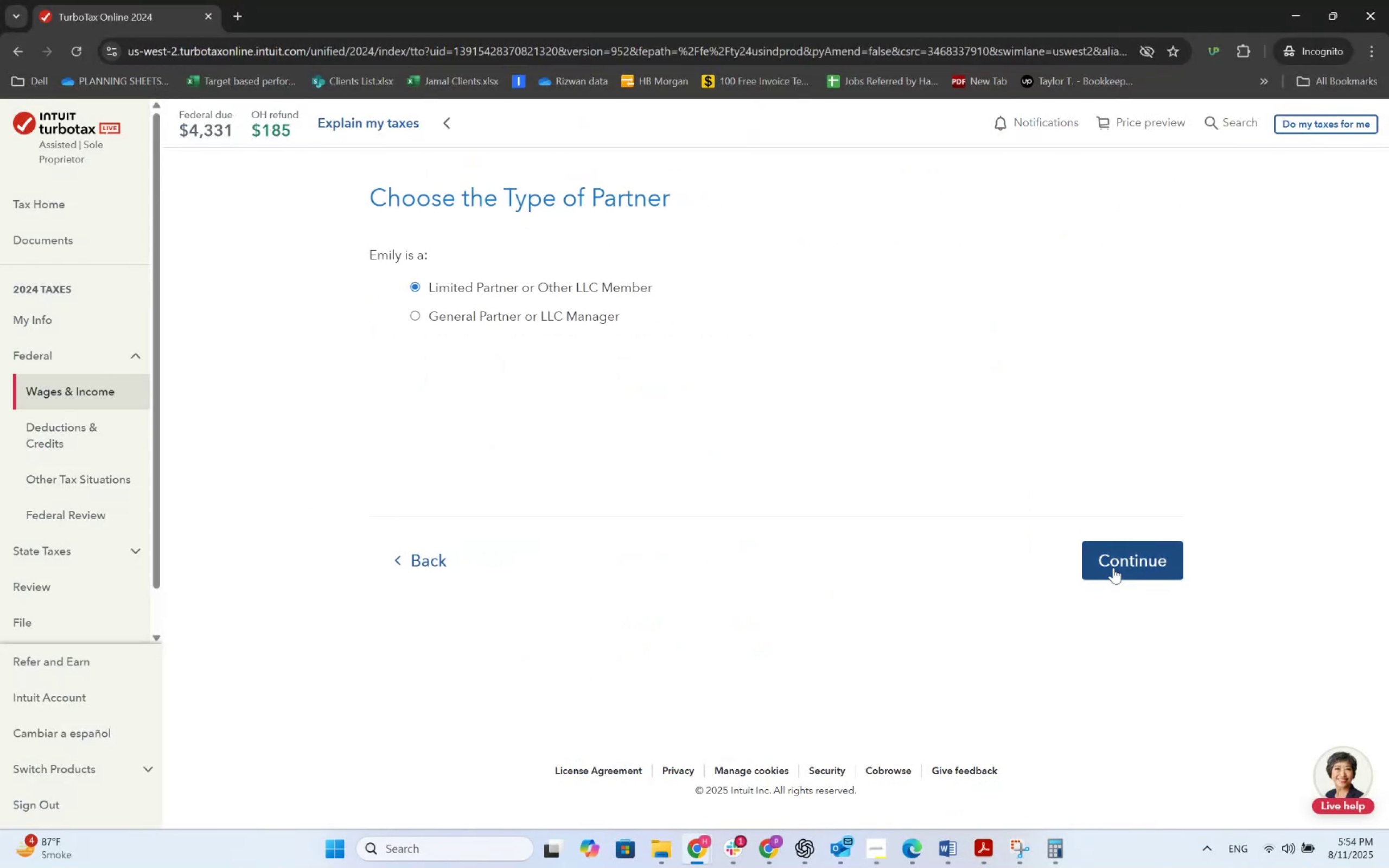 
key(Alt+Tab)
 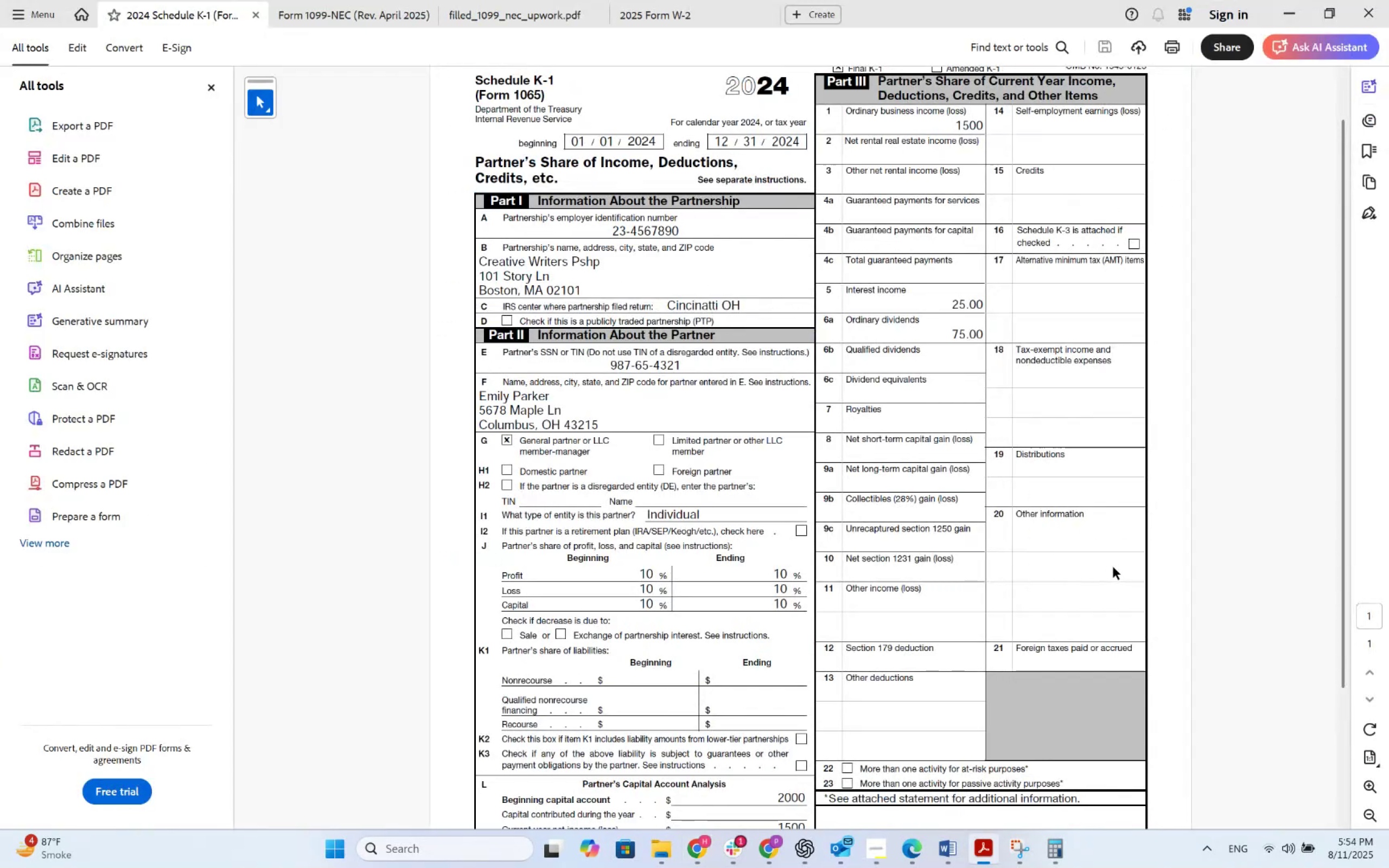 
key(Alt+AltLeft)
 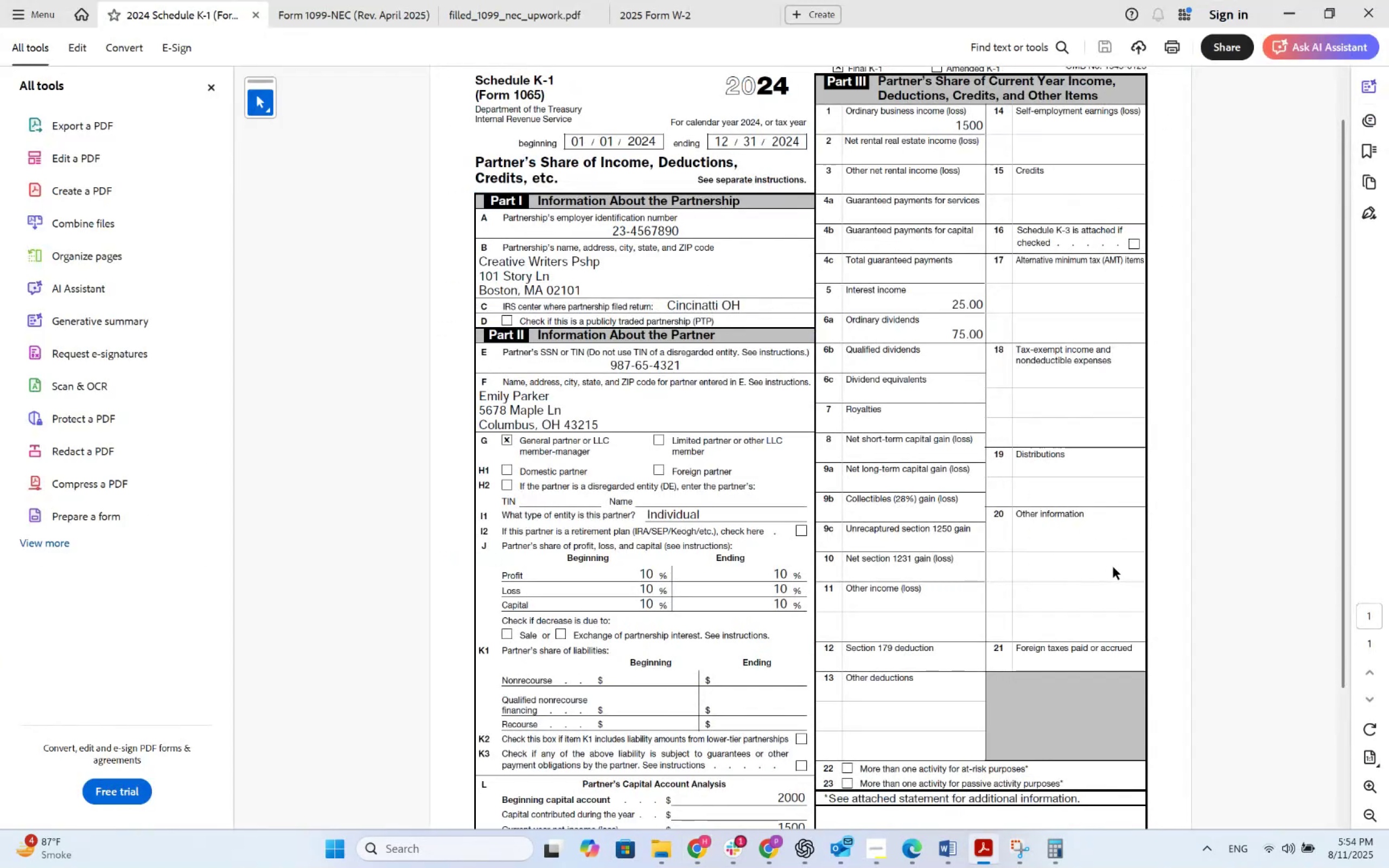 
key(Alt+Tab)
 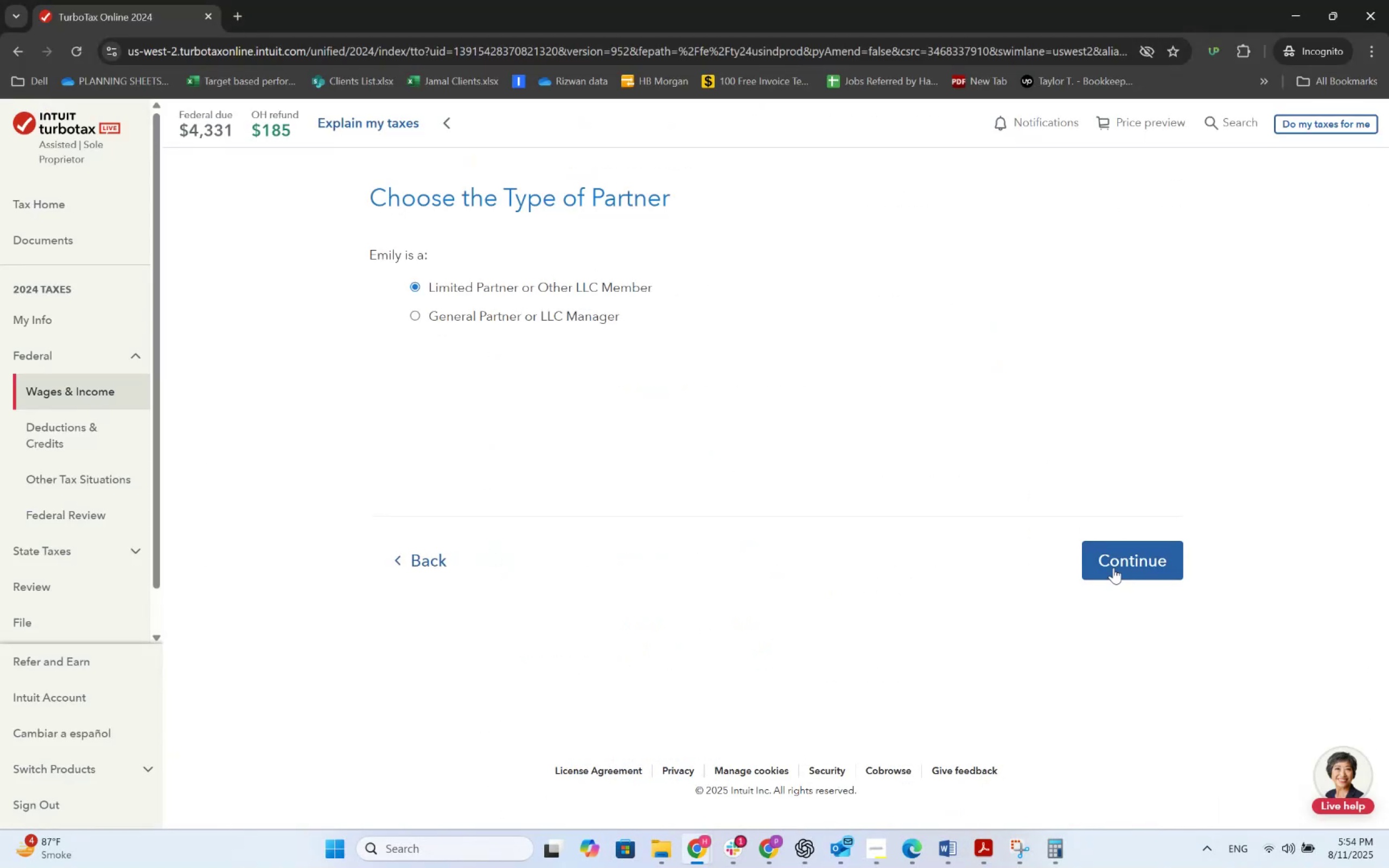 
key(Alt+AltLeft)
 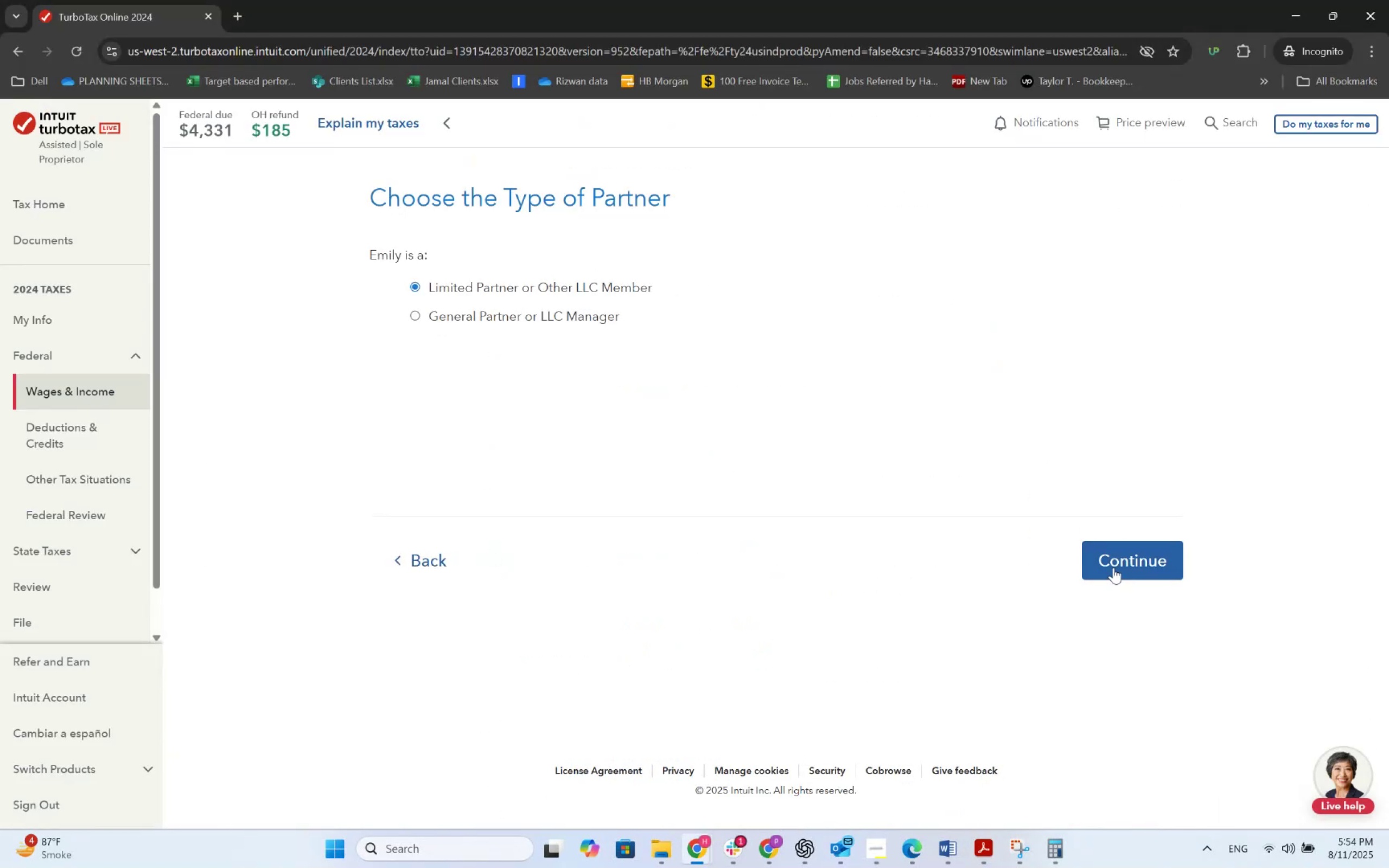 
key(Alt+Tab)
 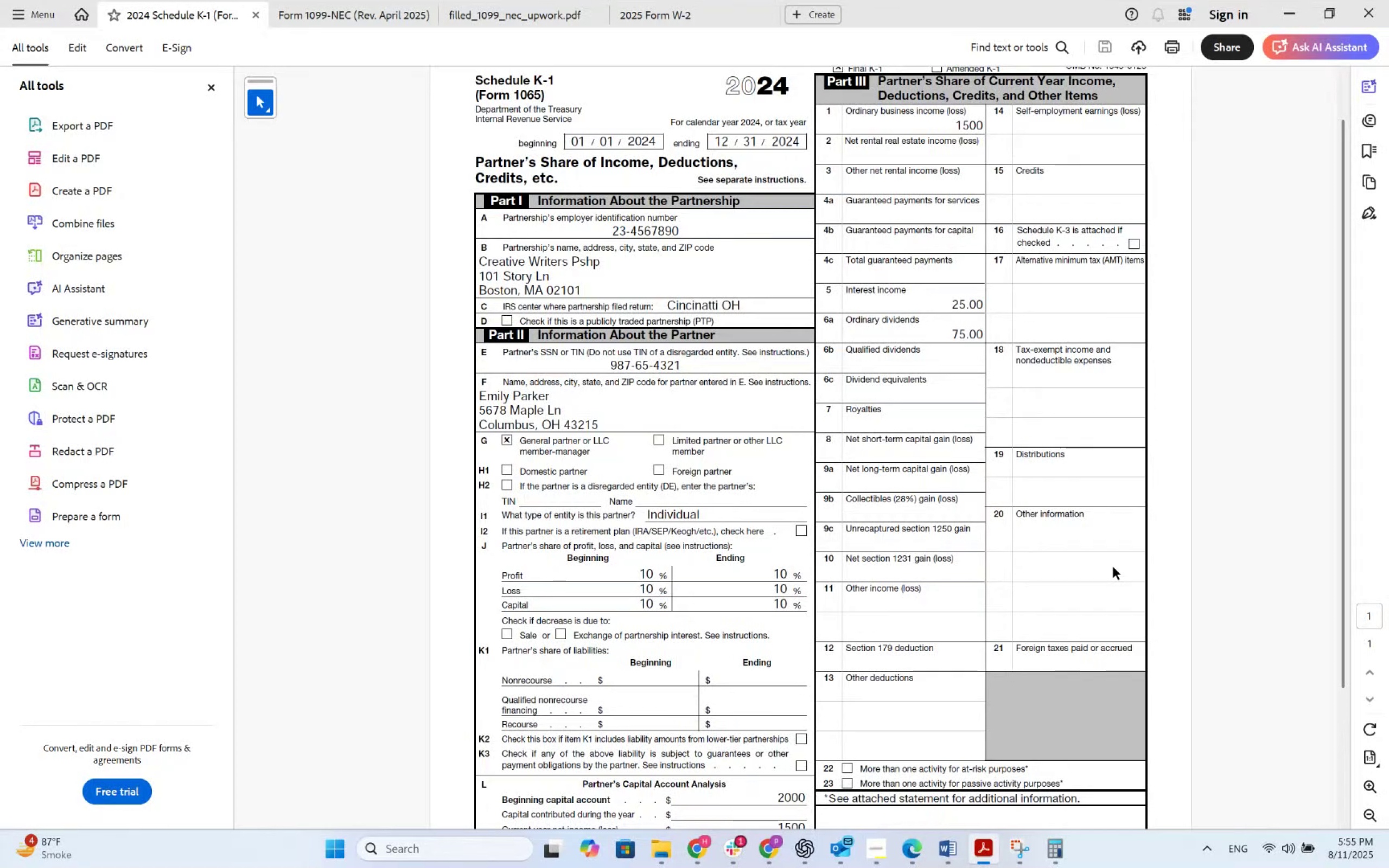 
key(Alt+AltLeft)
 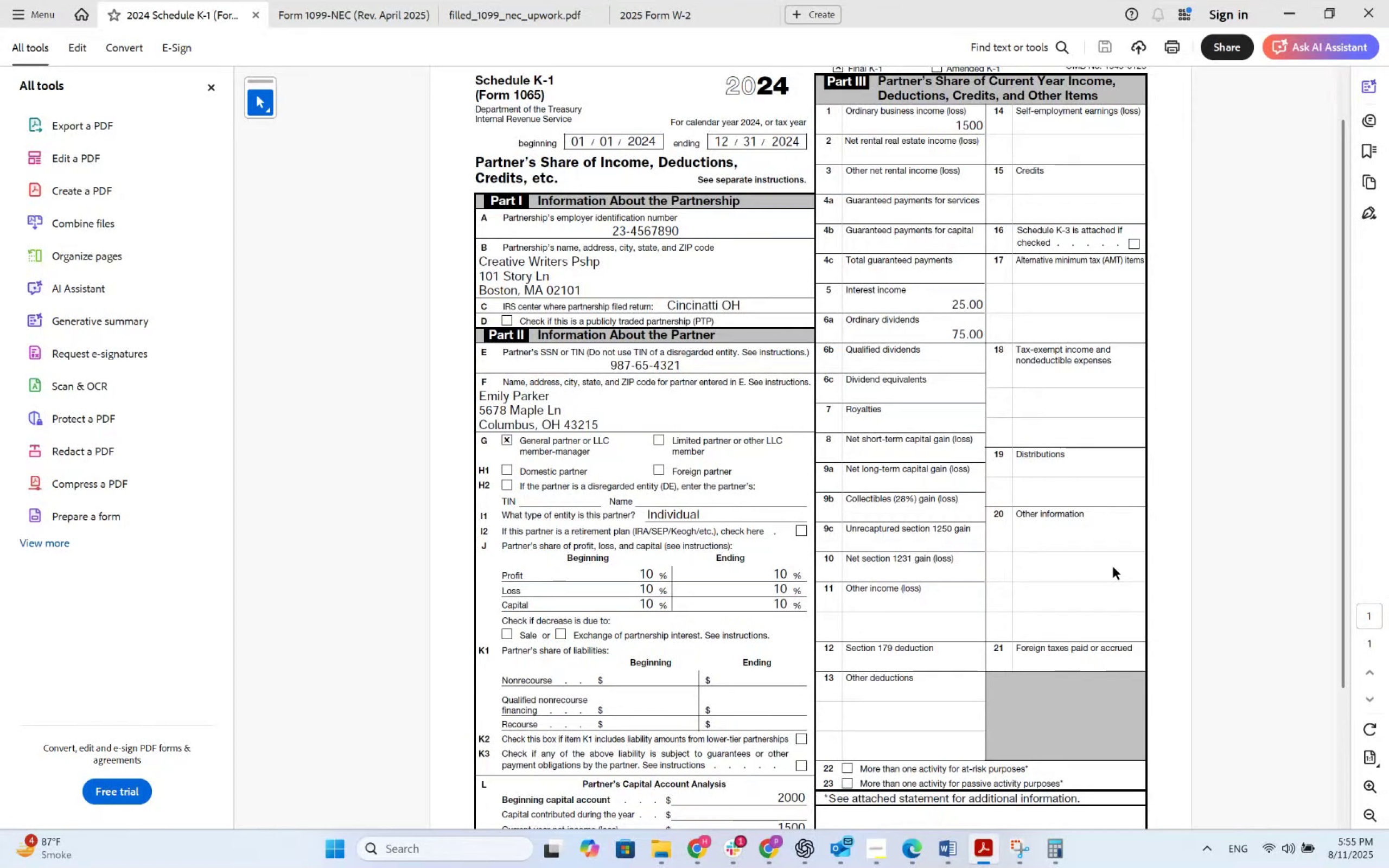 
key(Alt+Tab)
 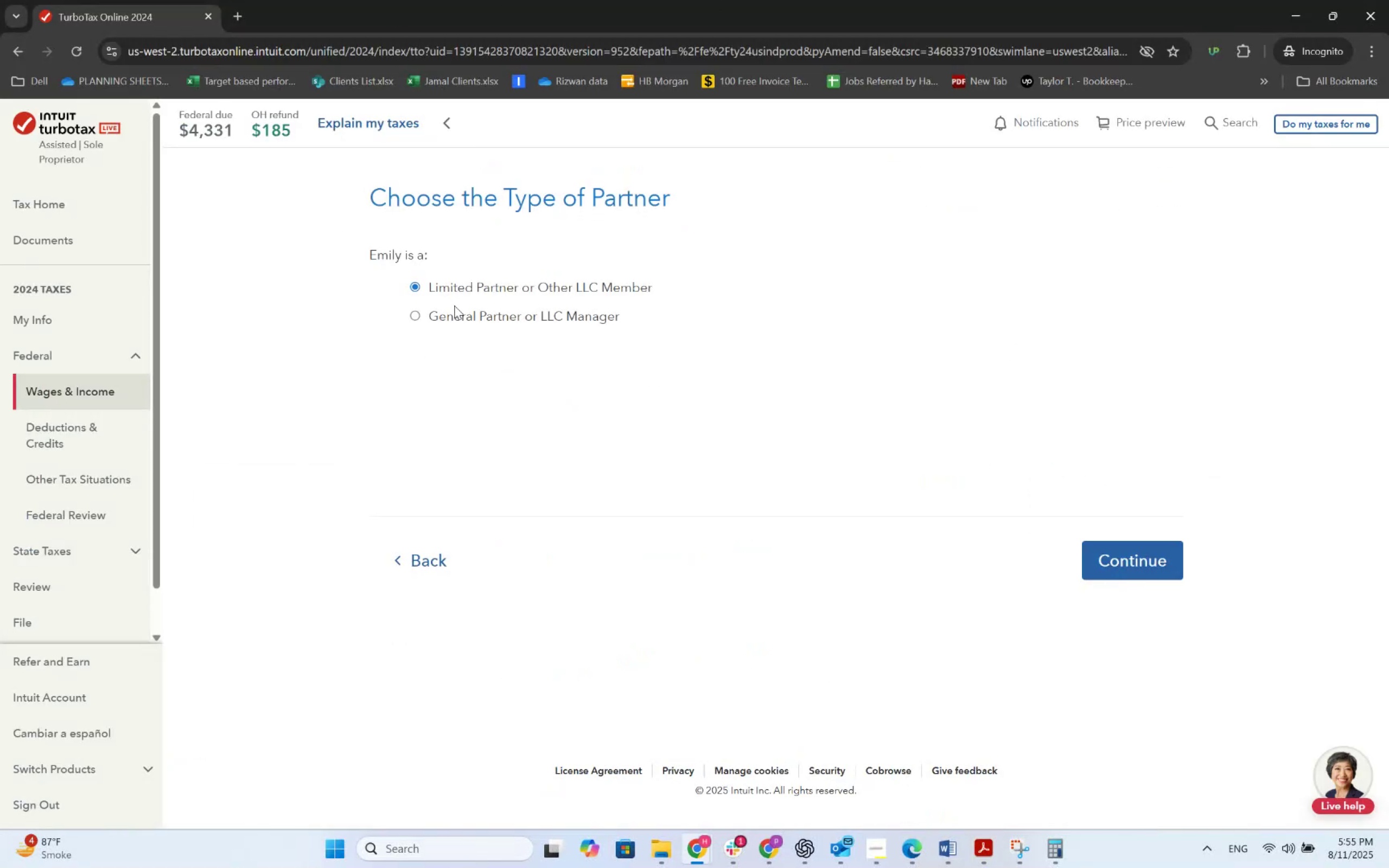 
double_click([453, 311])
 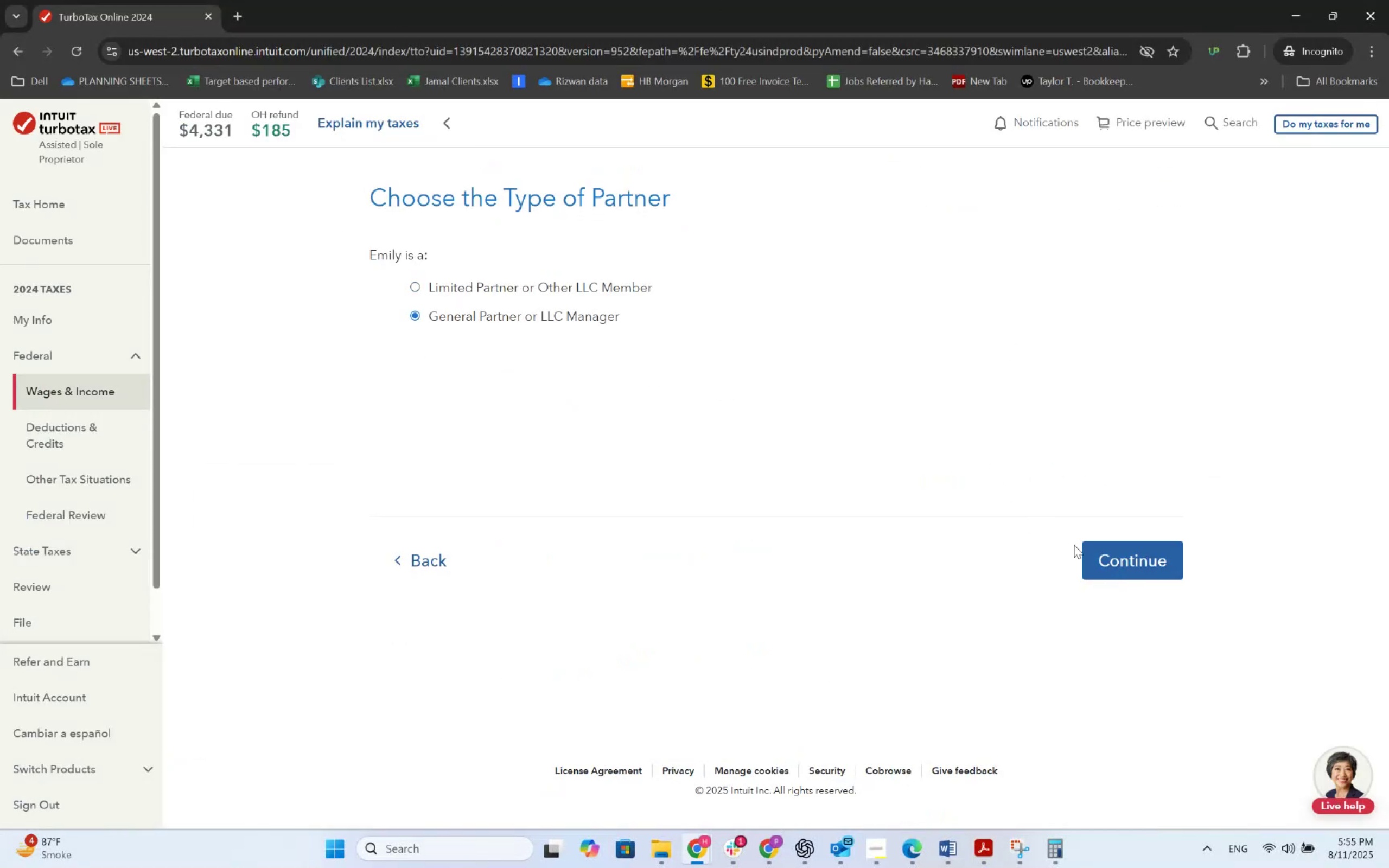 
left_click([1095, 548])
 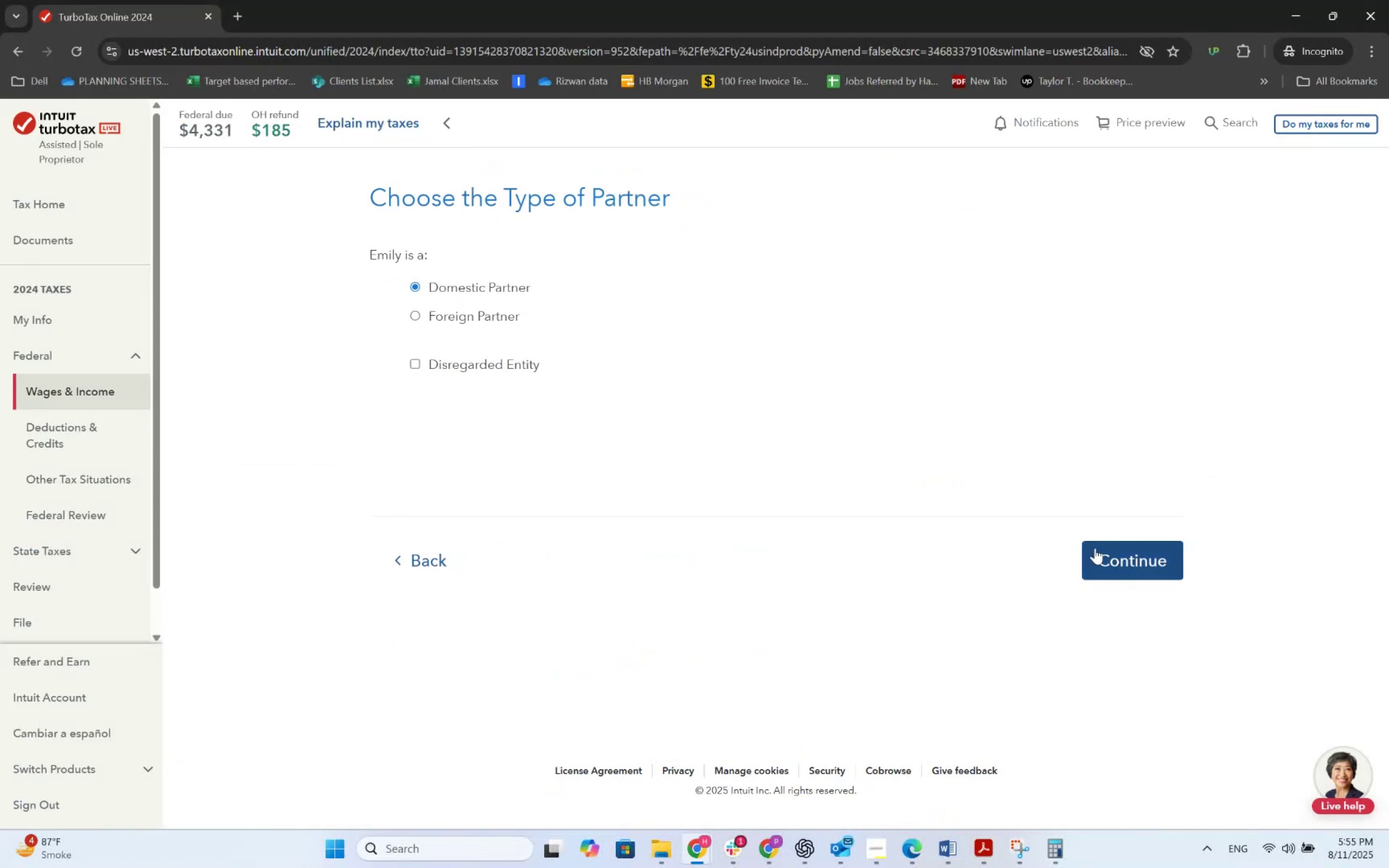 
key(Alt+AltLeft)
 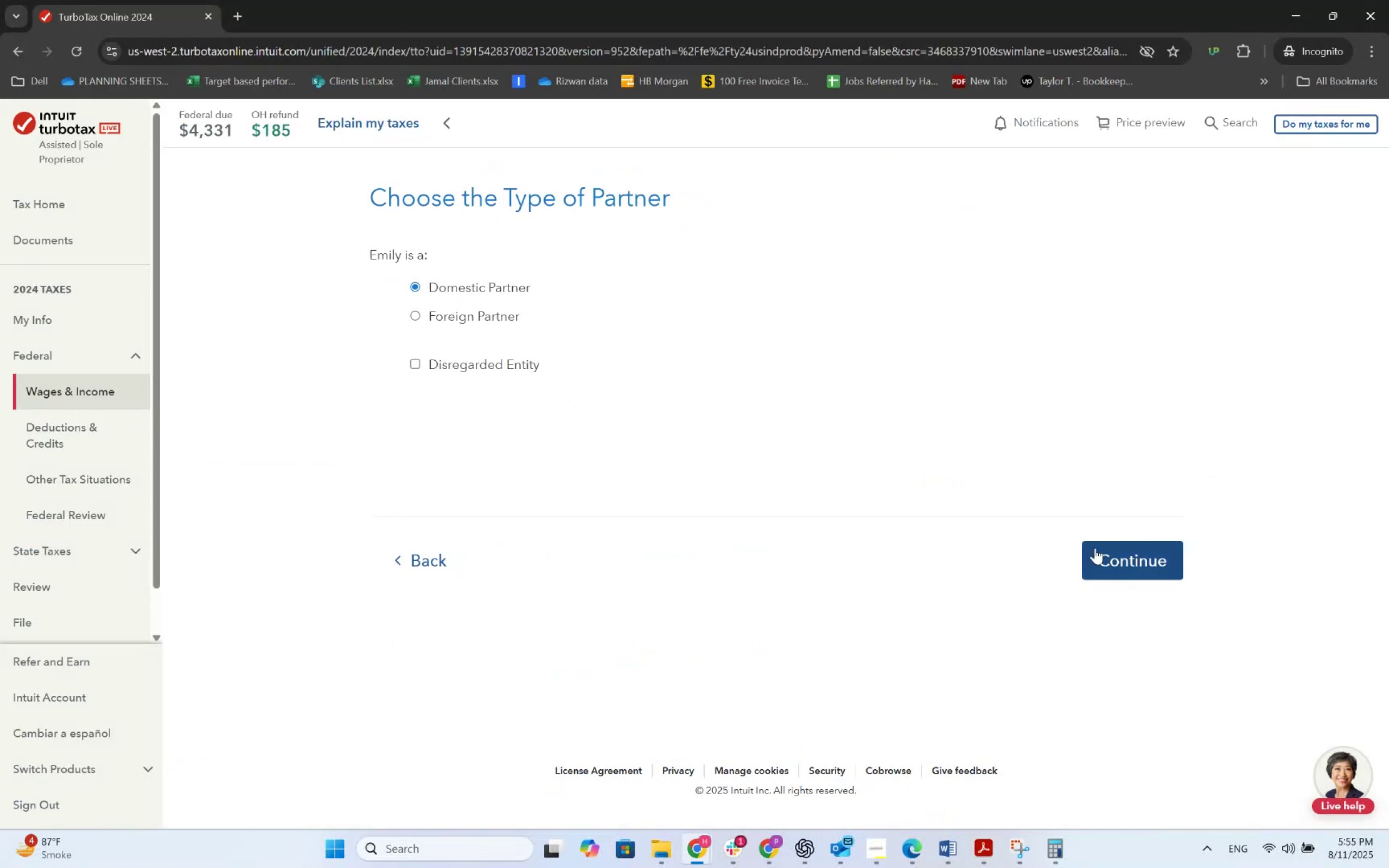 
key(Alt+Tab)
 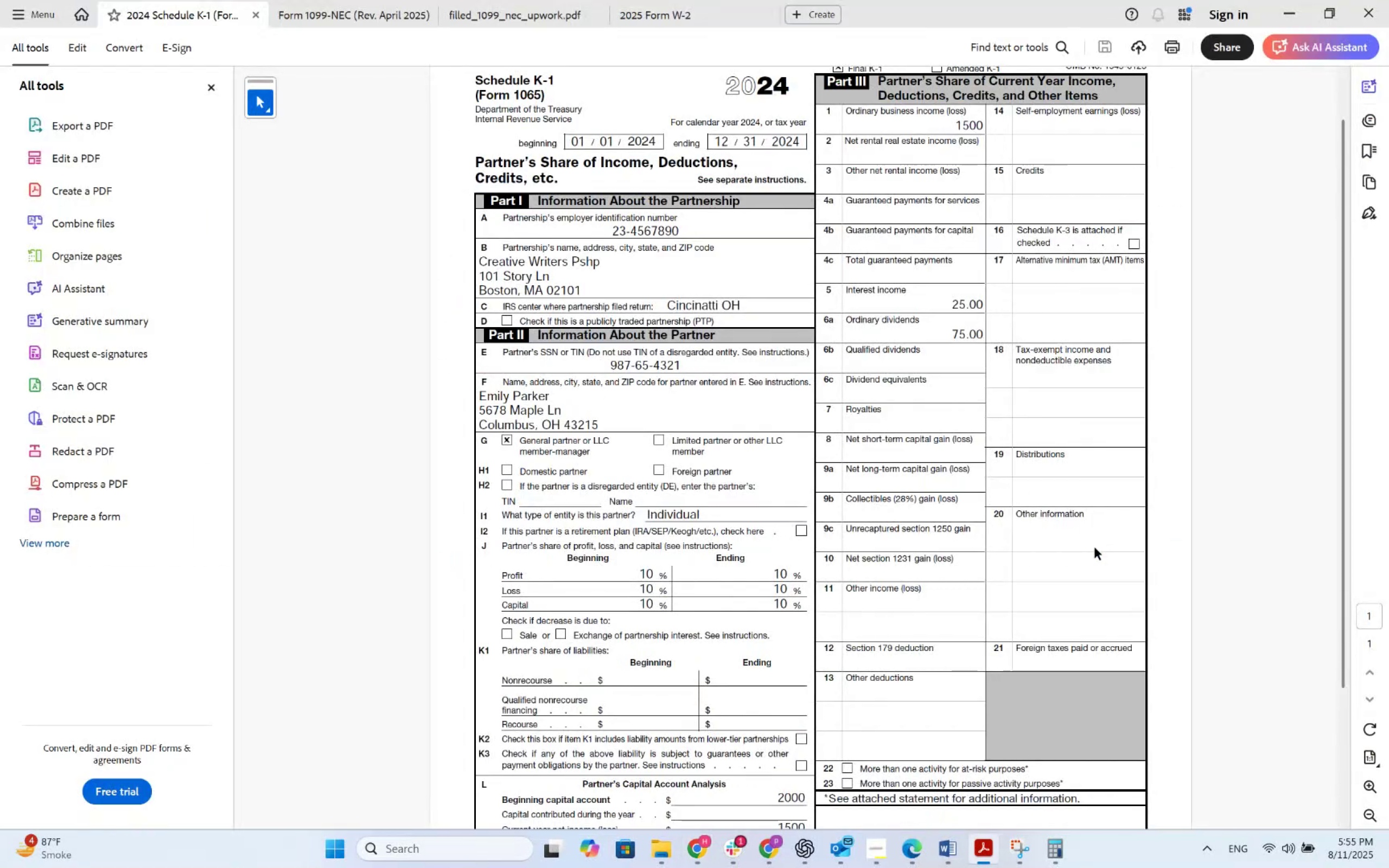 
key(Alt+AltLeft)
 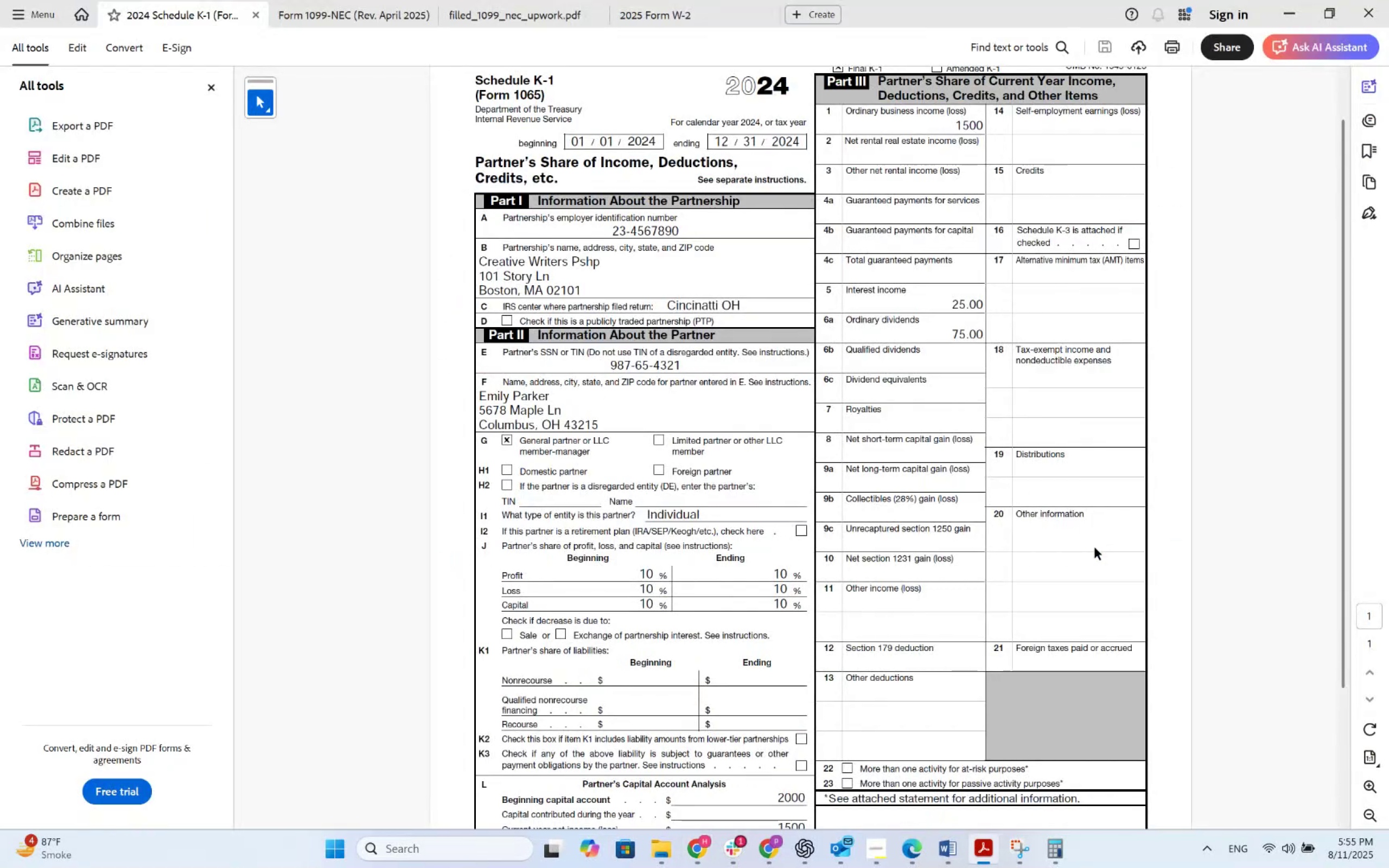 
key(Alt+Tab)
 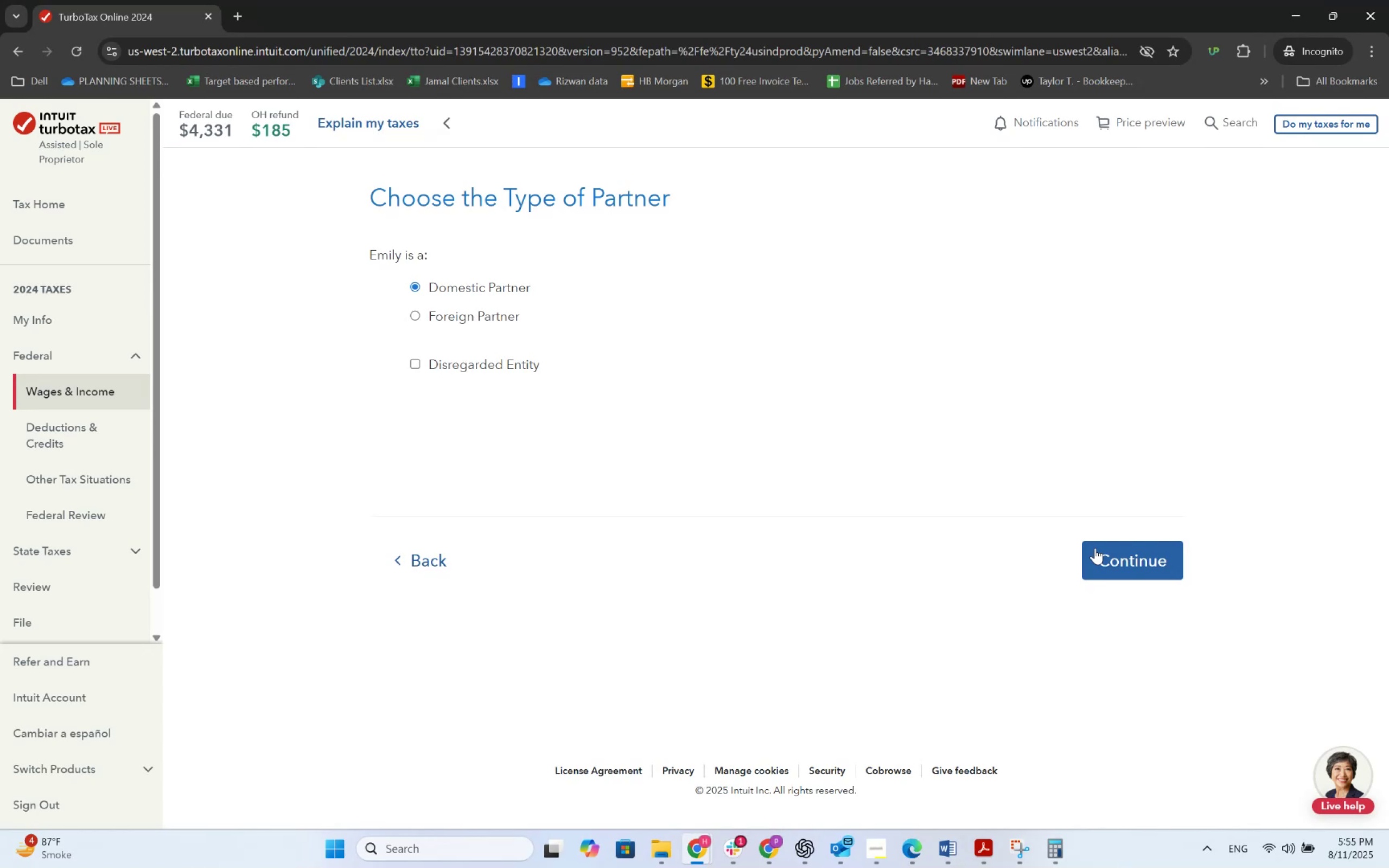 
wait(10.32)
 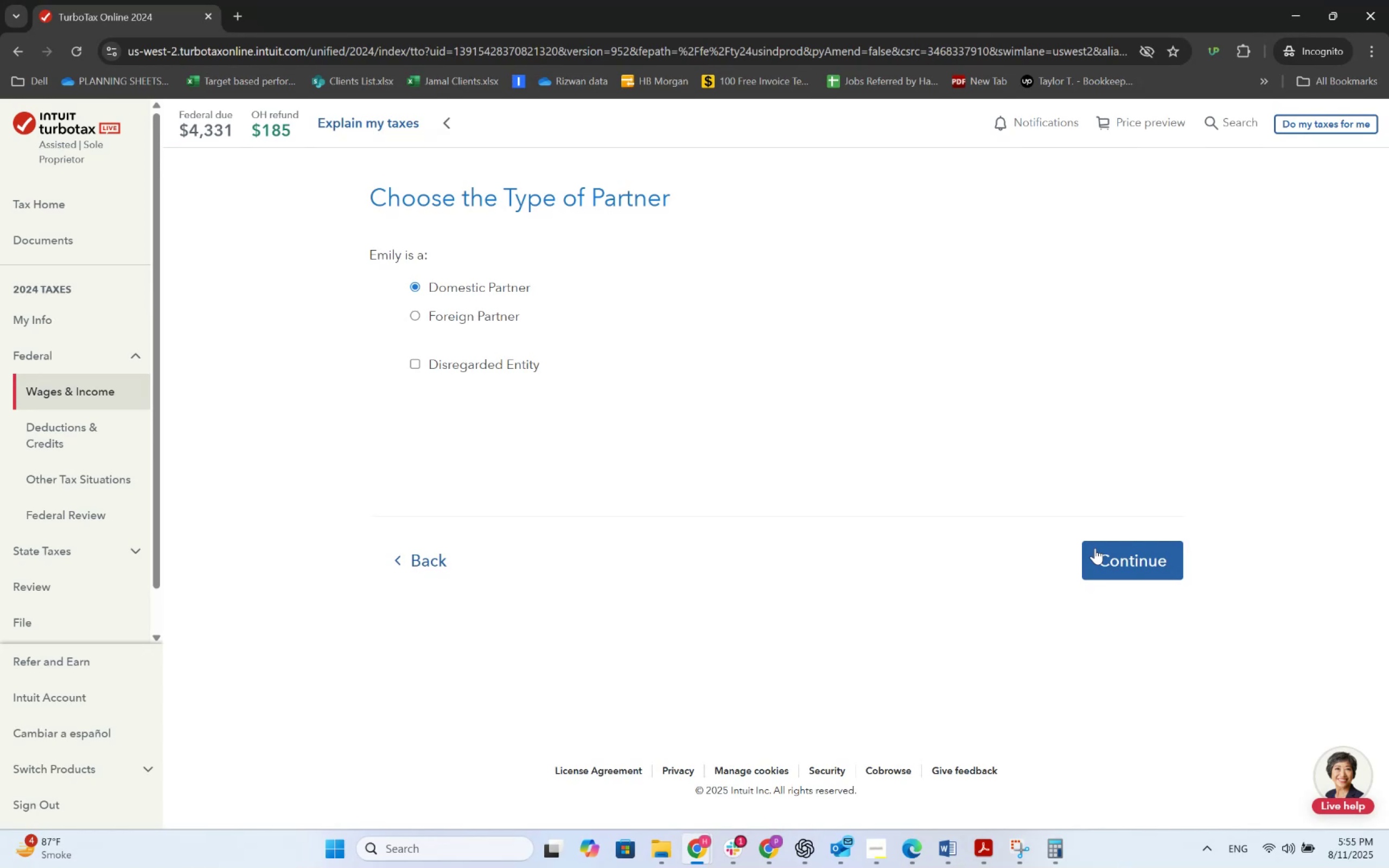 
key(Alt+AltLeft)
 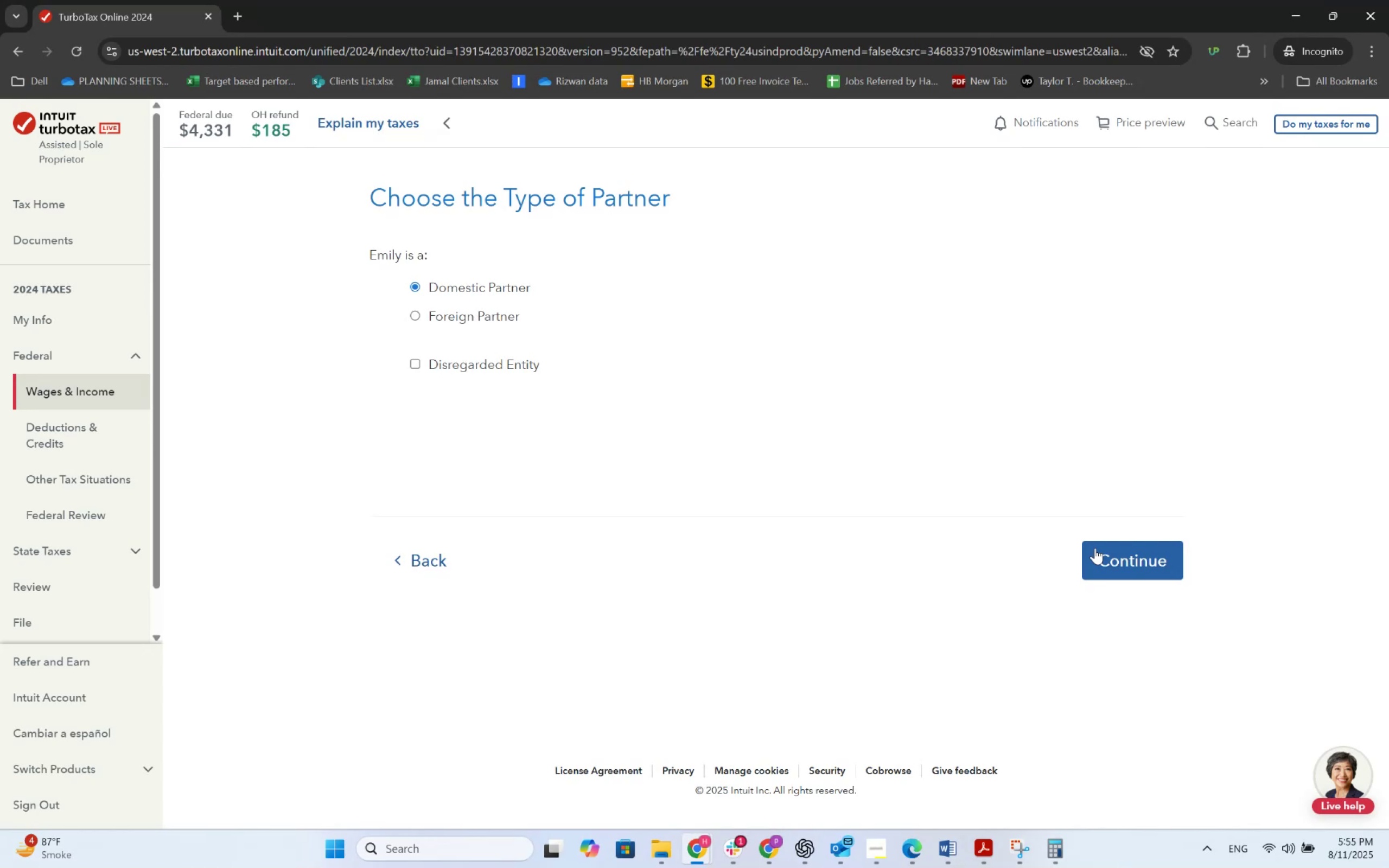 
key(Alt+Tab)
 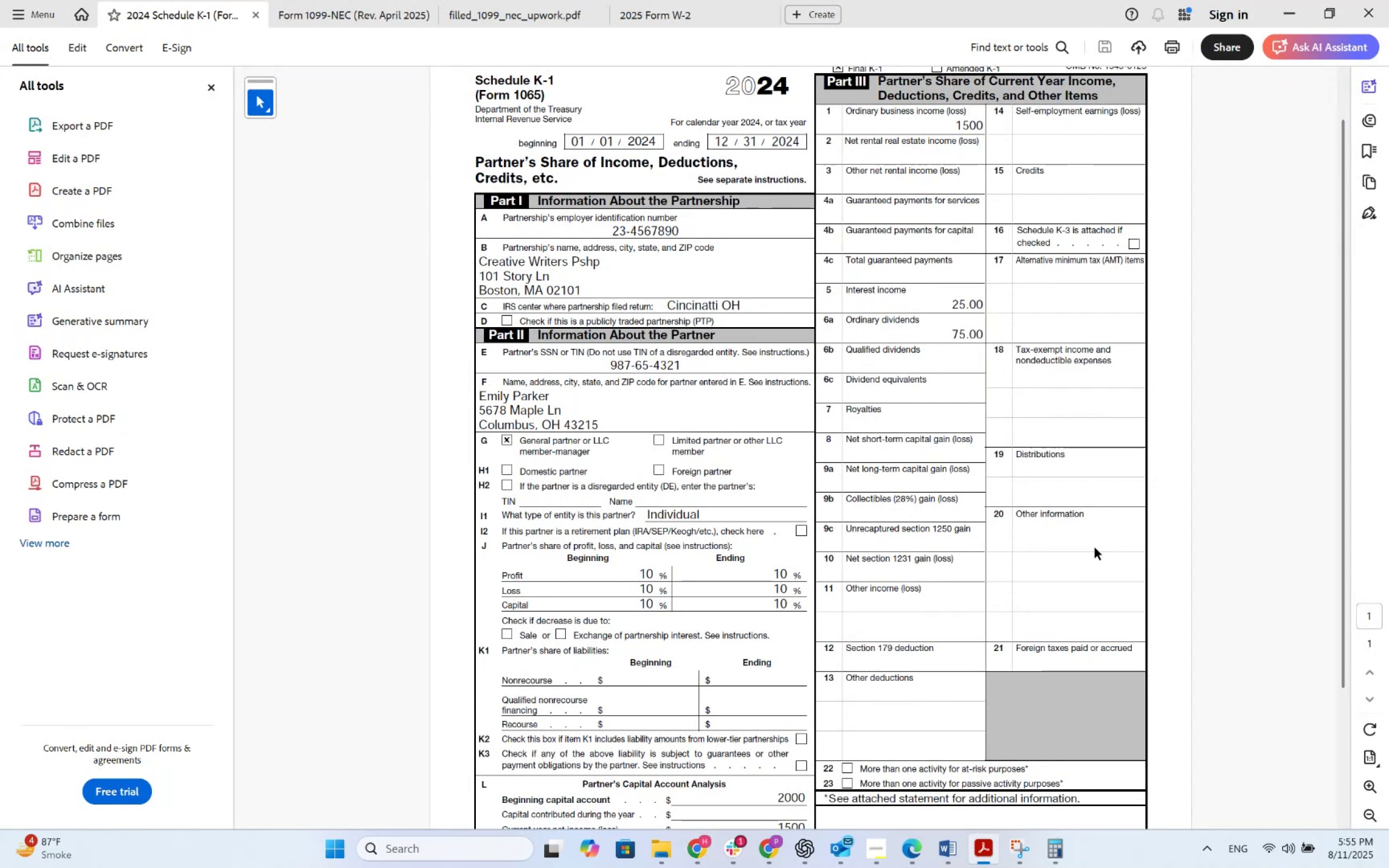 
key(Alt+AltLeft)
 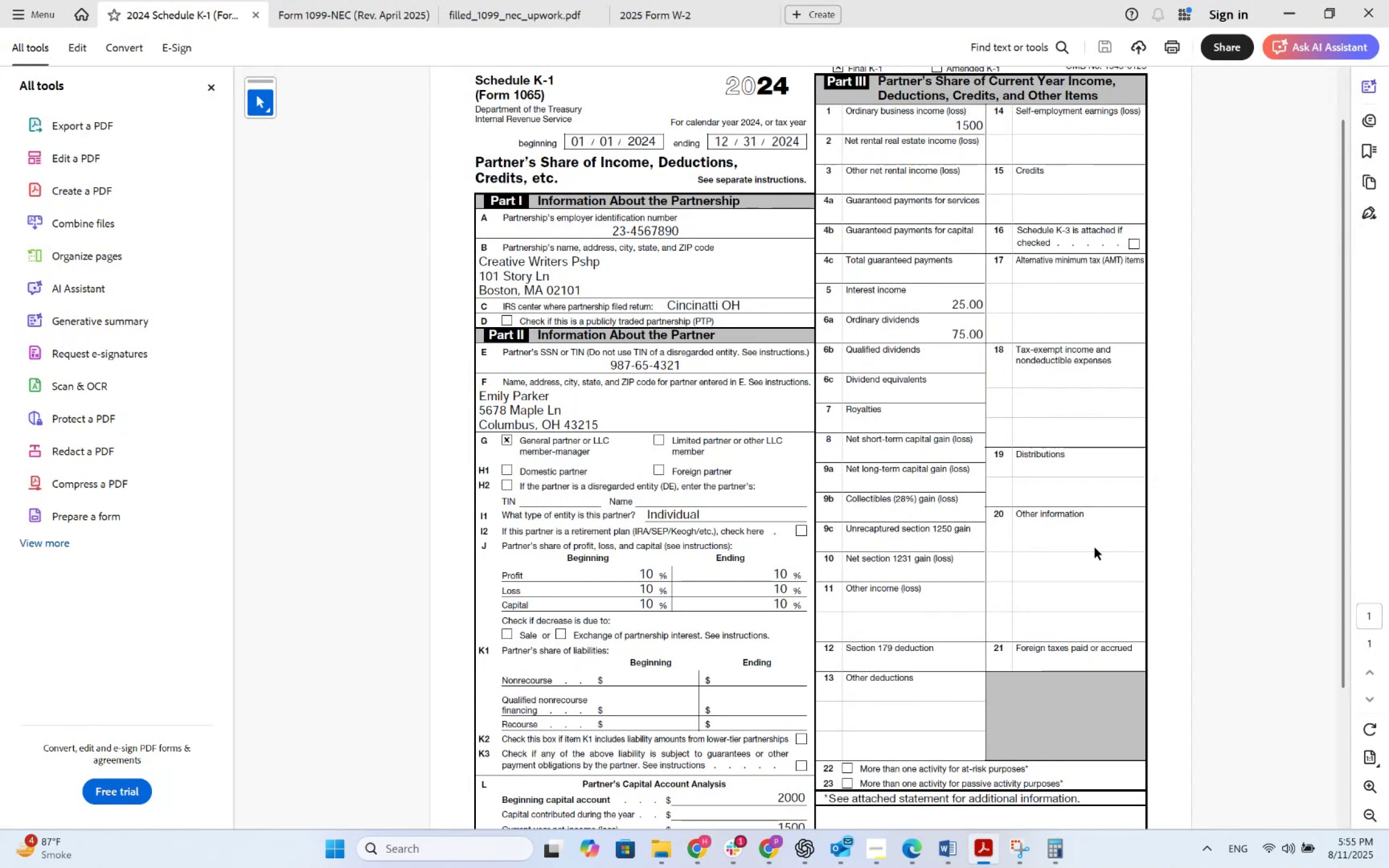 
key(Alt+Tab)
 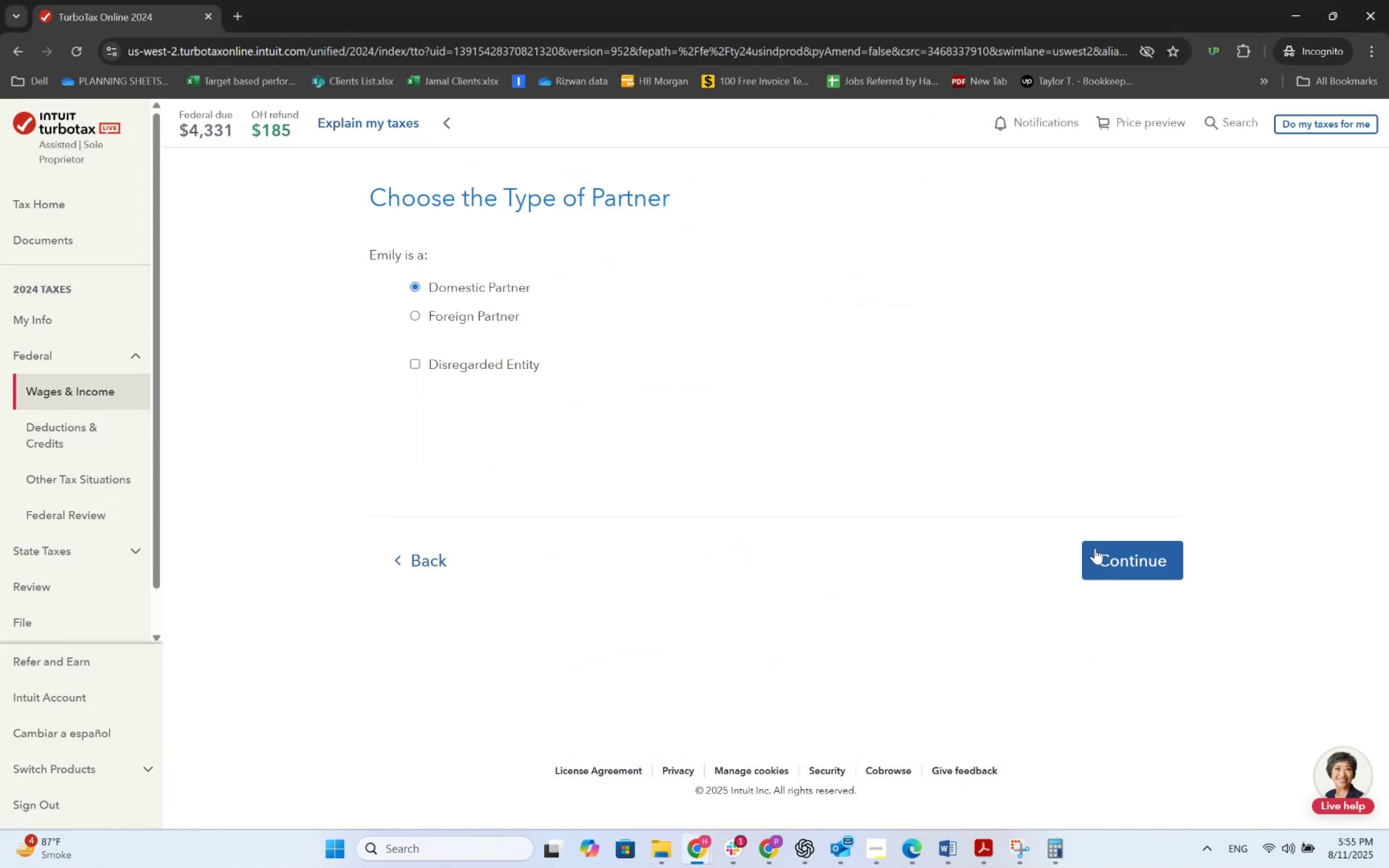 
key(Alt+AltLeft)
 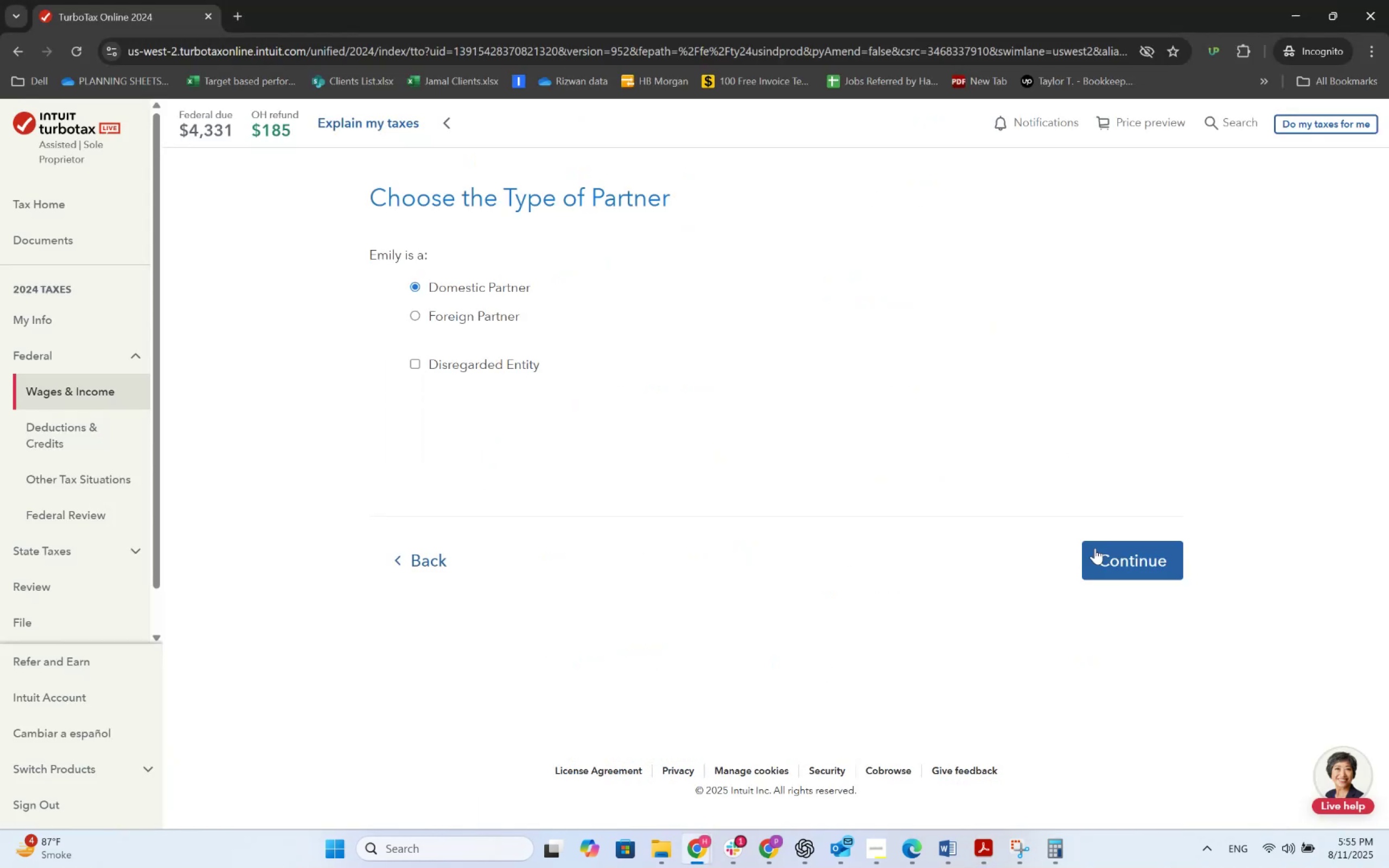 
key(Alt+Tab)
 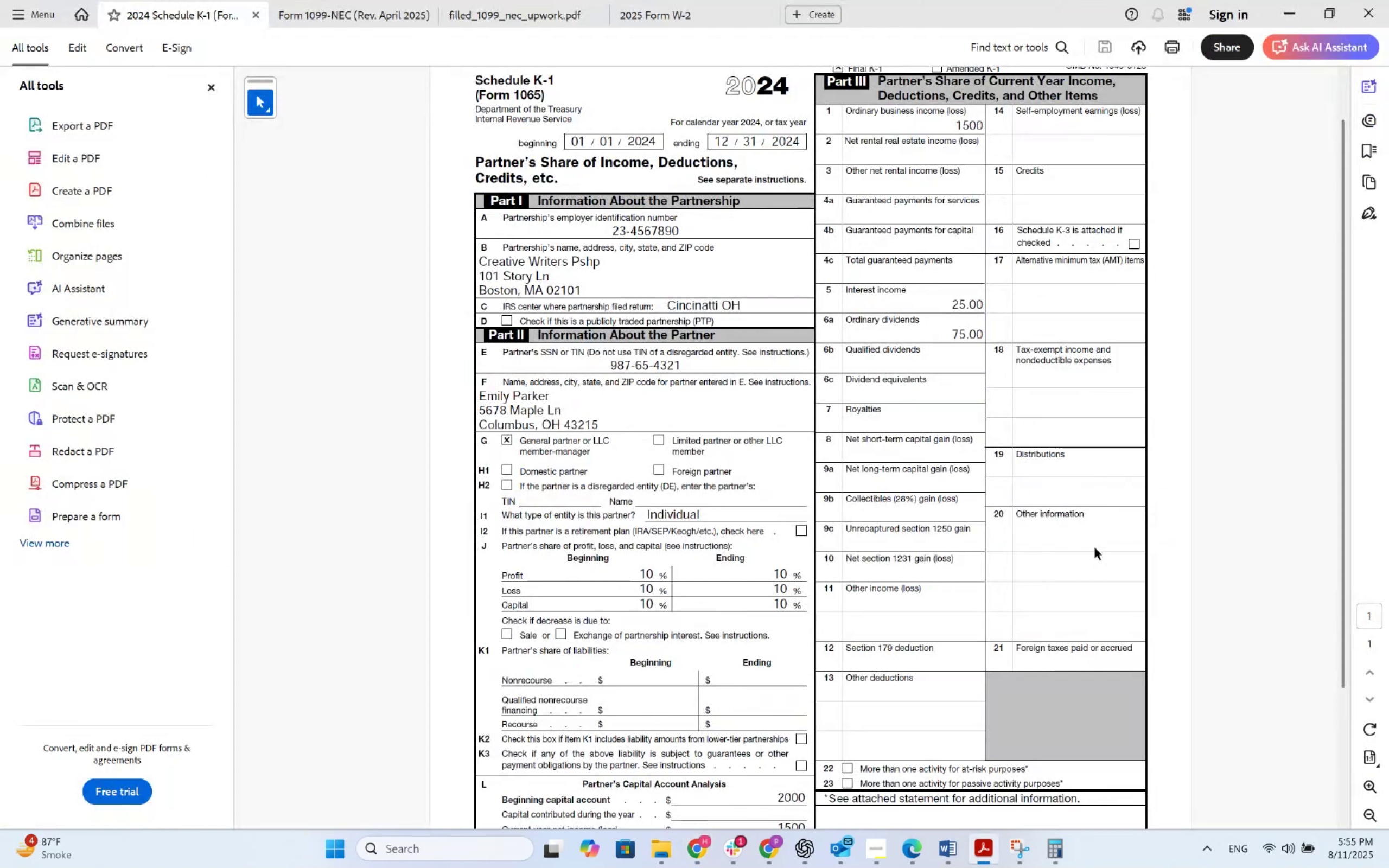 
key(Alt+AltLeft)
 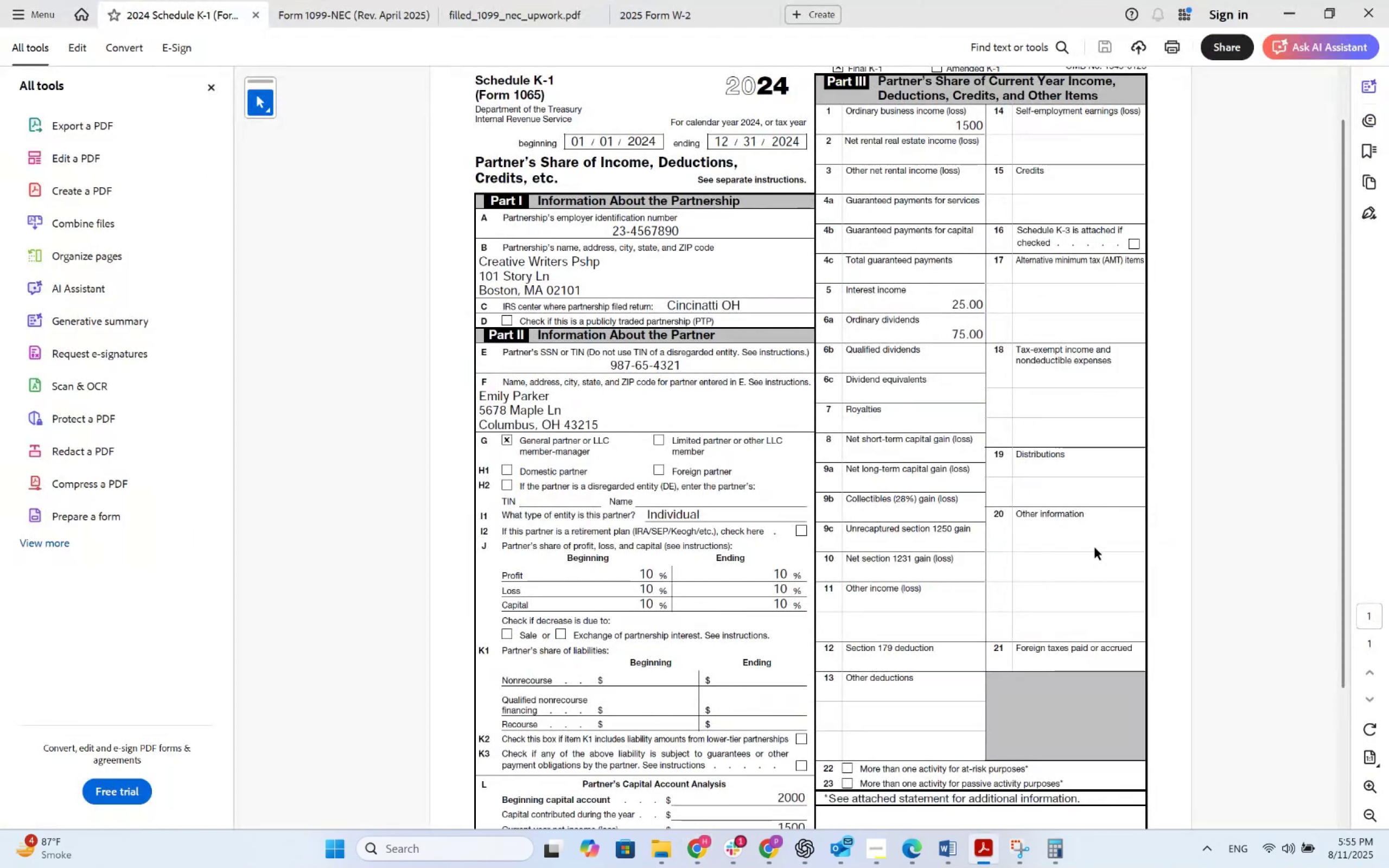 
key(Alt+Tab)
 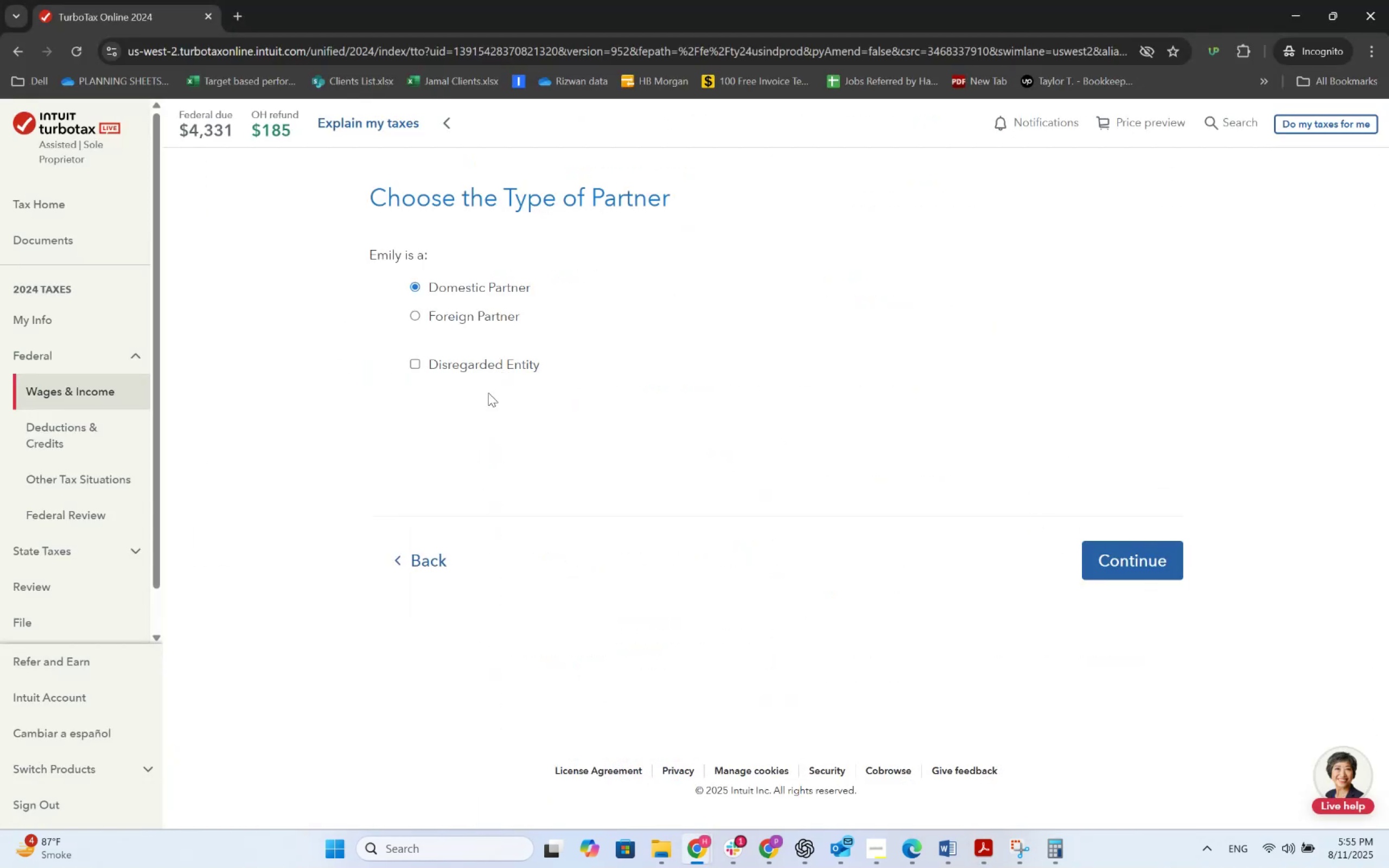 
key(Alt+AltLeft)
 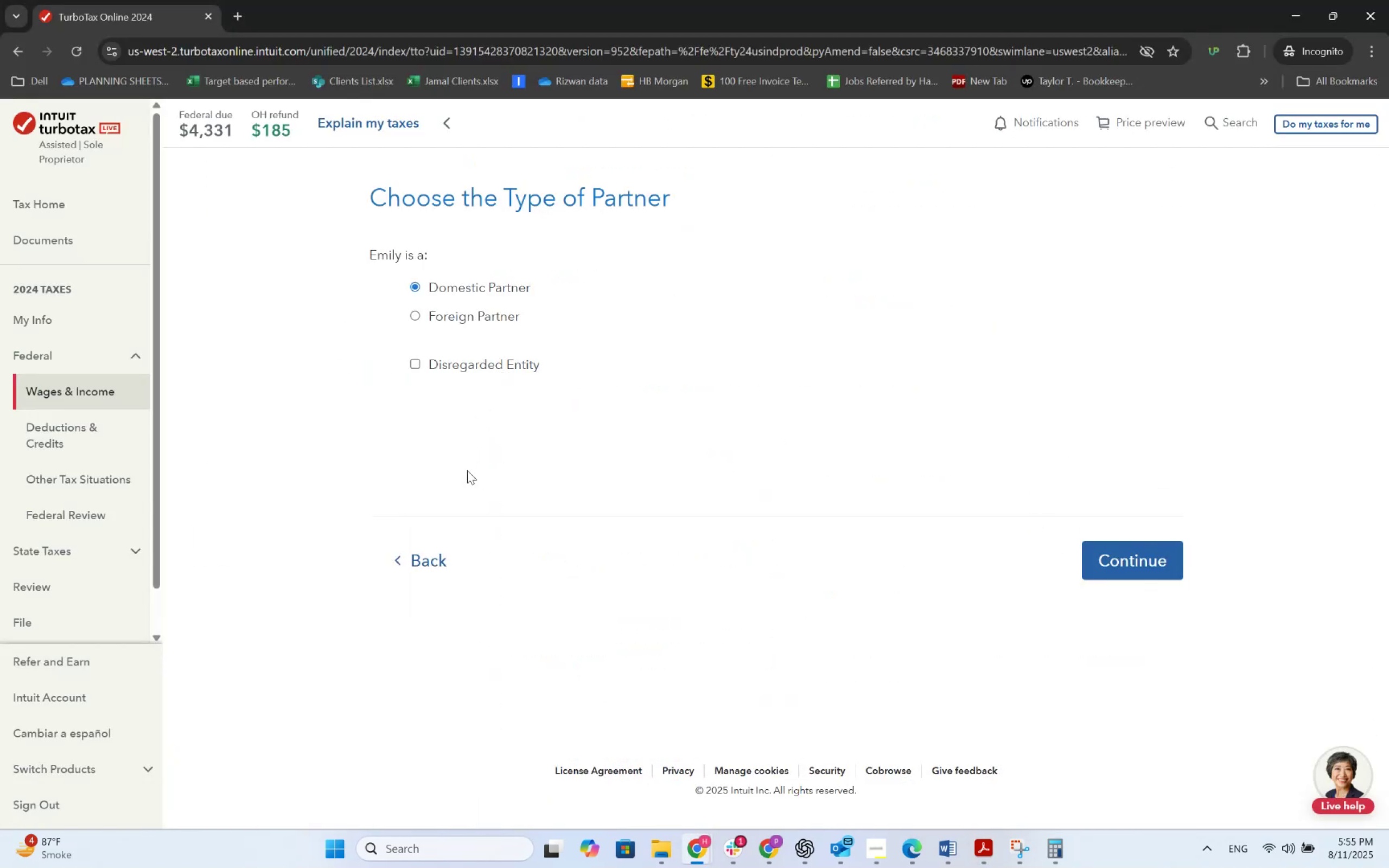 
key(Alt+Tab)
 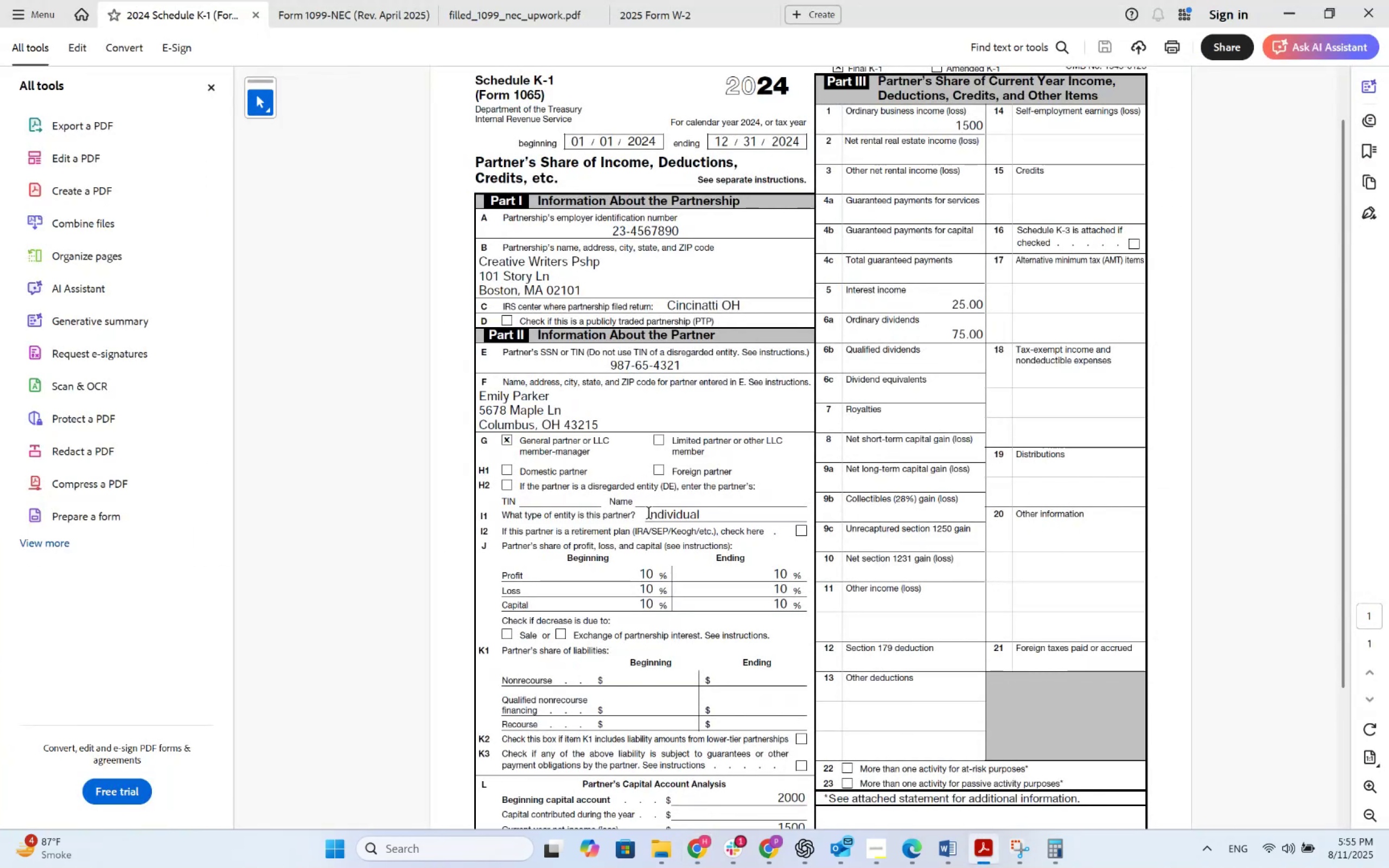 
key(Alt+AltLeft)
 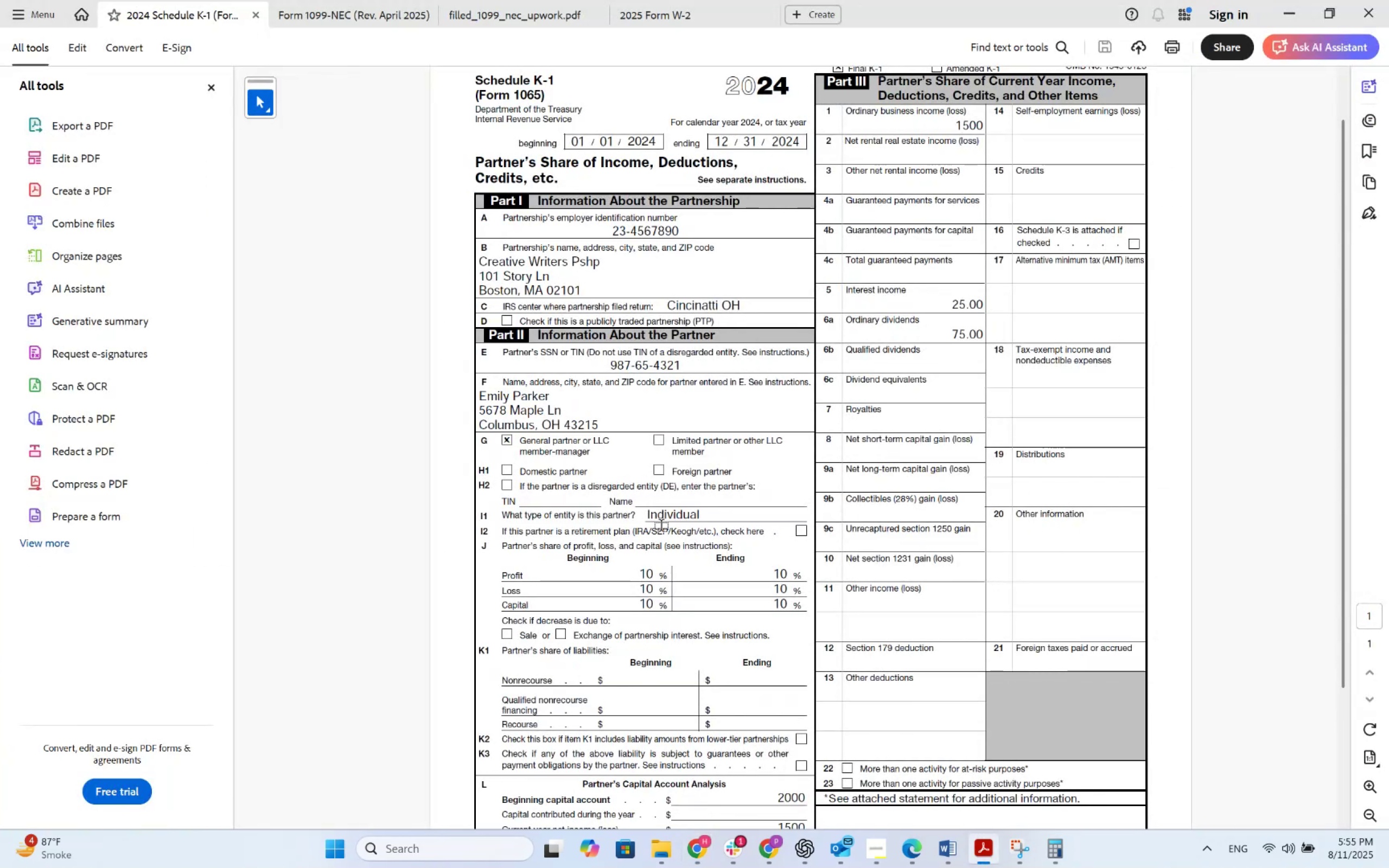 
key(Alt+Tab)
 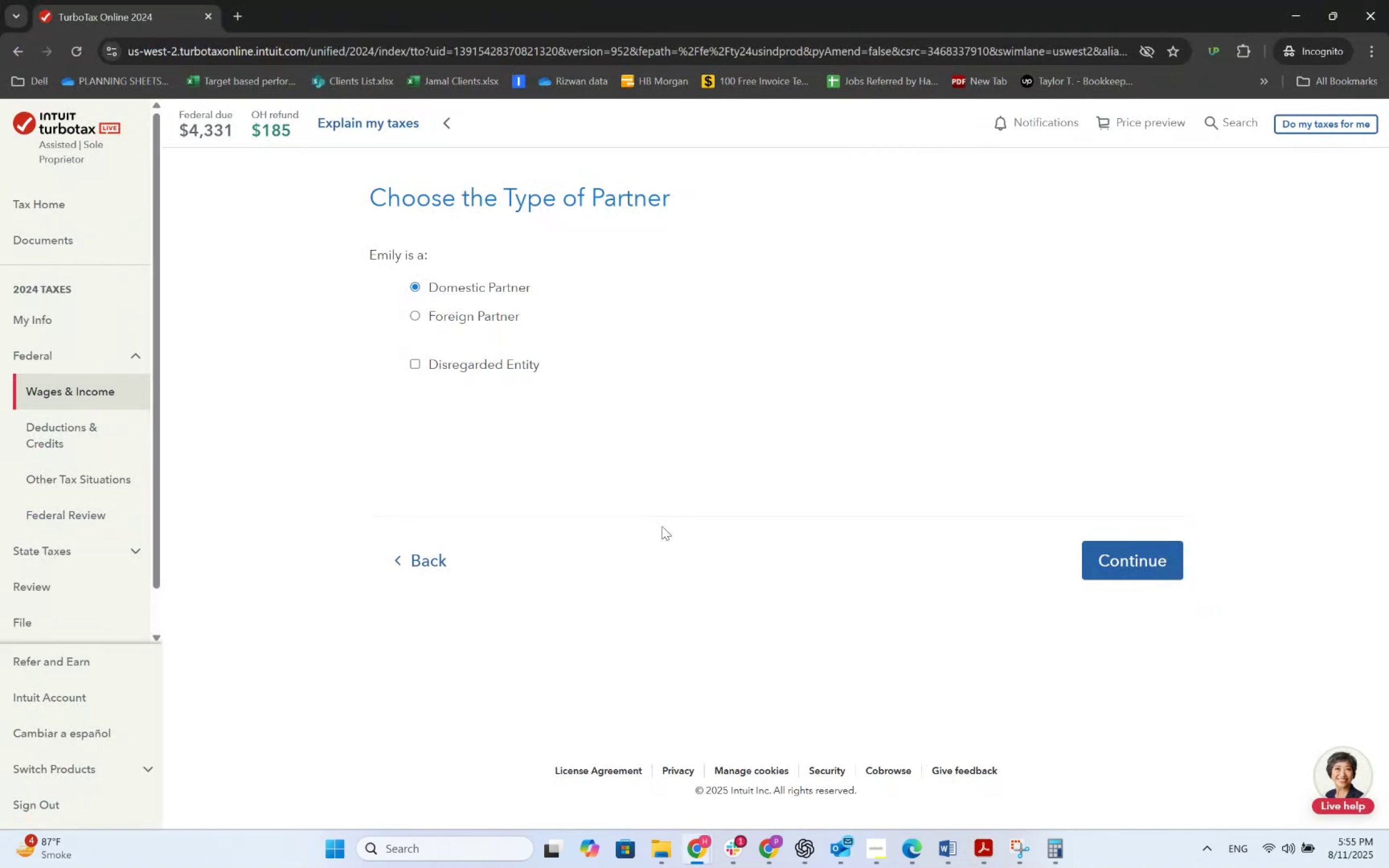 
key(Alt+AltLeft)
 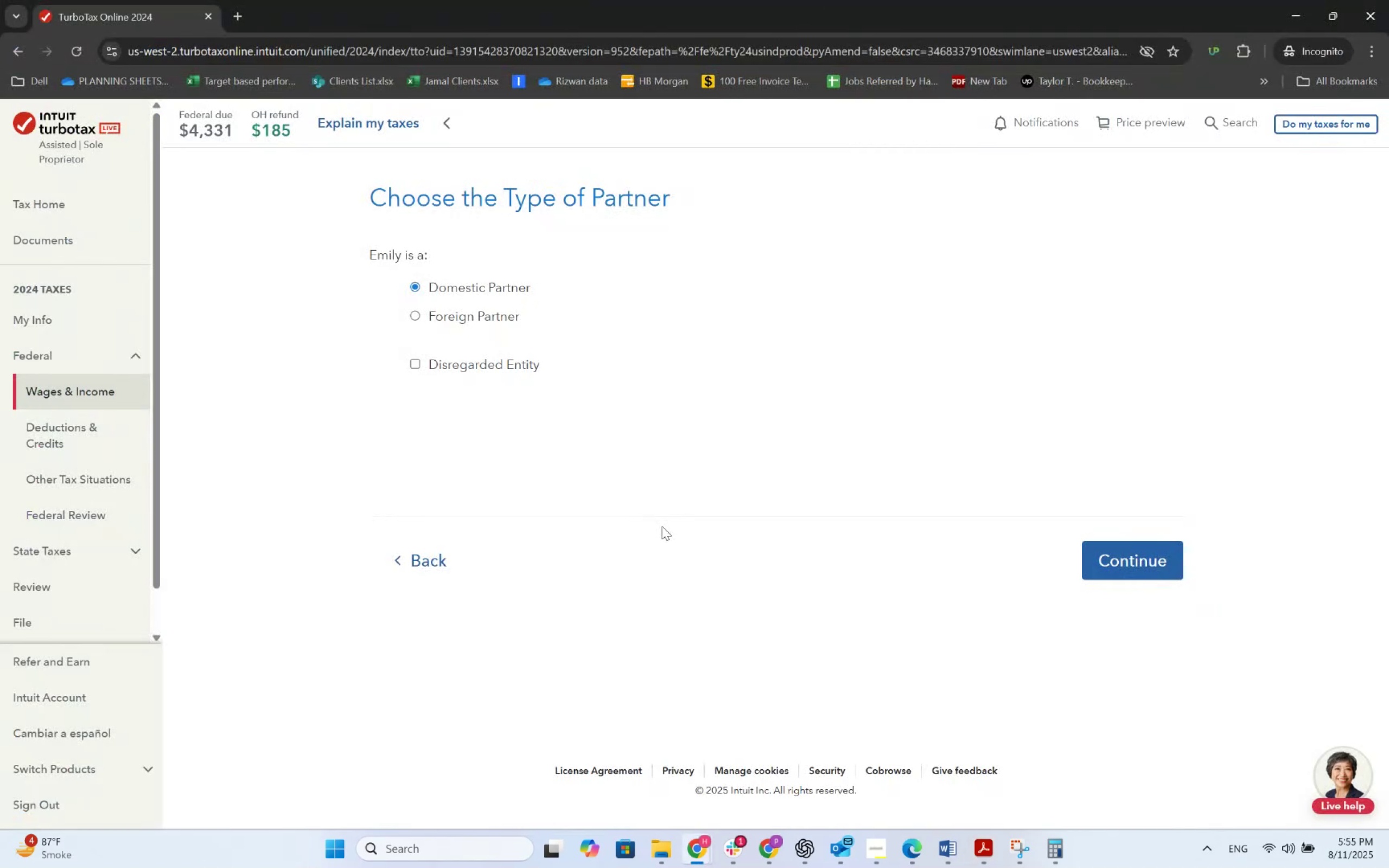 
key(Alt+Tab)
 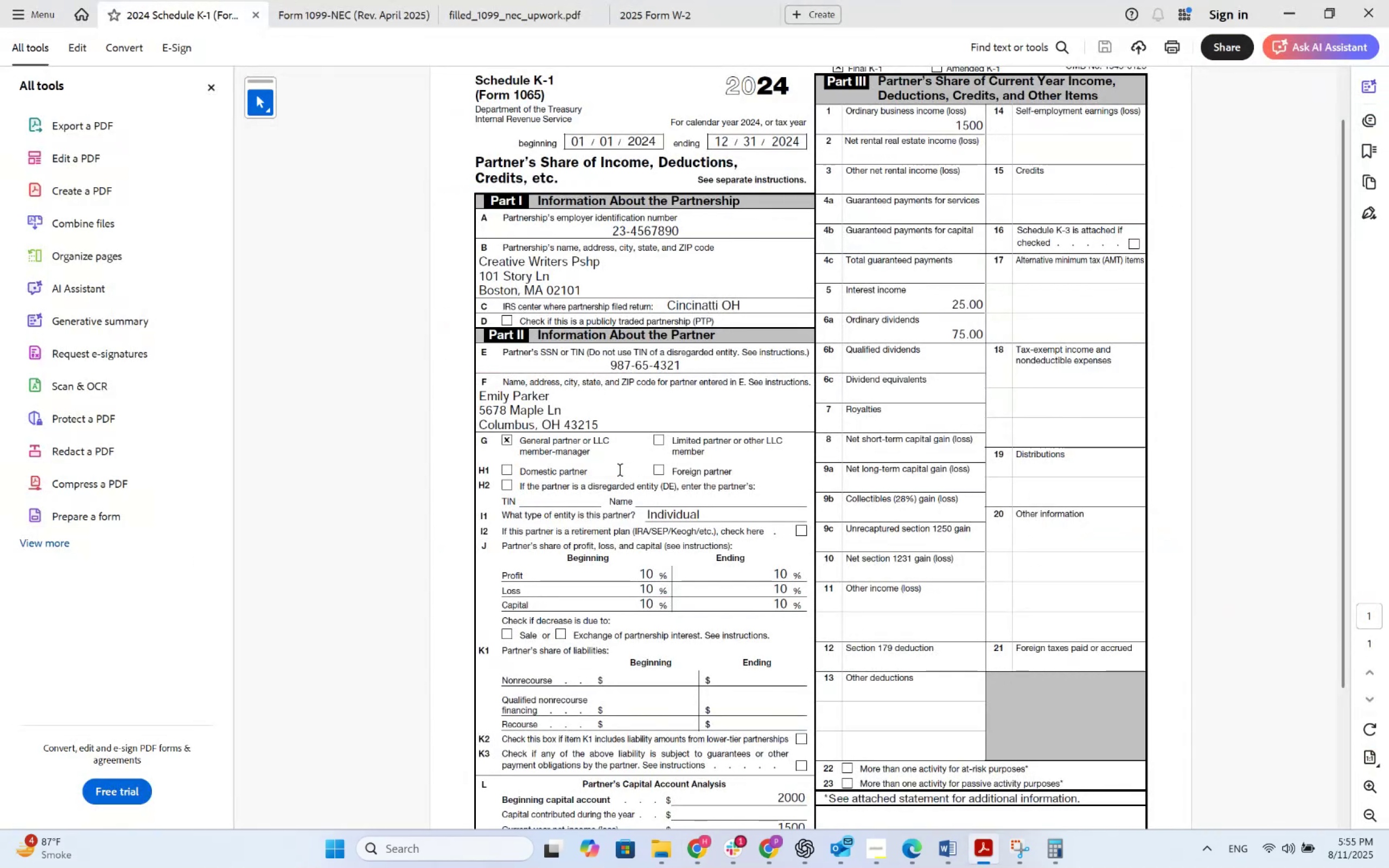 
key(Alt+AltLeft)
 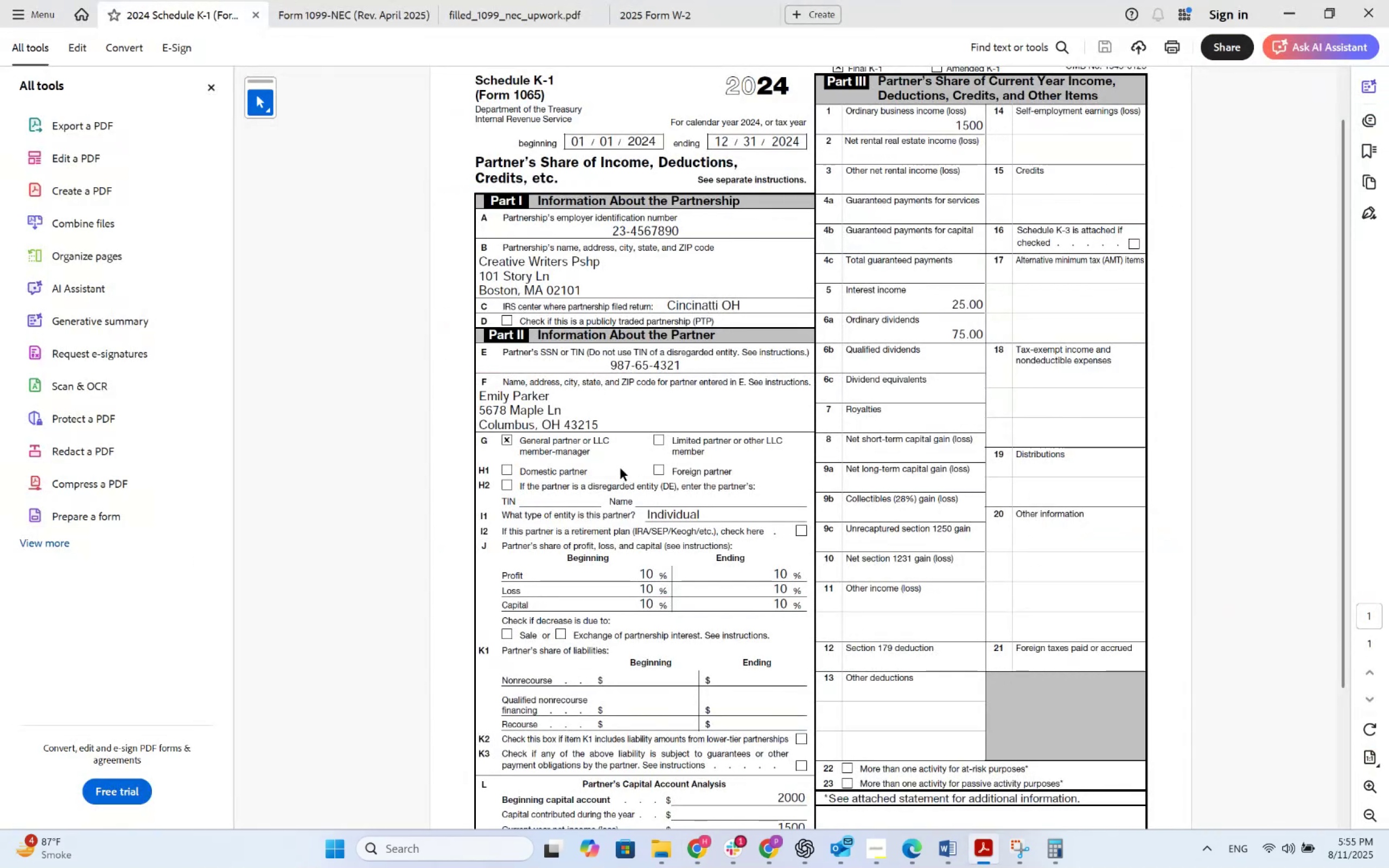 
key(Alt+Tab)
 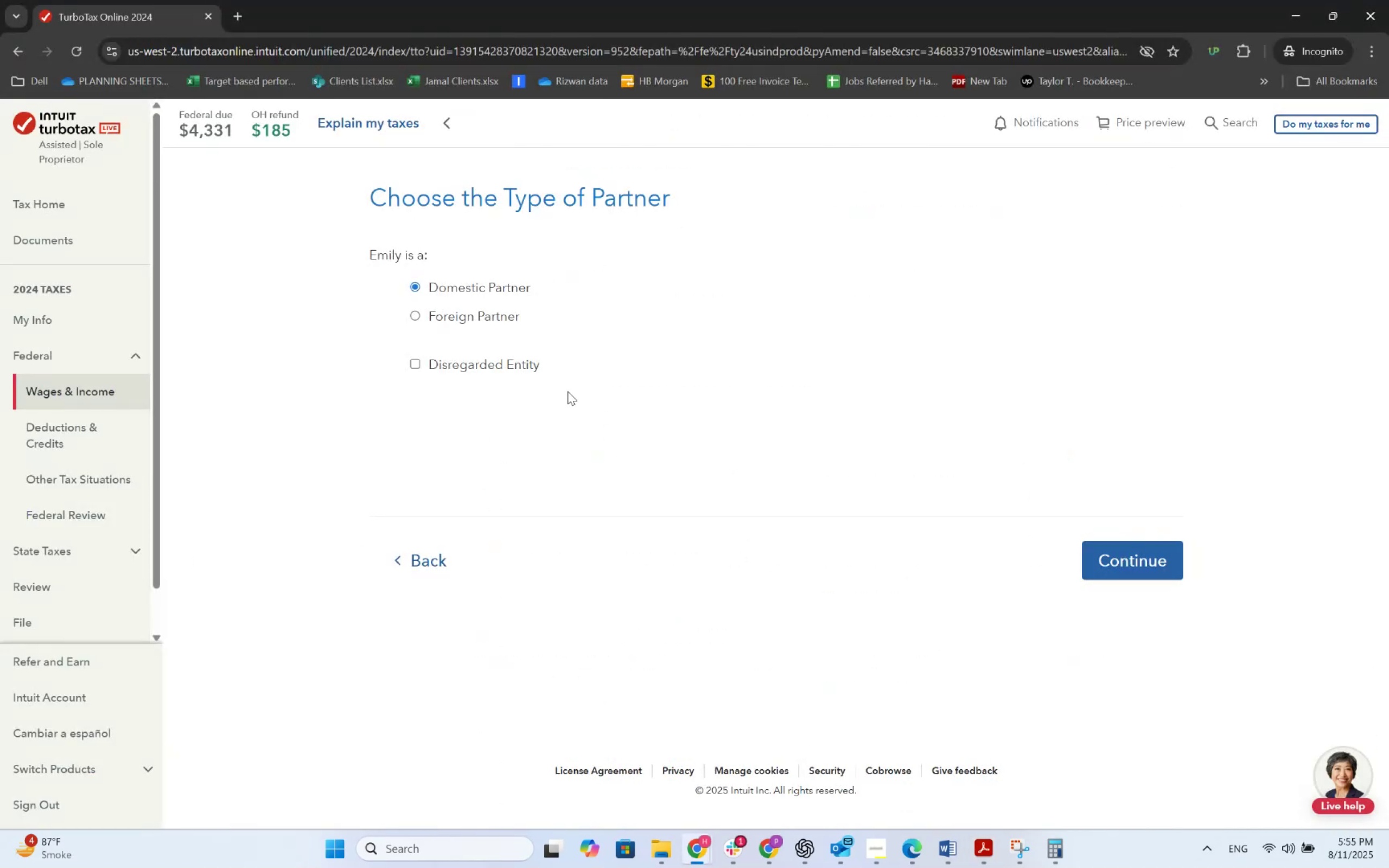 
key(Alt+Tab)
 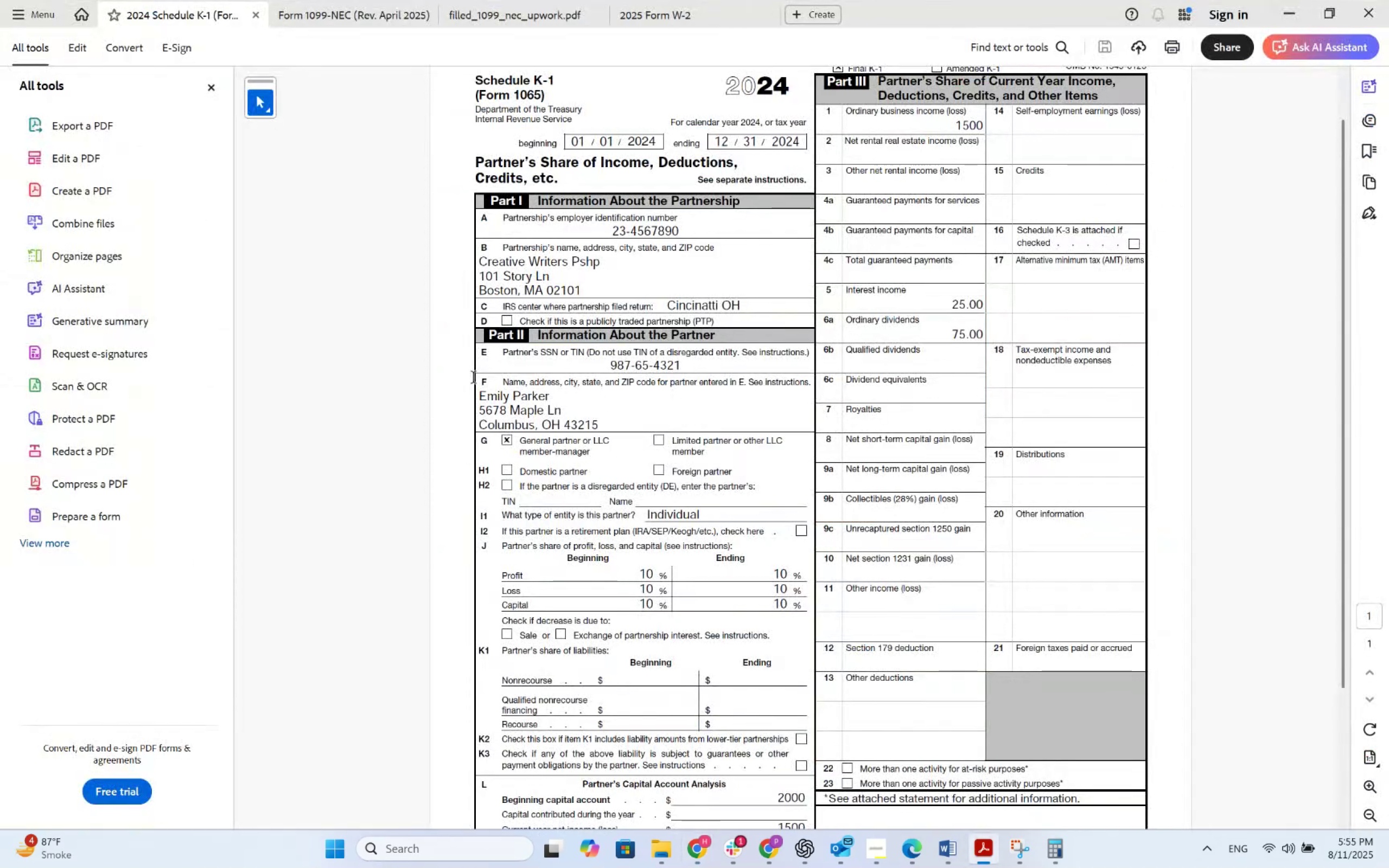 
key(Alt+AltLeft)
 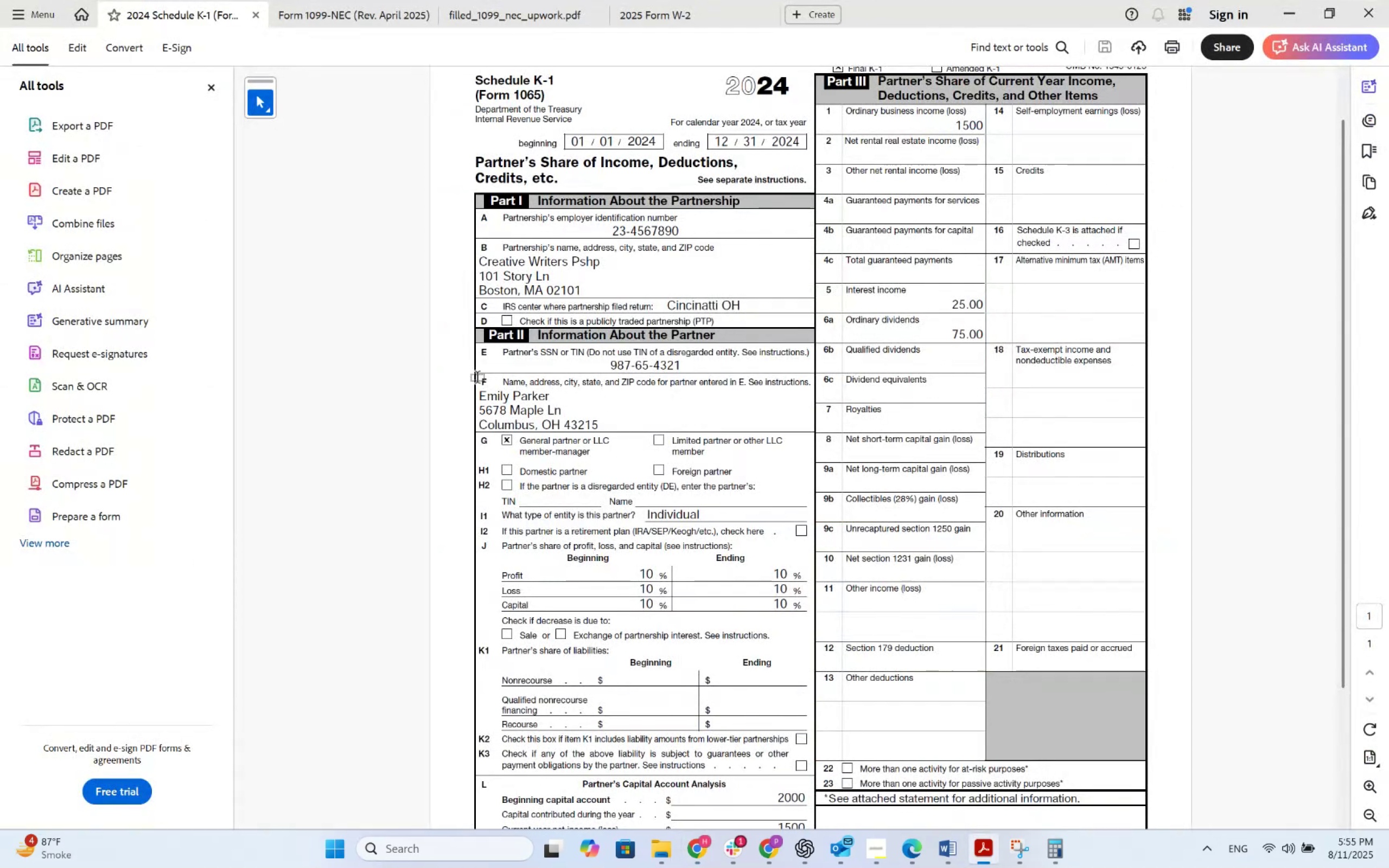 
key(Alt+Tab)
 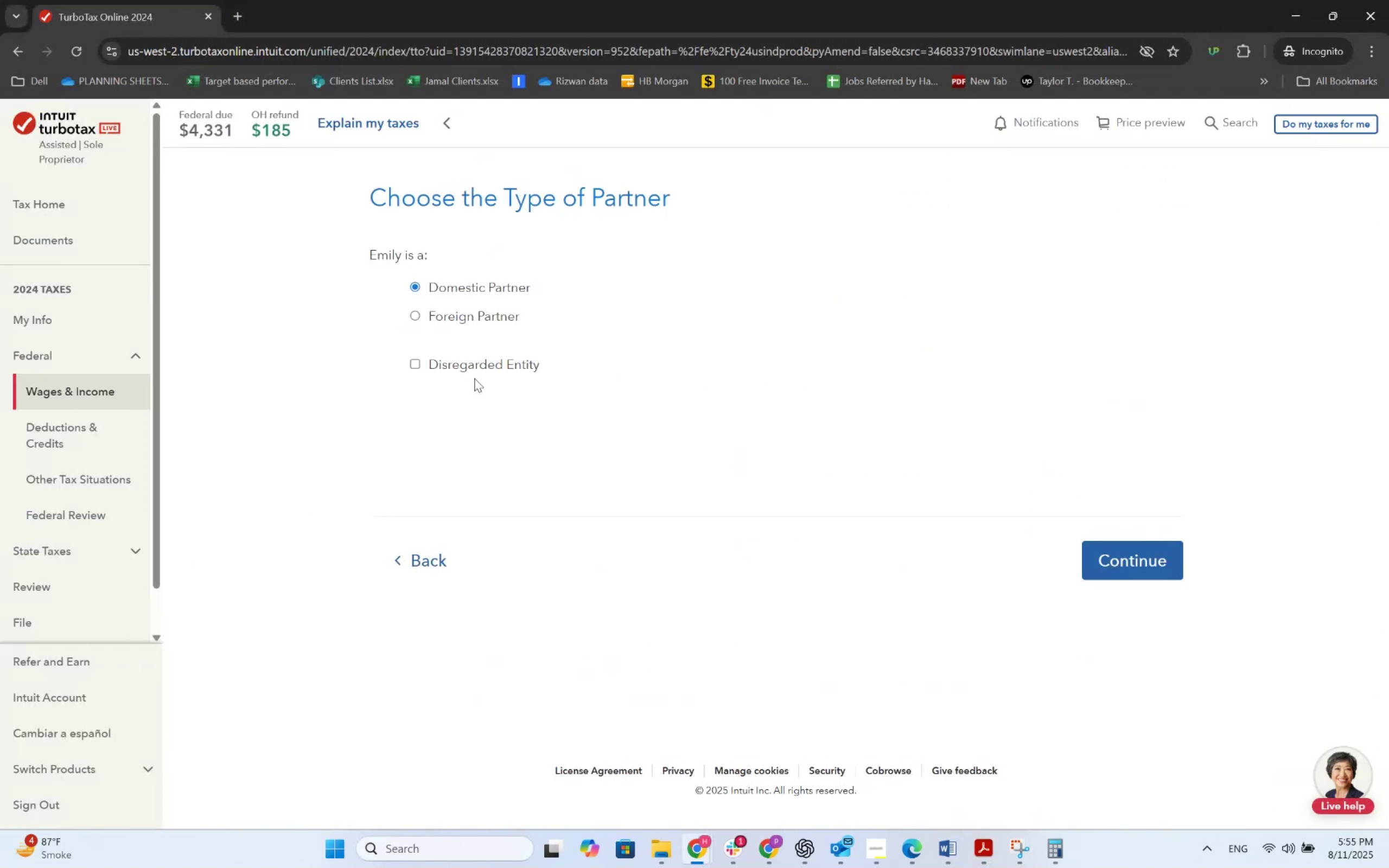 
key(Alt+AltLeft)
 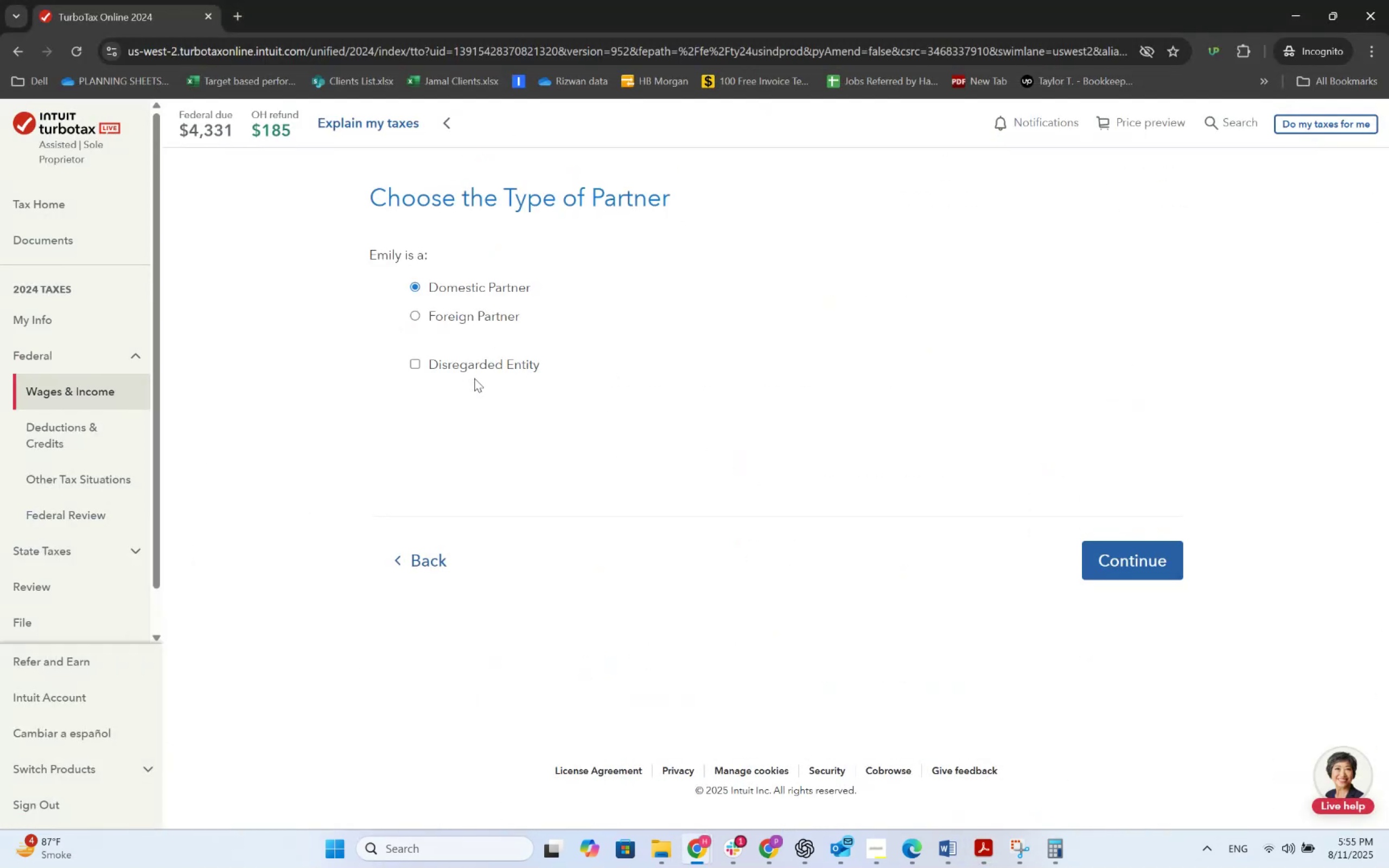 
key(Alt+Tab)
 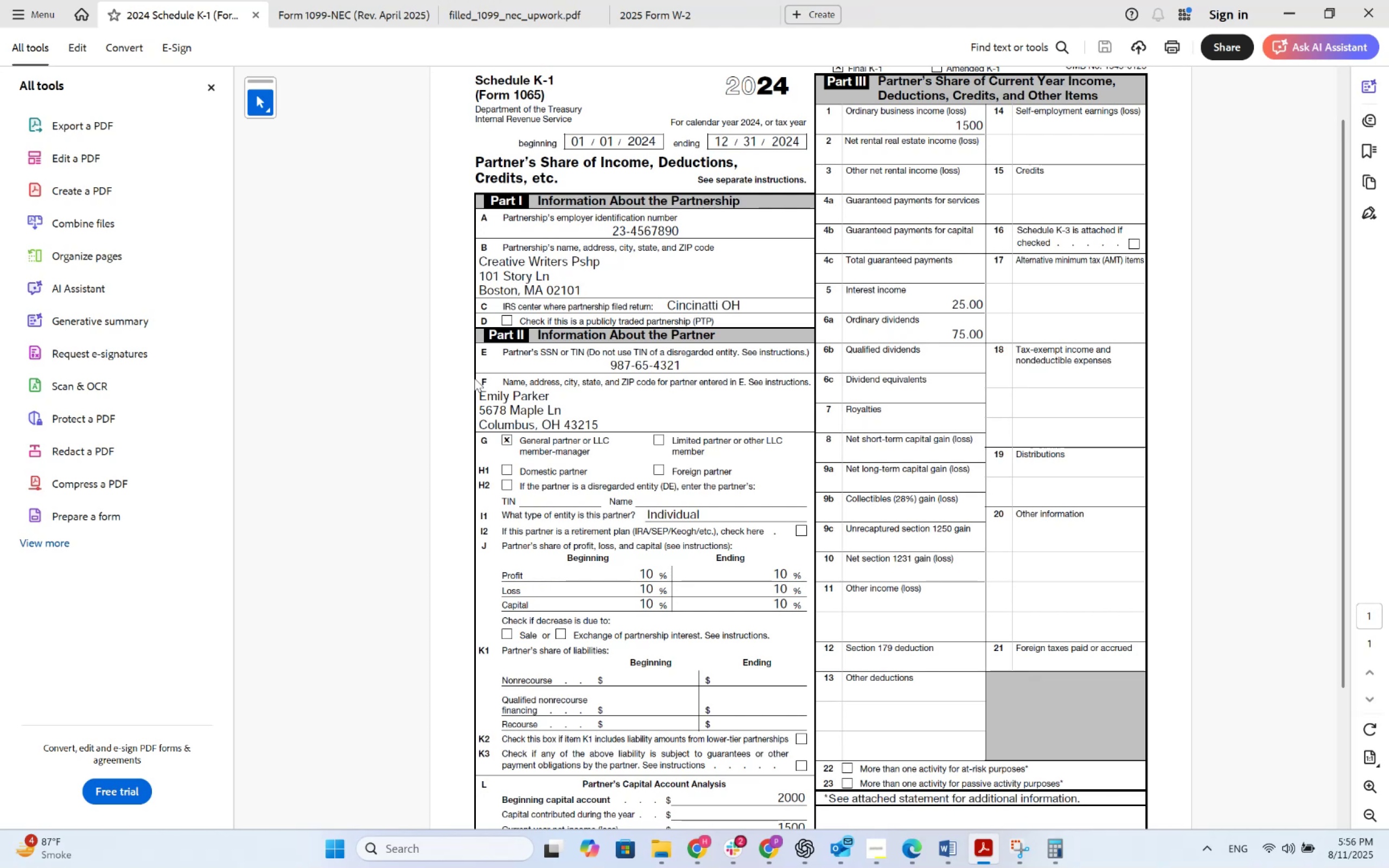 
wait(83.5)
 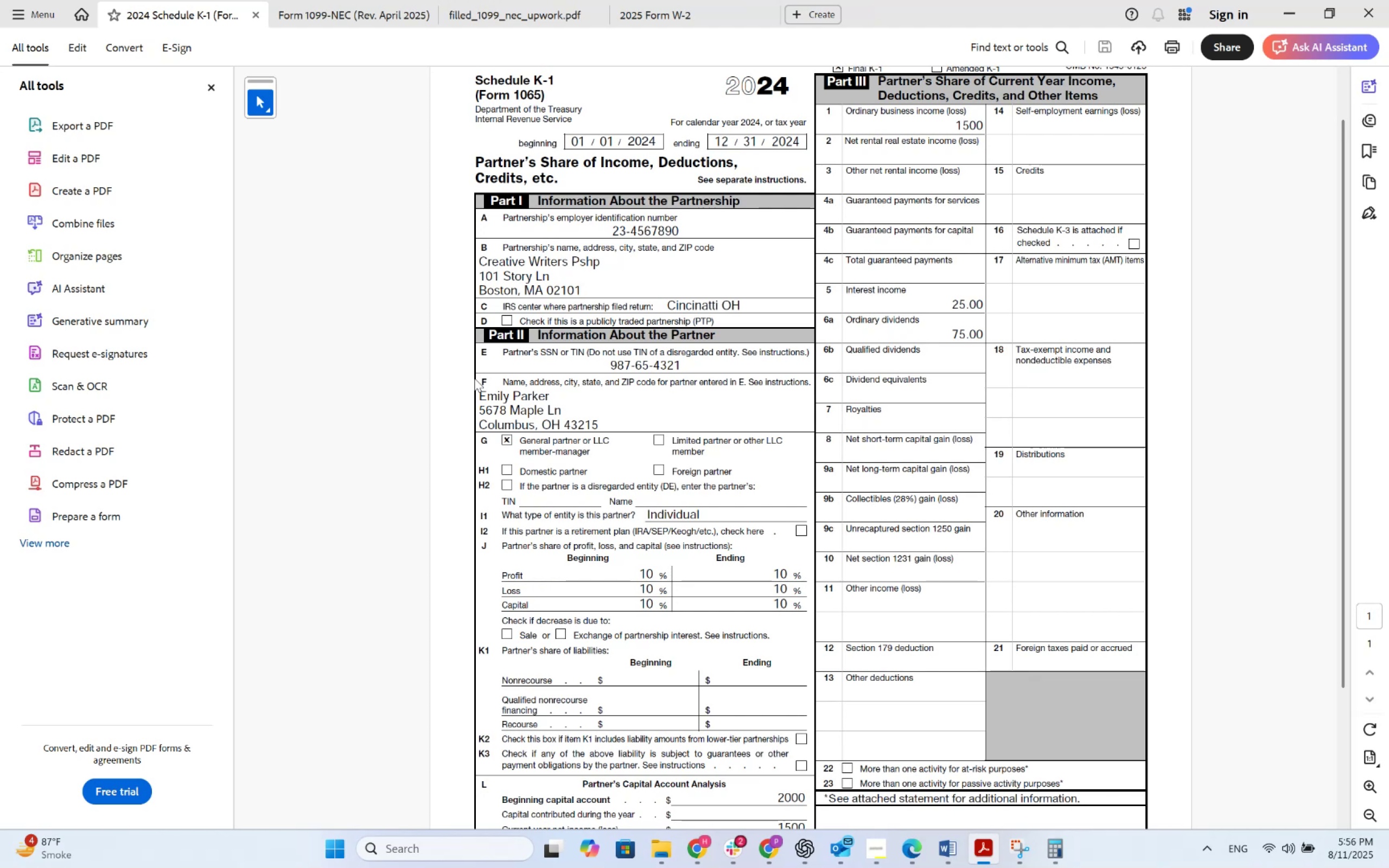 
key(Alt+AltLeft)
 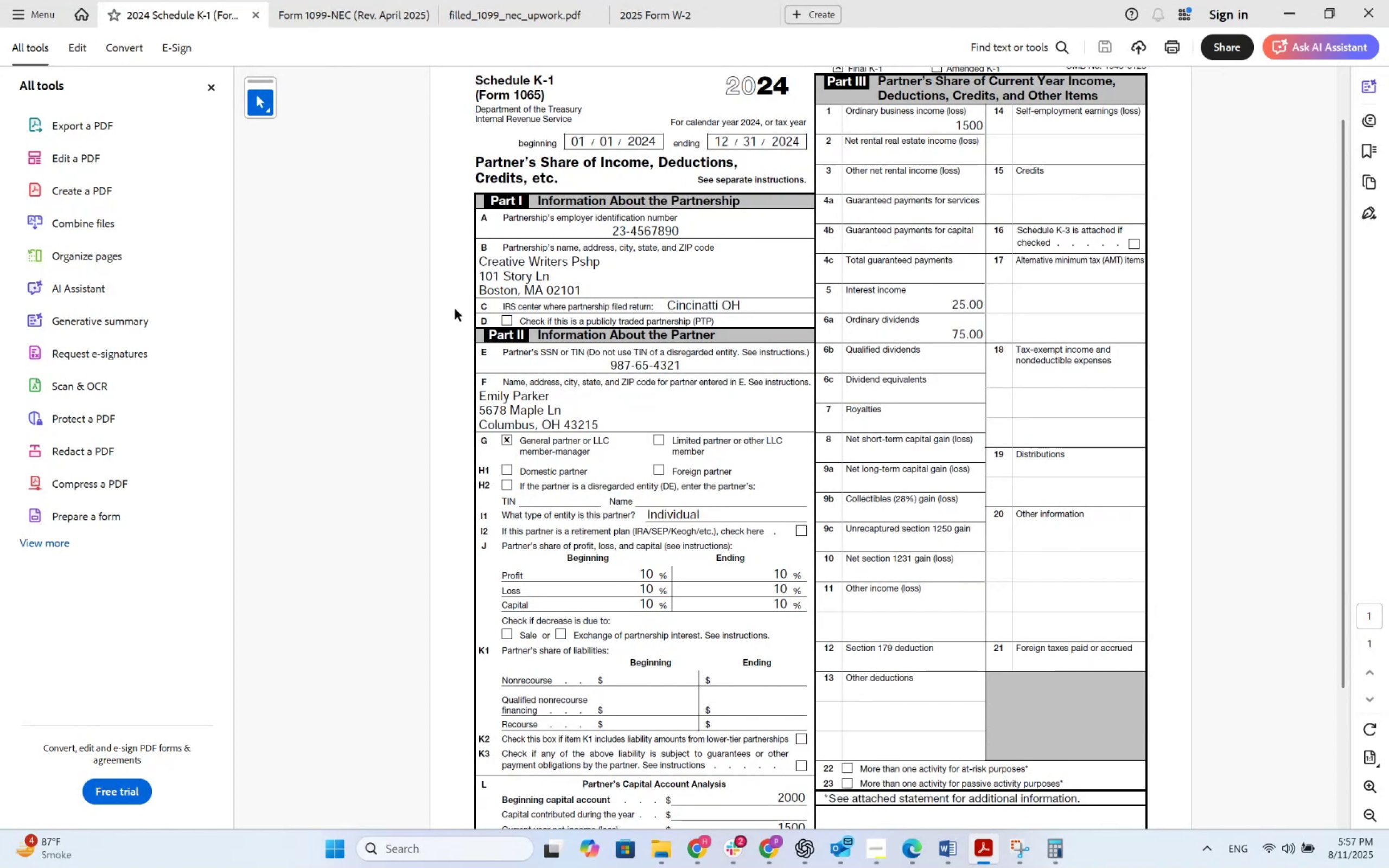 
key(Alt+Tab)
 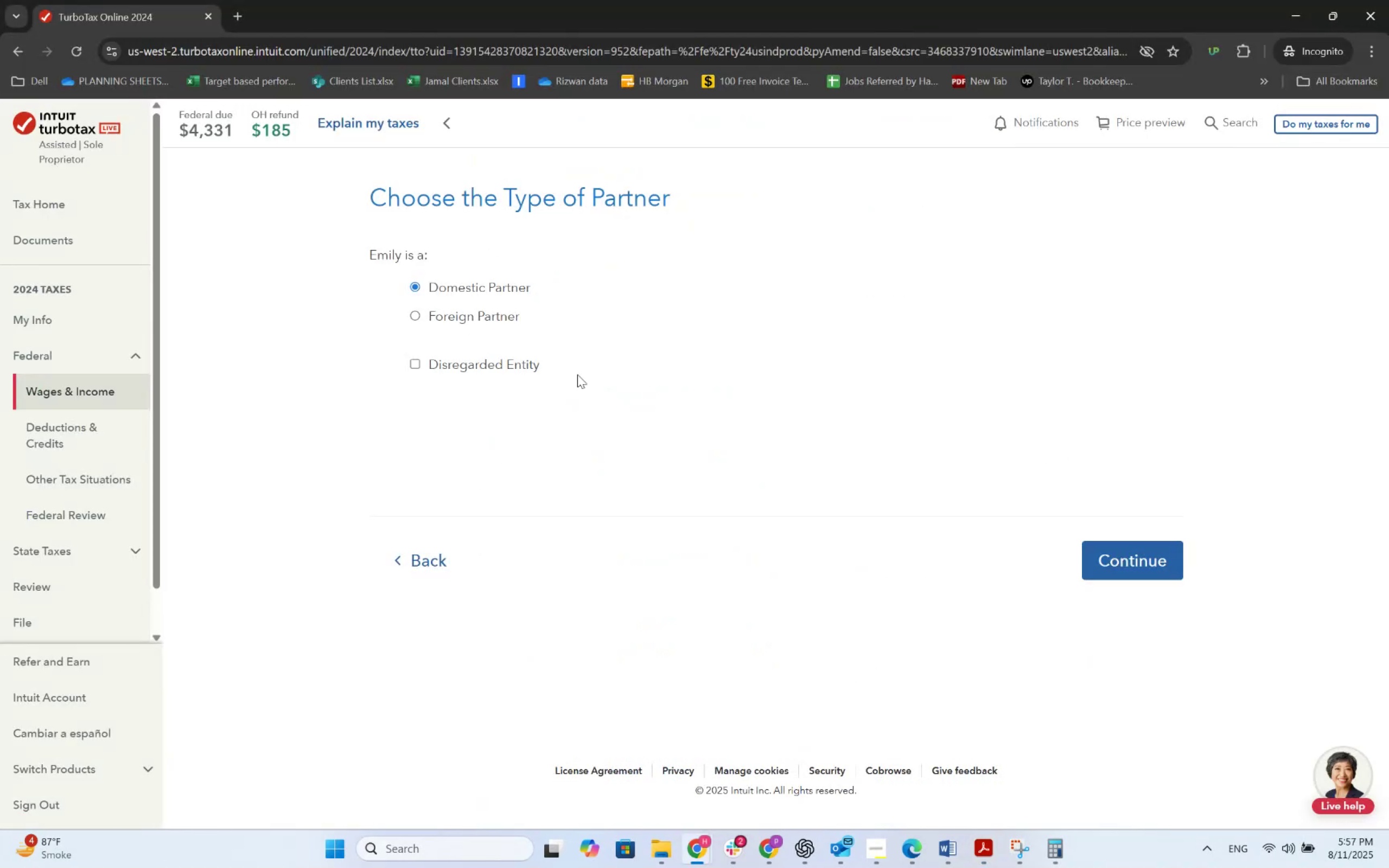 
key(Alt+AltLeft)
 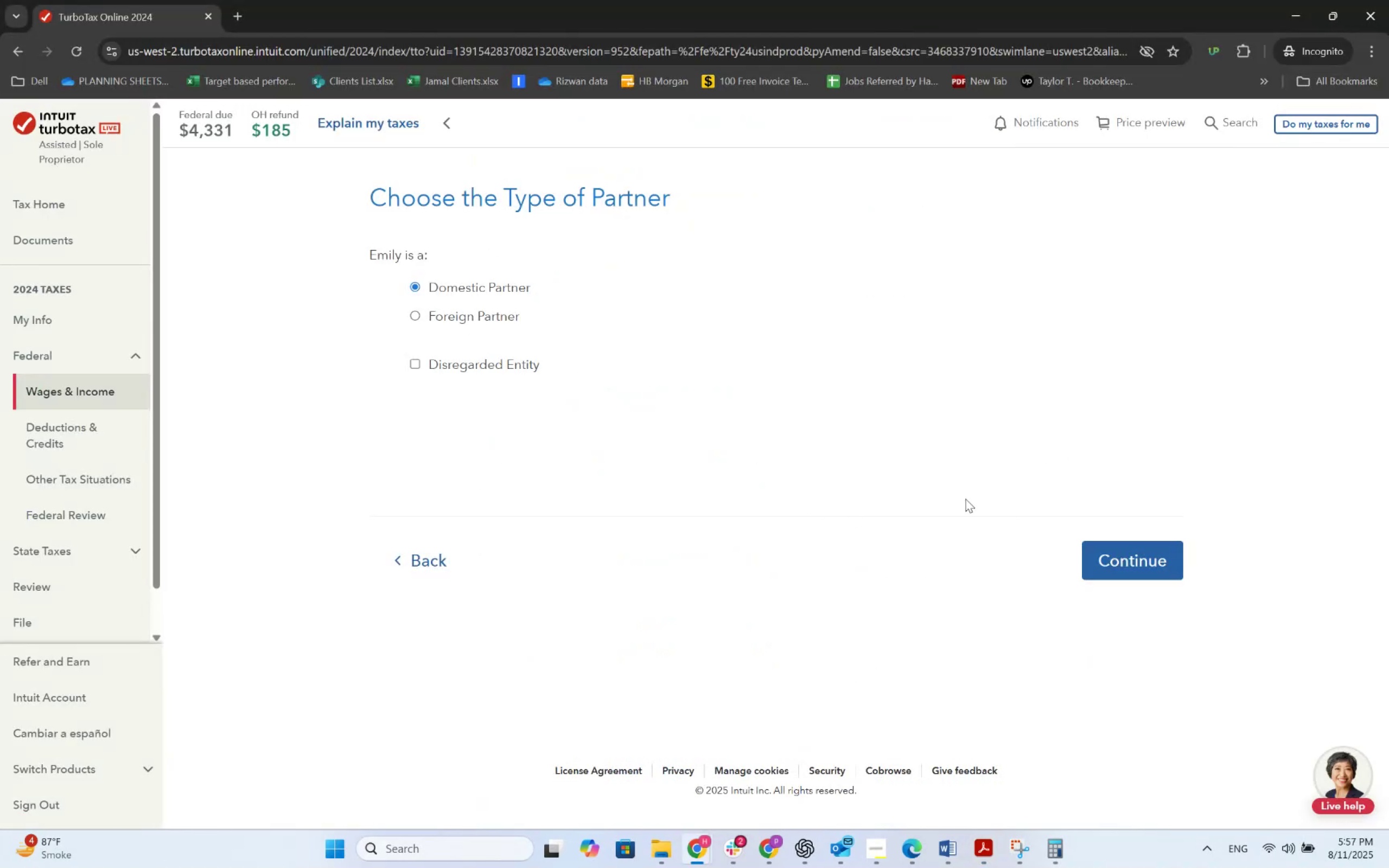 
key(Alt+Tab)
 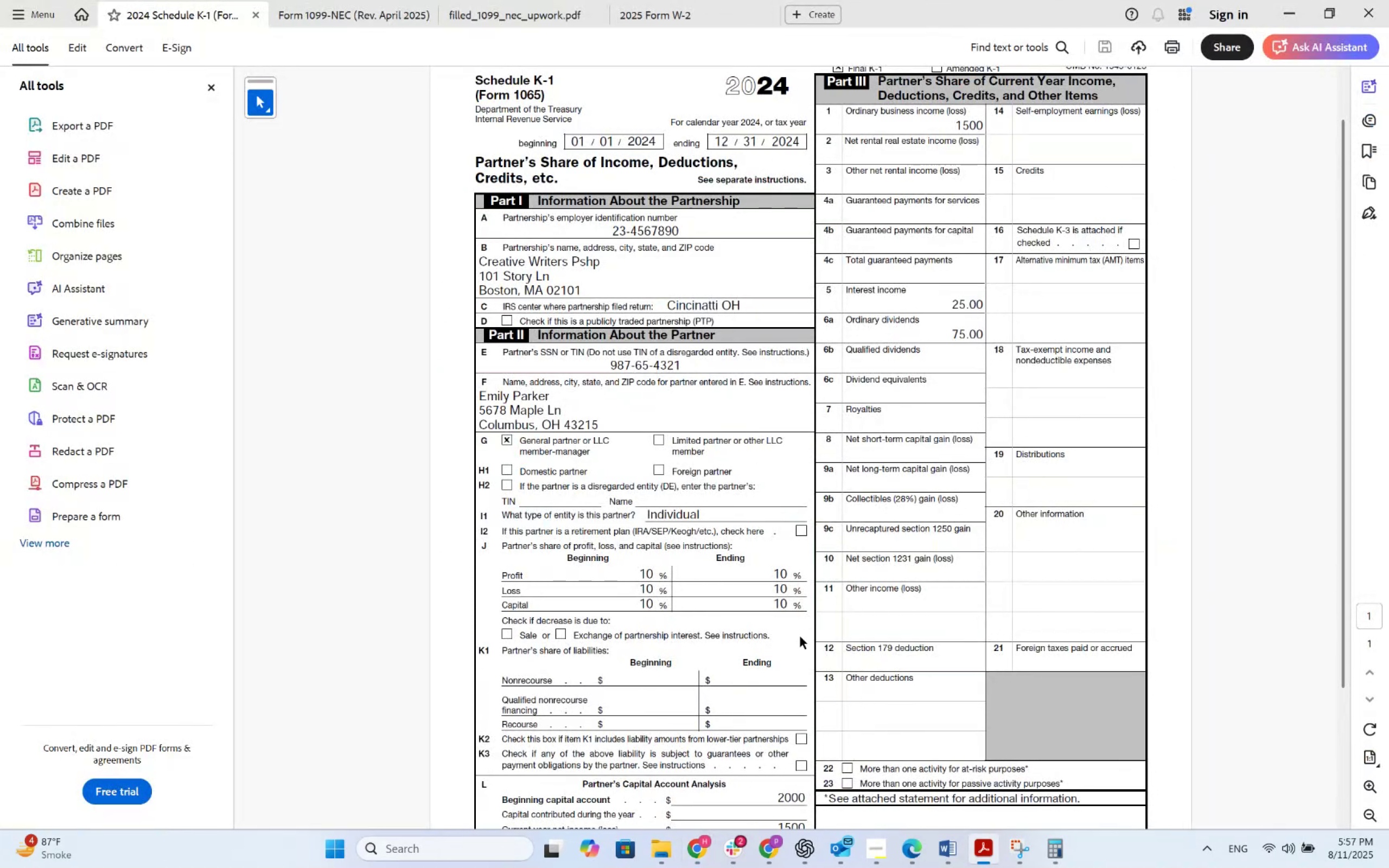 
key(Alt+AltLeft)
 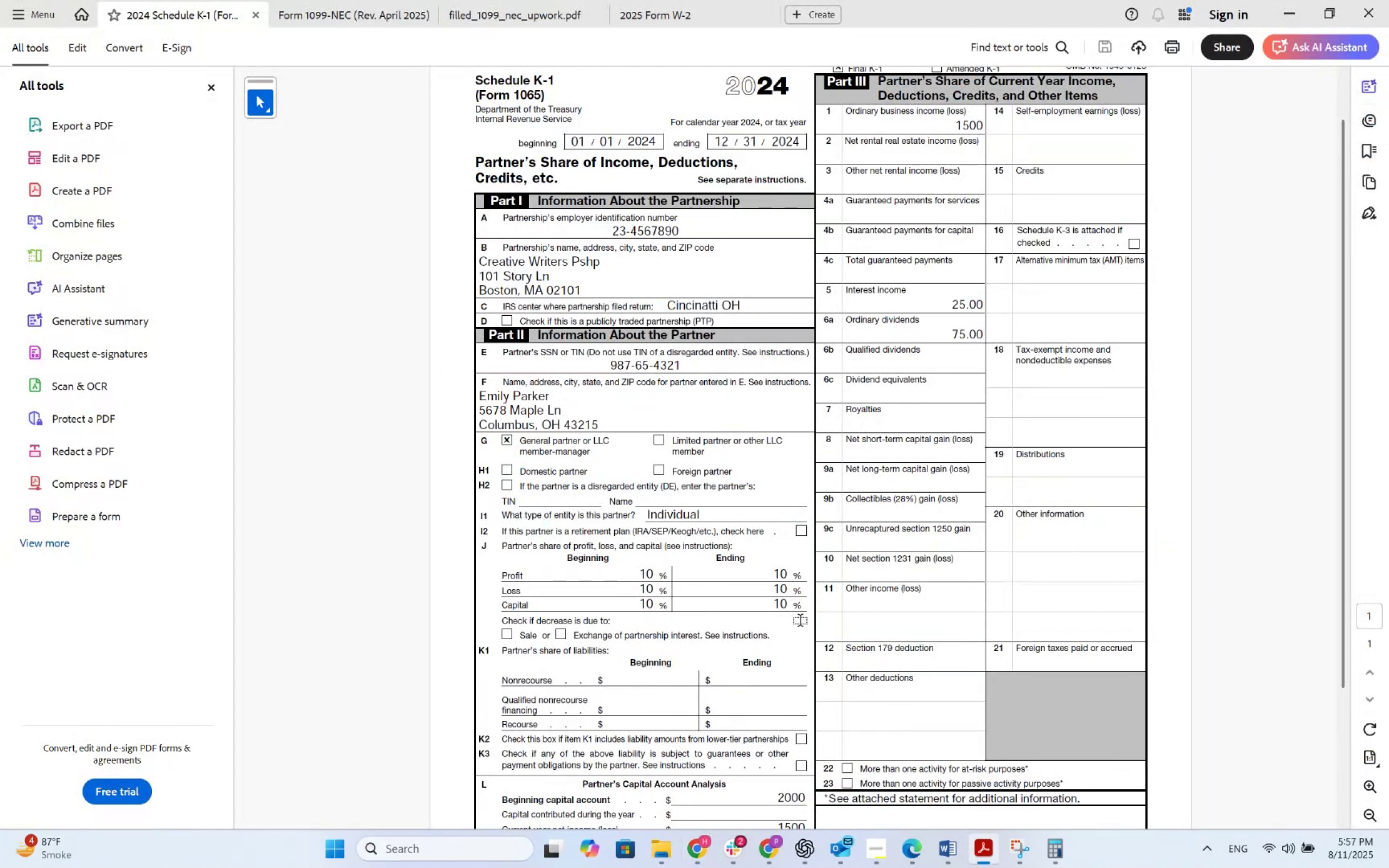 
key(Alt+Tab)
 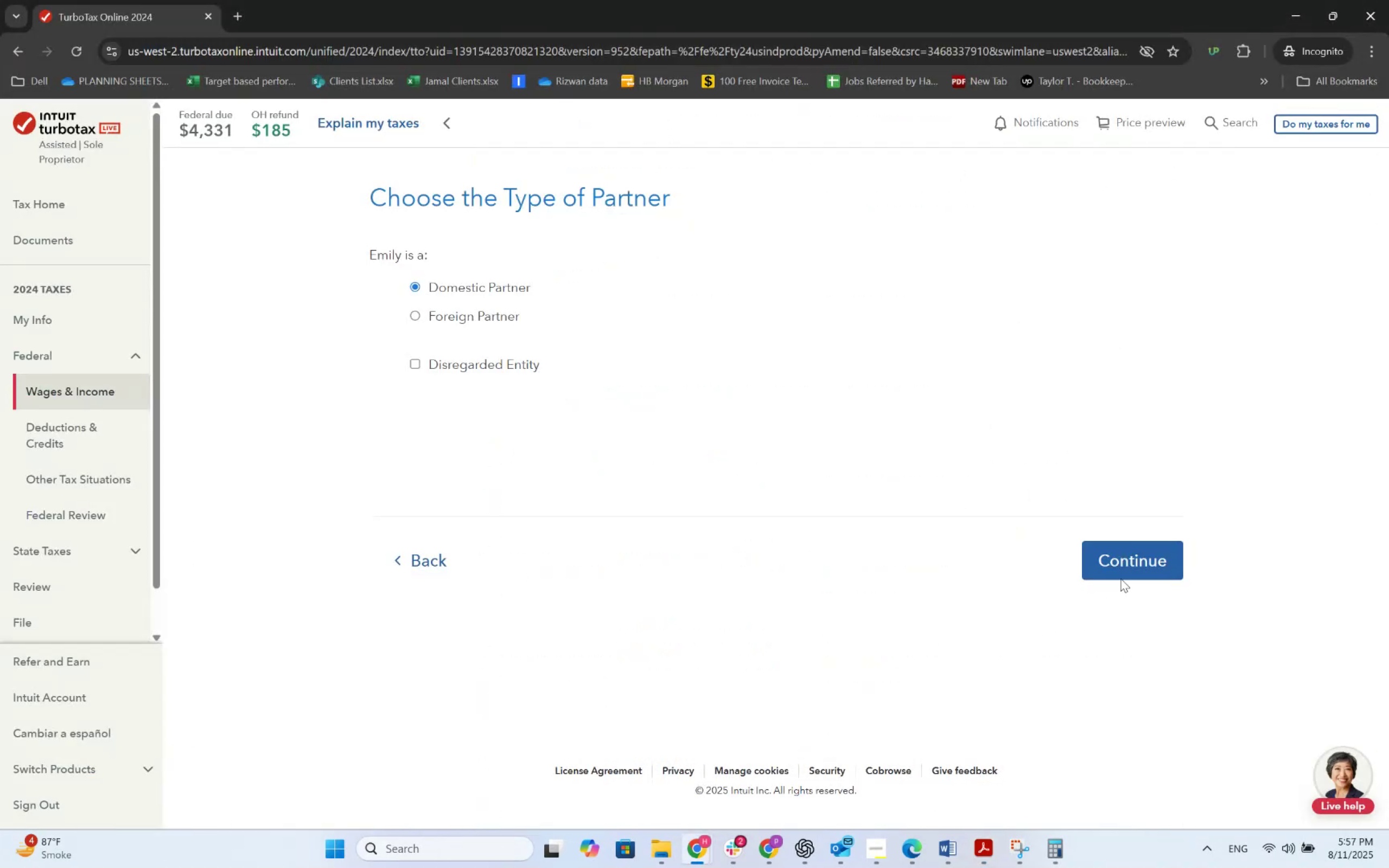 
left_click([1151, 541])
 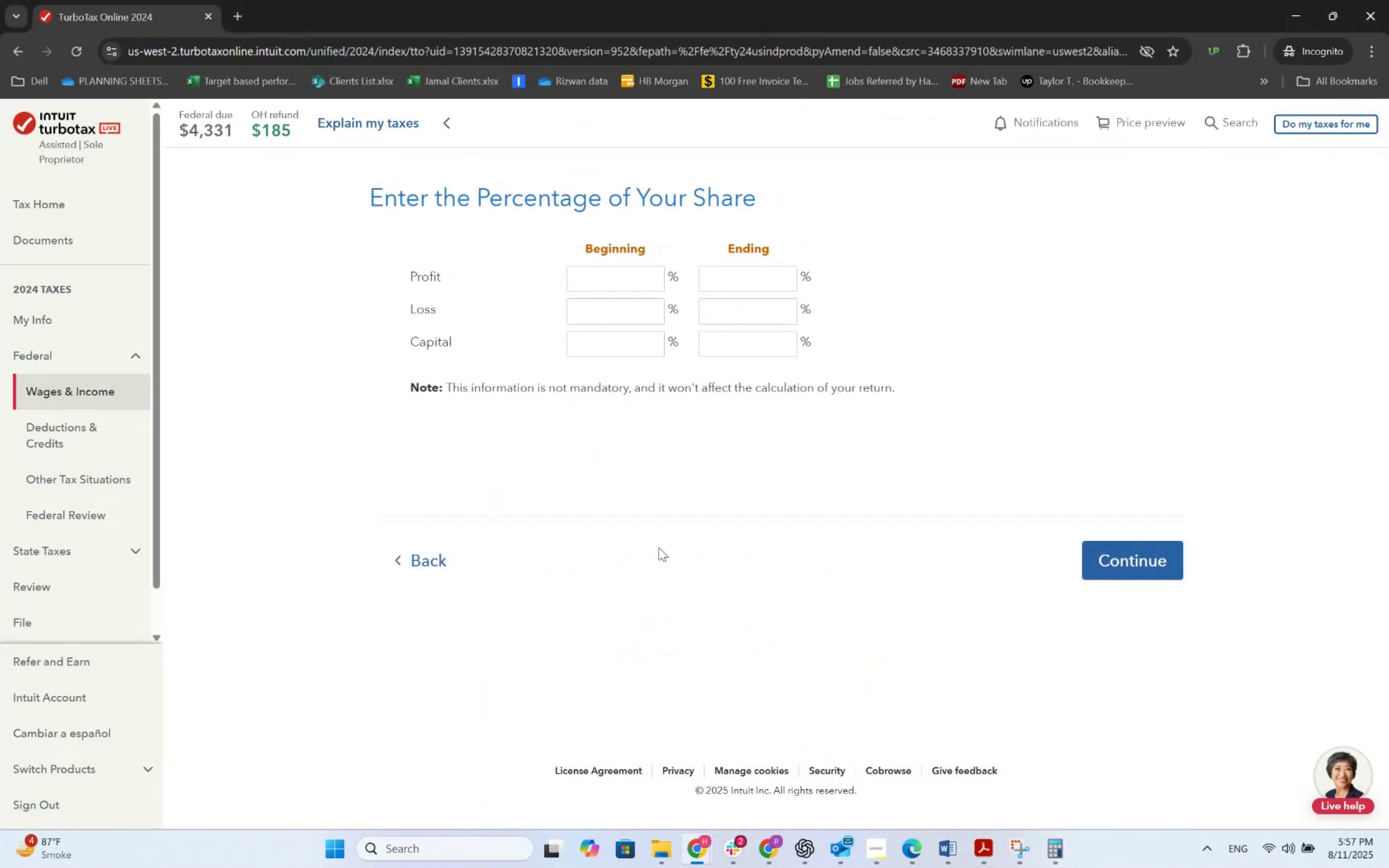 
key(Alt+AltLeft)
 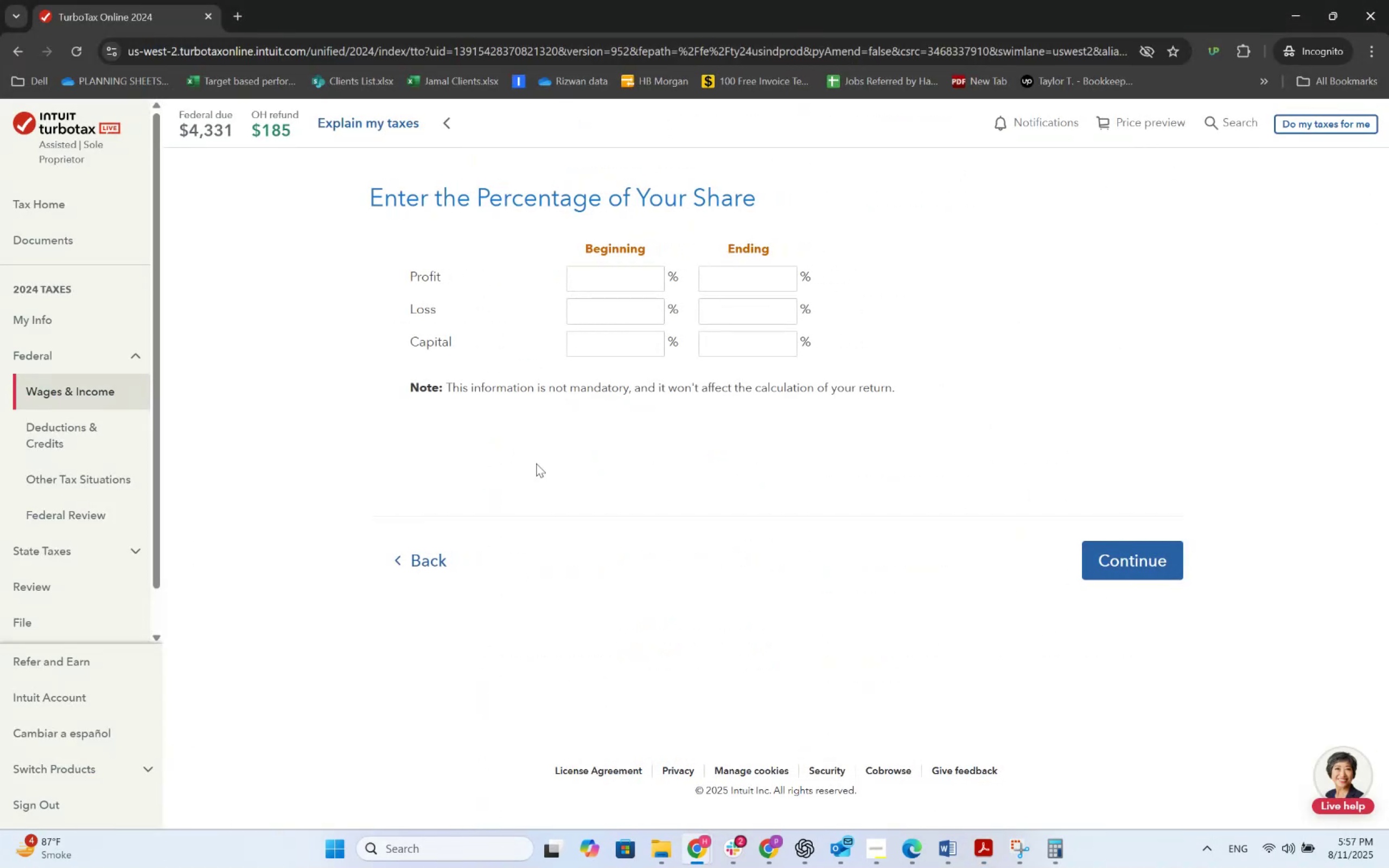 
key(Alt+Tab)
 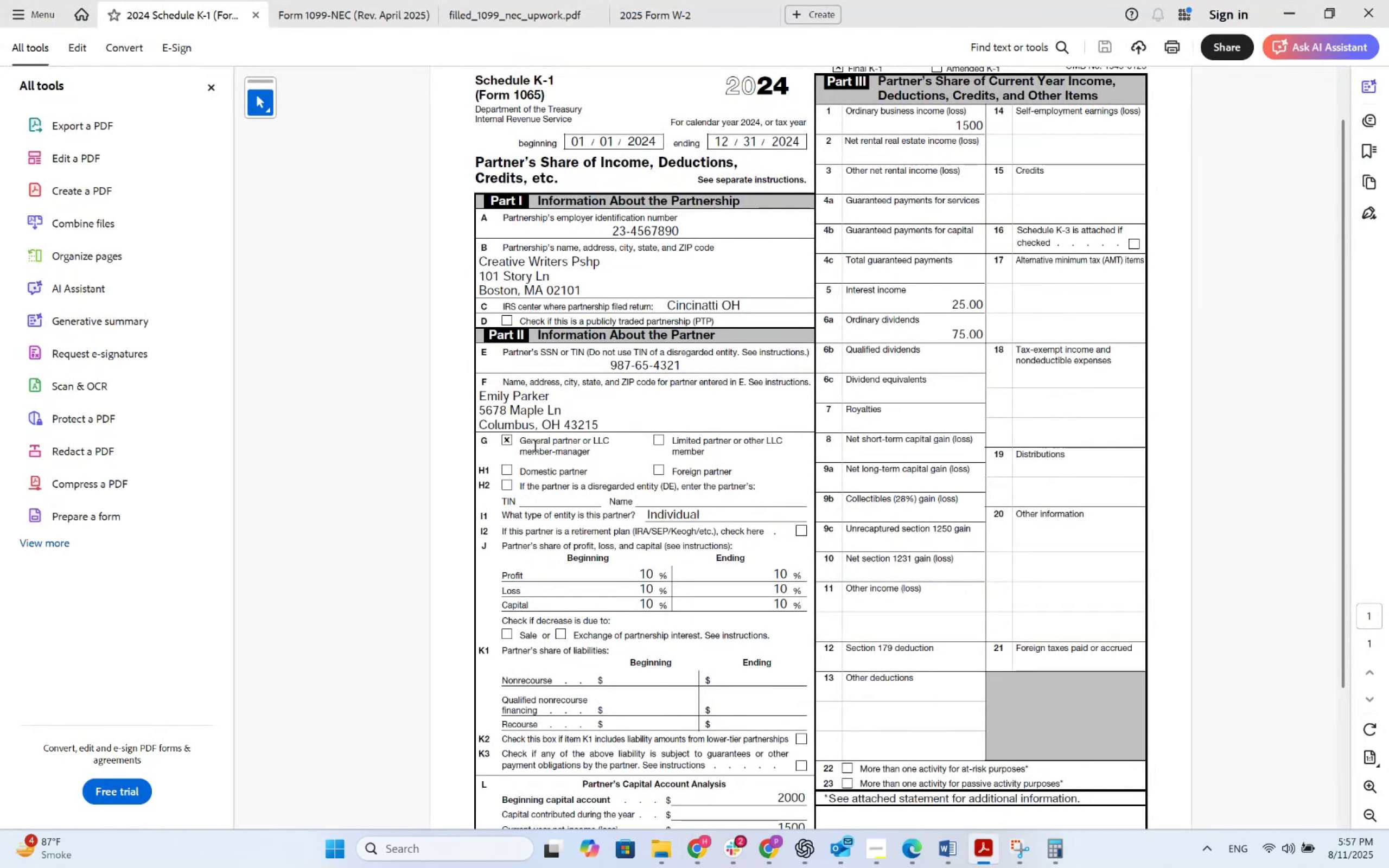 
key(Alt+AltLeft)
 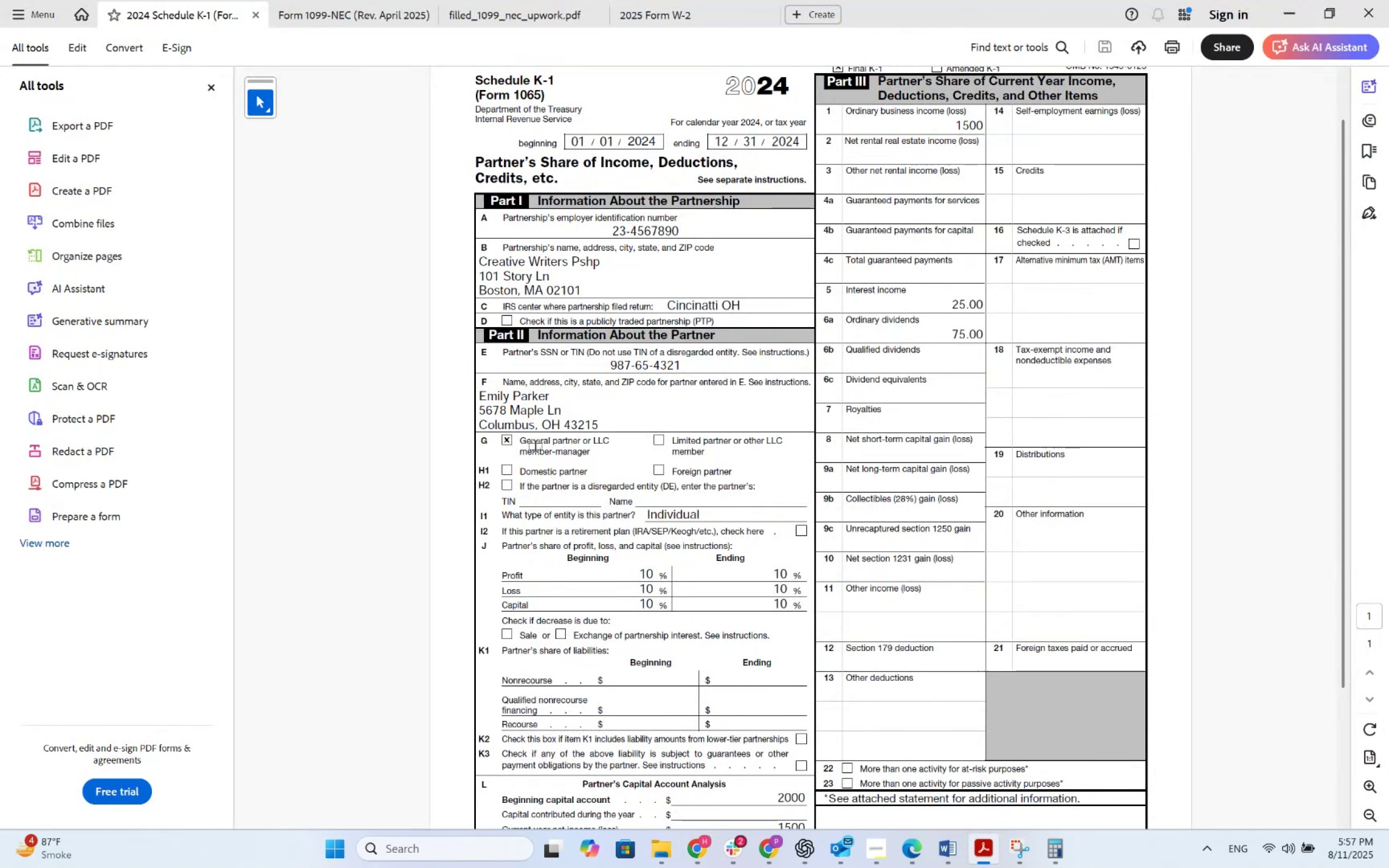 
key(Alt+Tab)
 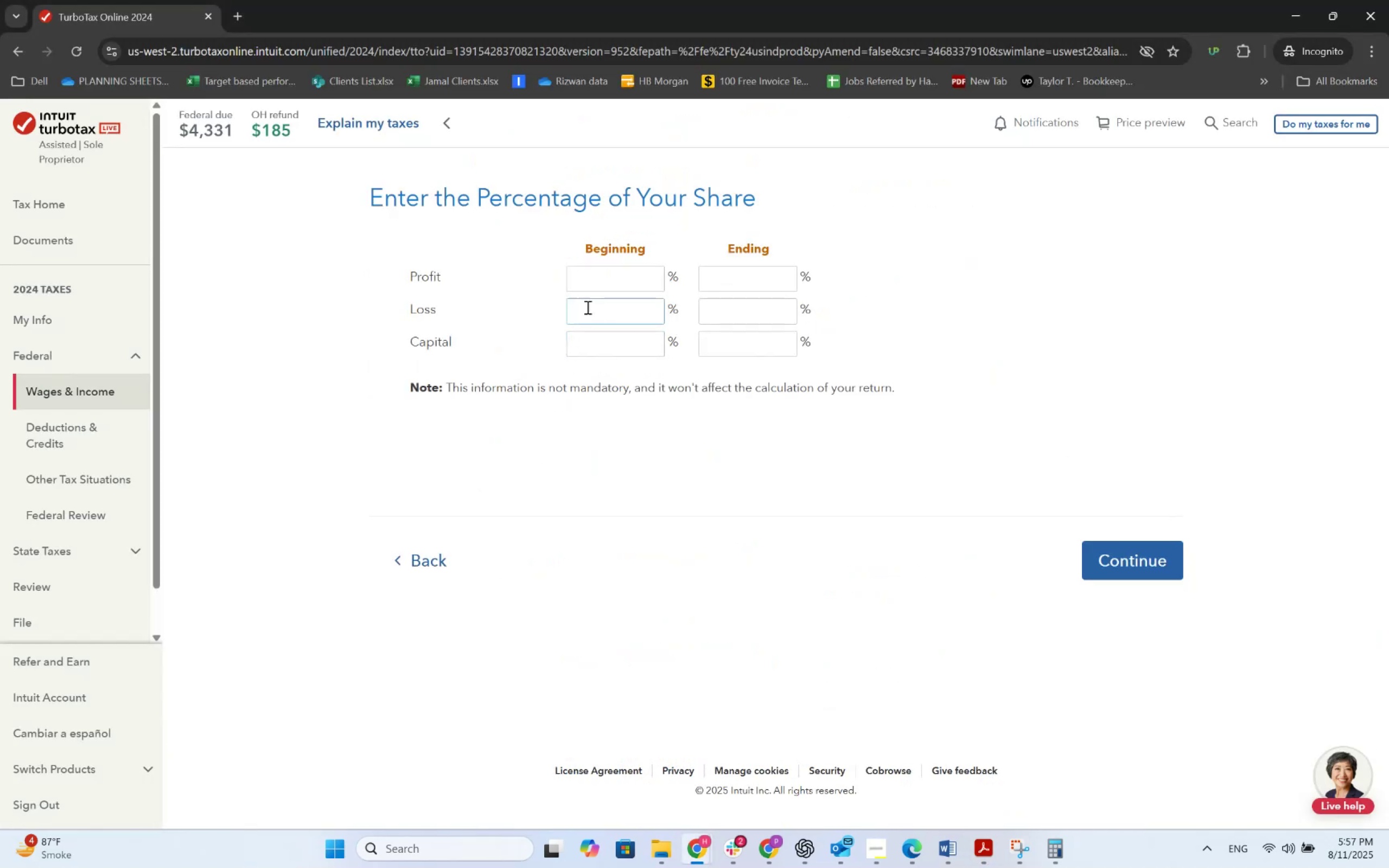 
left_click([601, 278])
 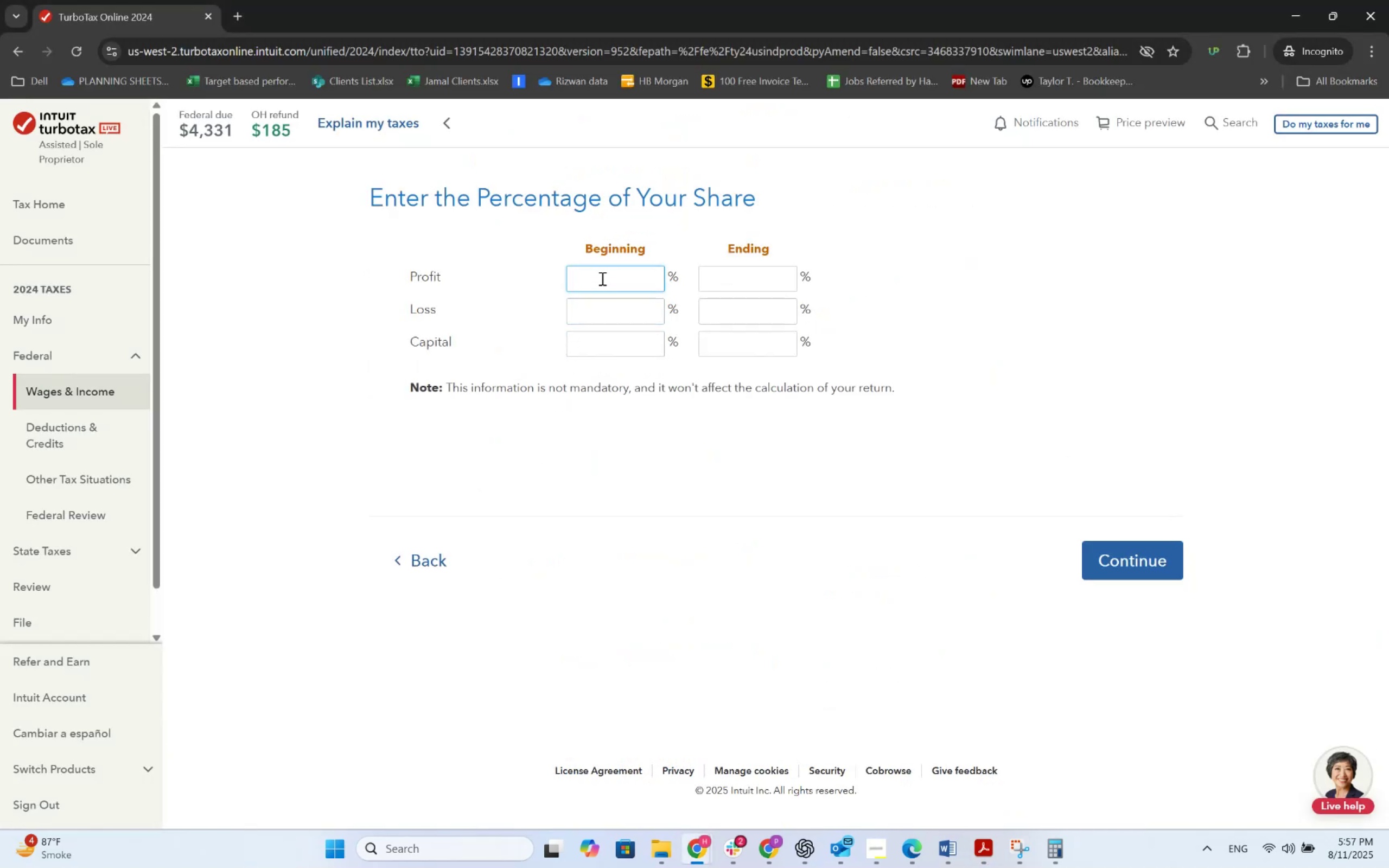 
key(Numpad1)
 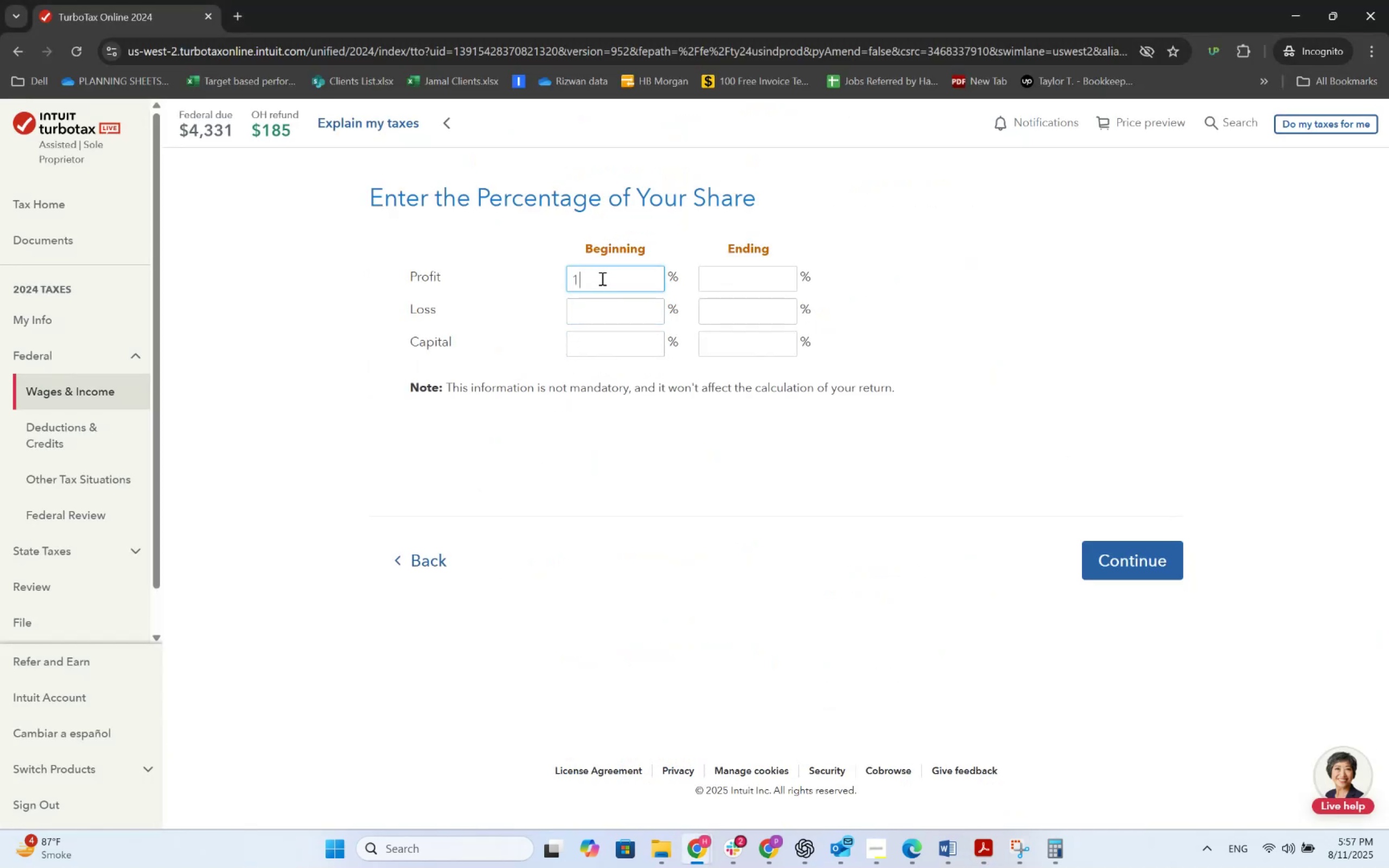 
key(Numpad0)
 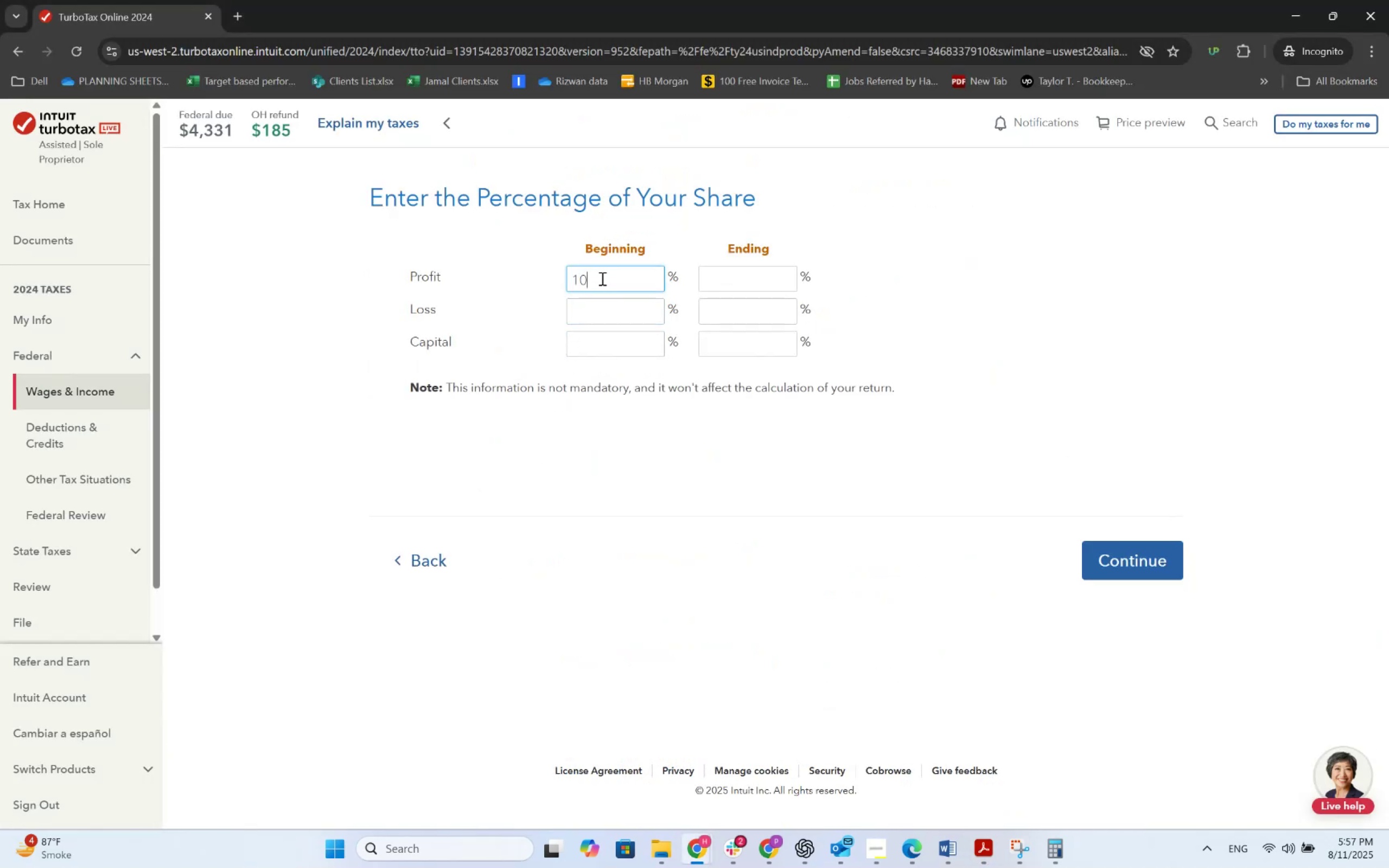 
key(Tab)
 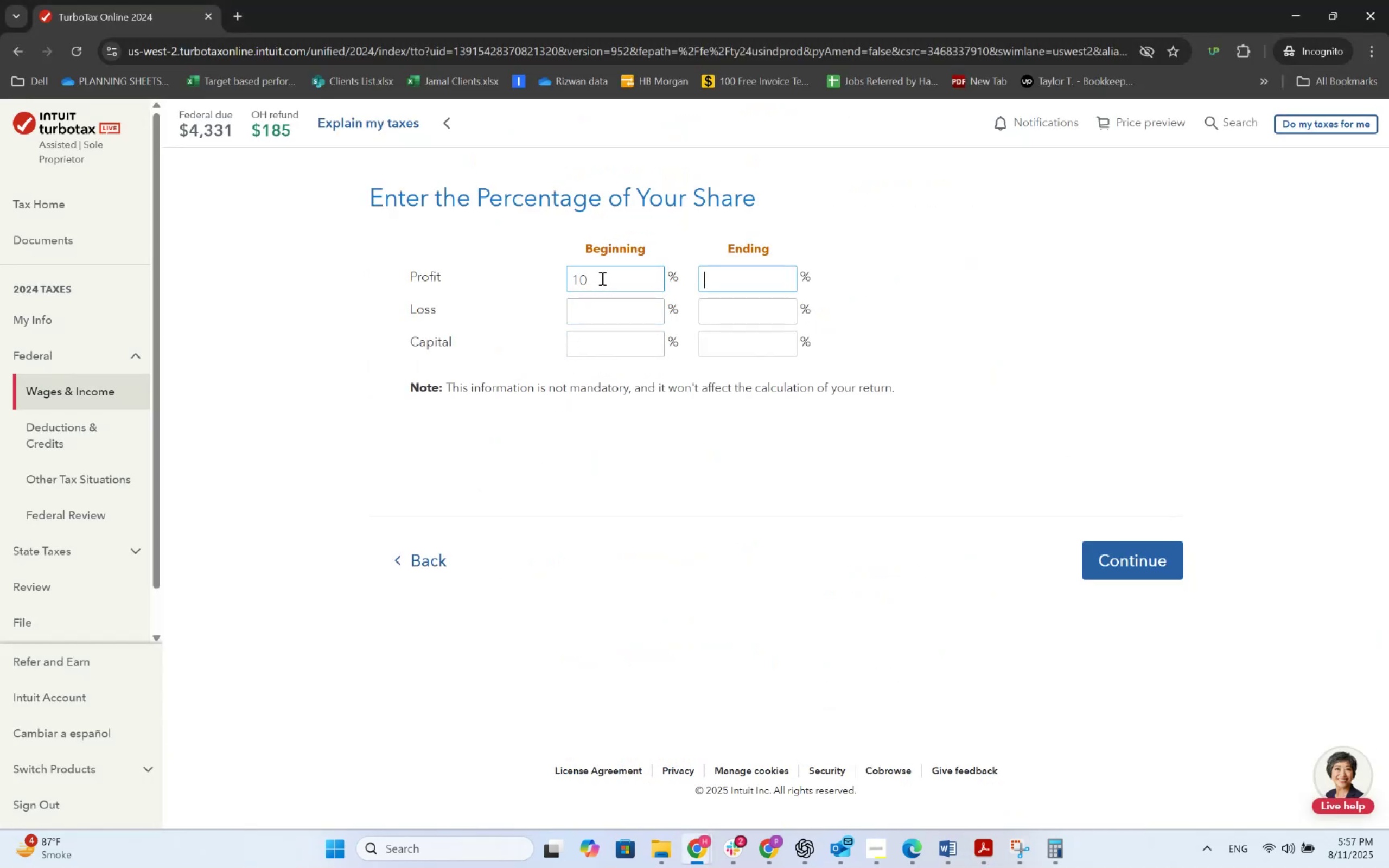 
key(Numpad1)
 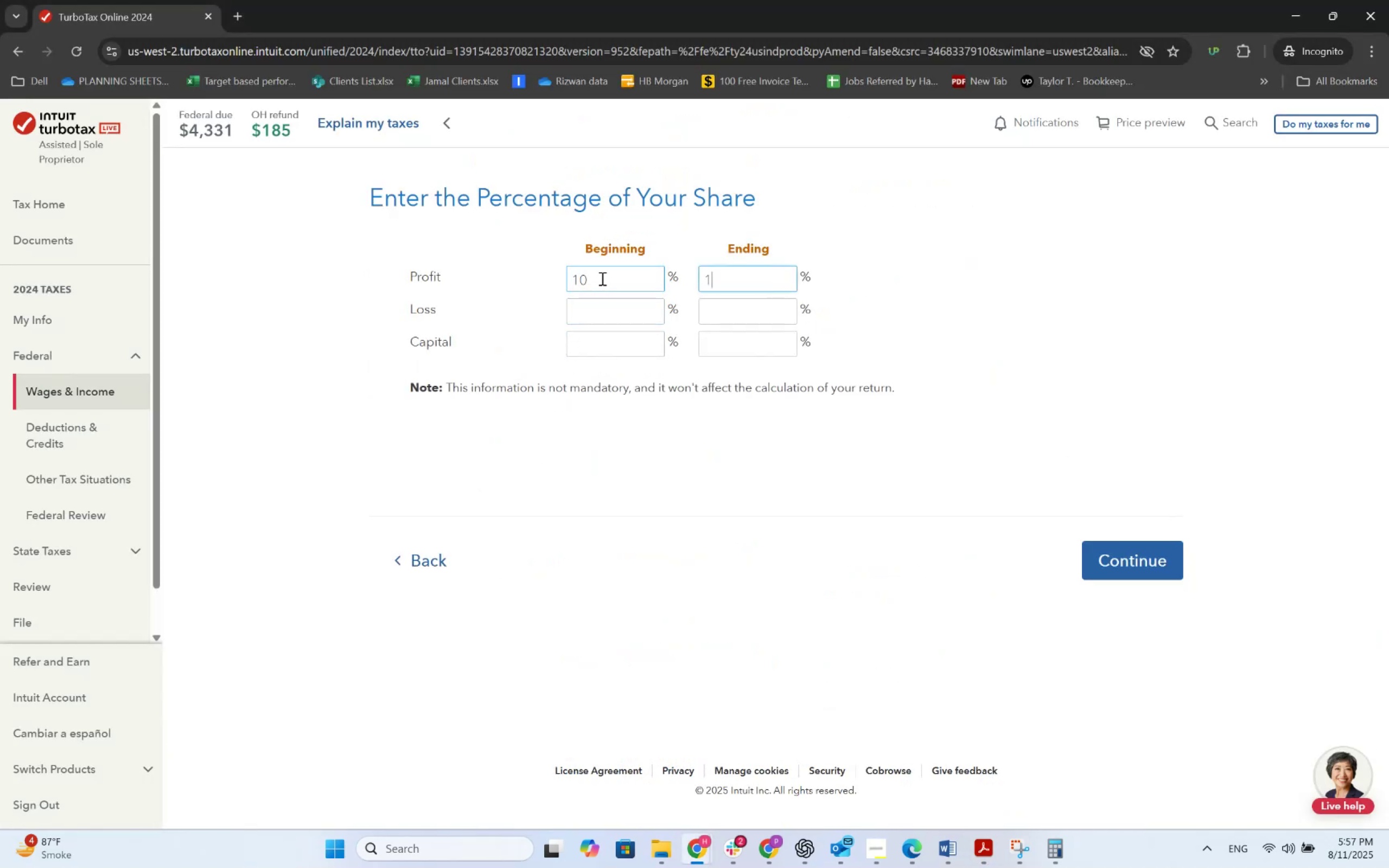 
key(Numpad0)
 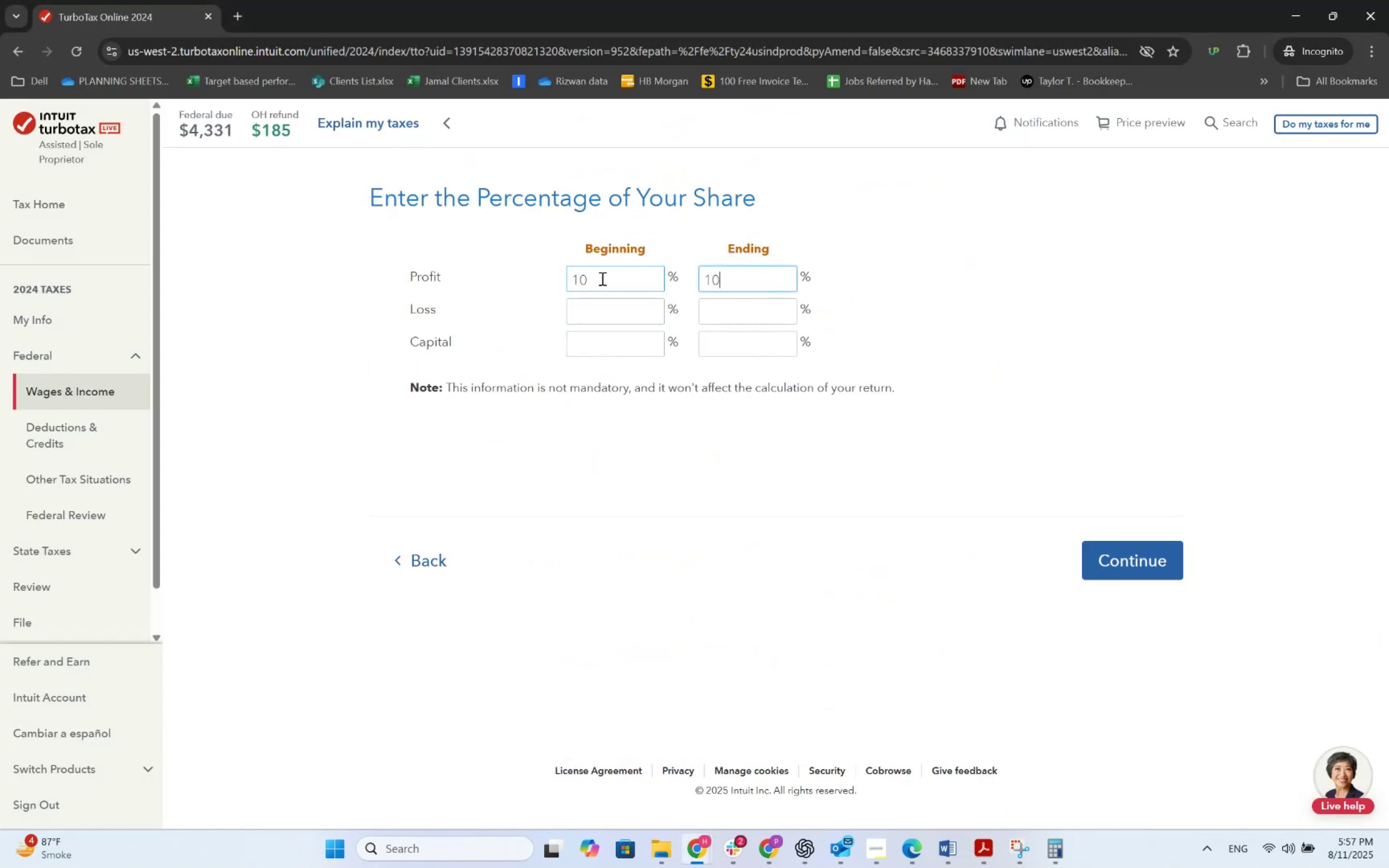 
key(Tab)
 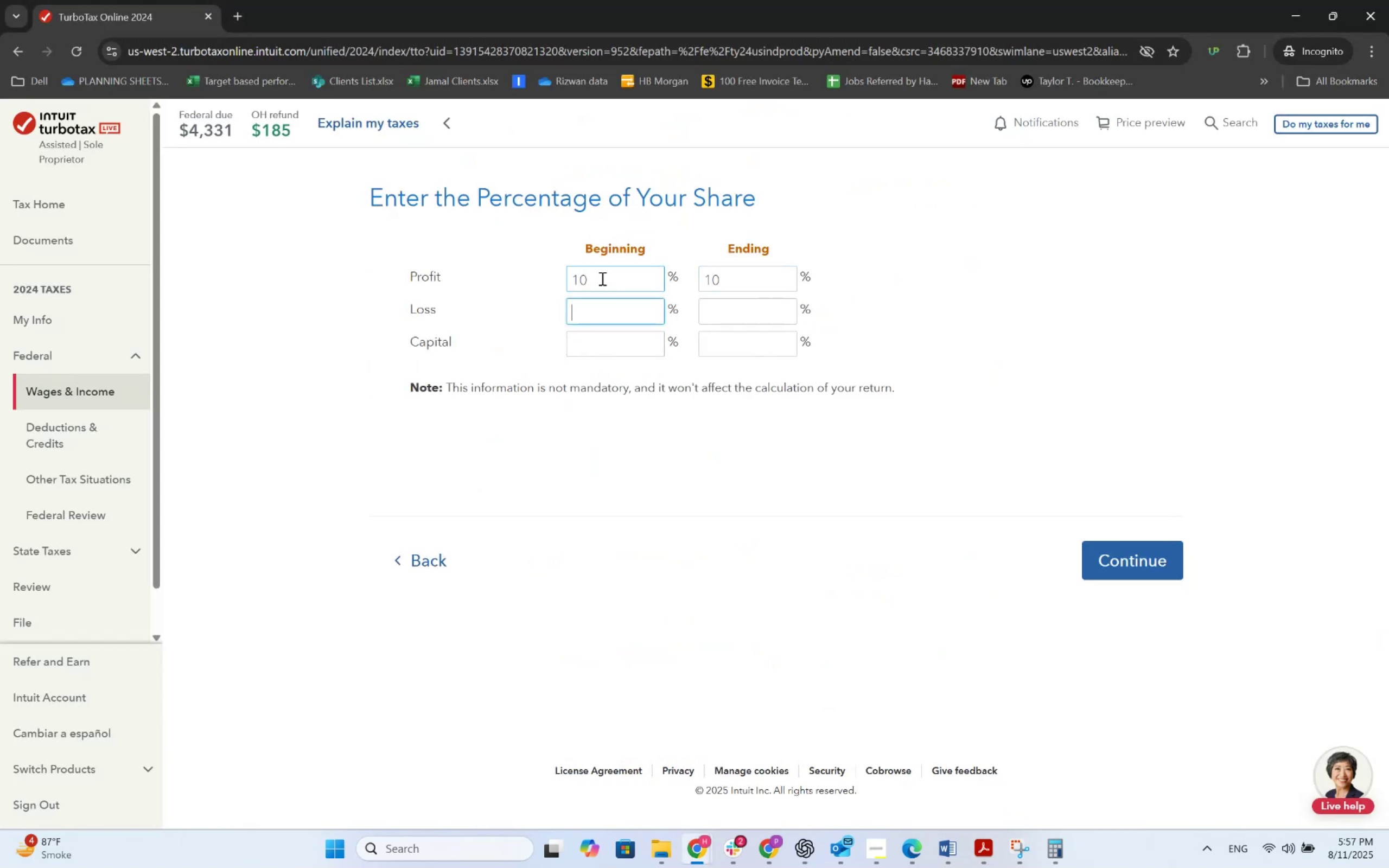 
key(Numpad1)
 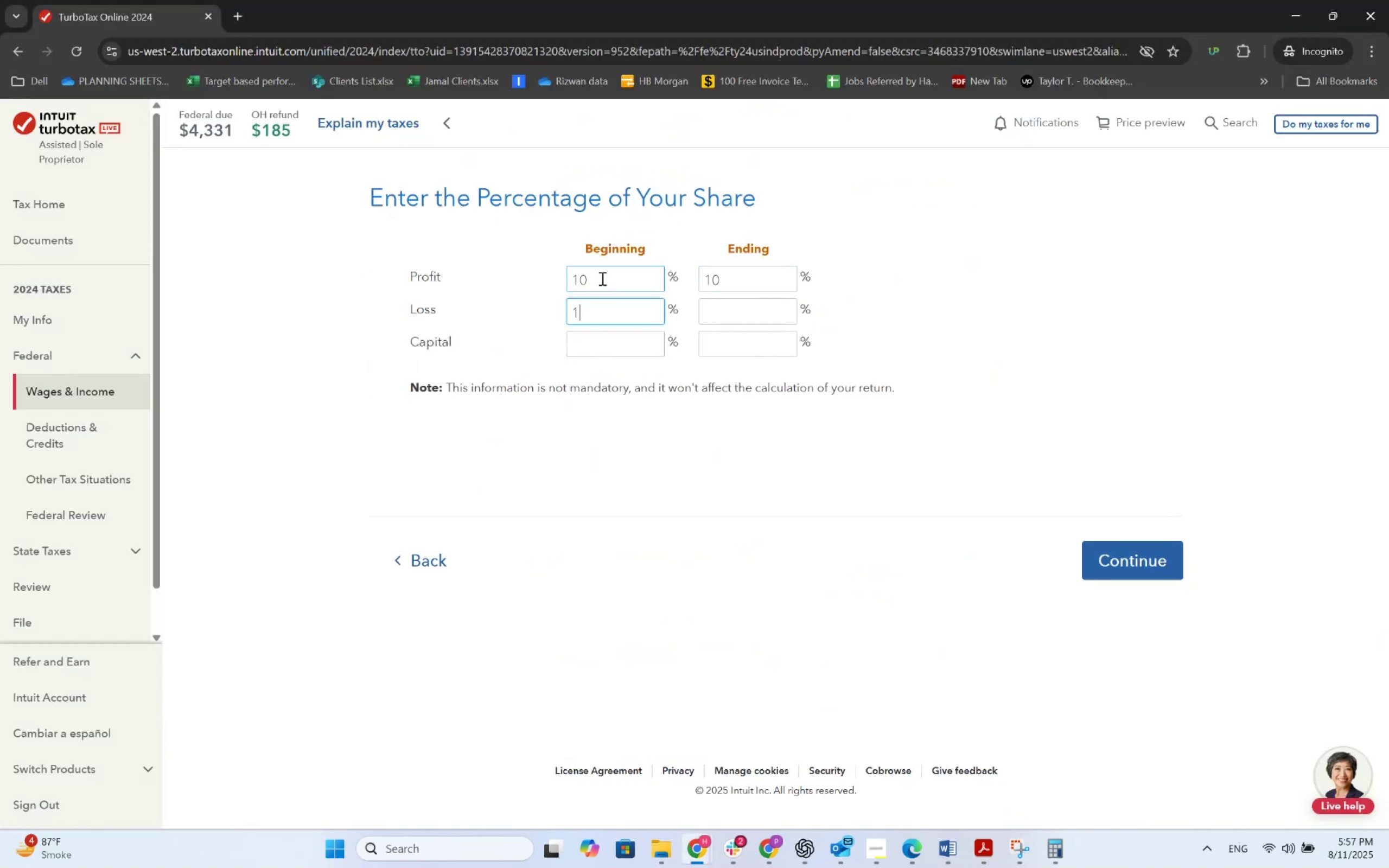 
key(Numpad0)
 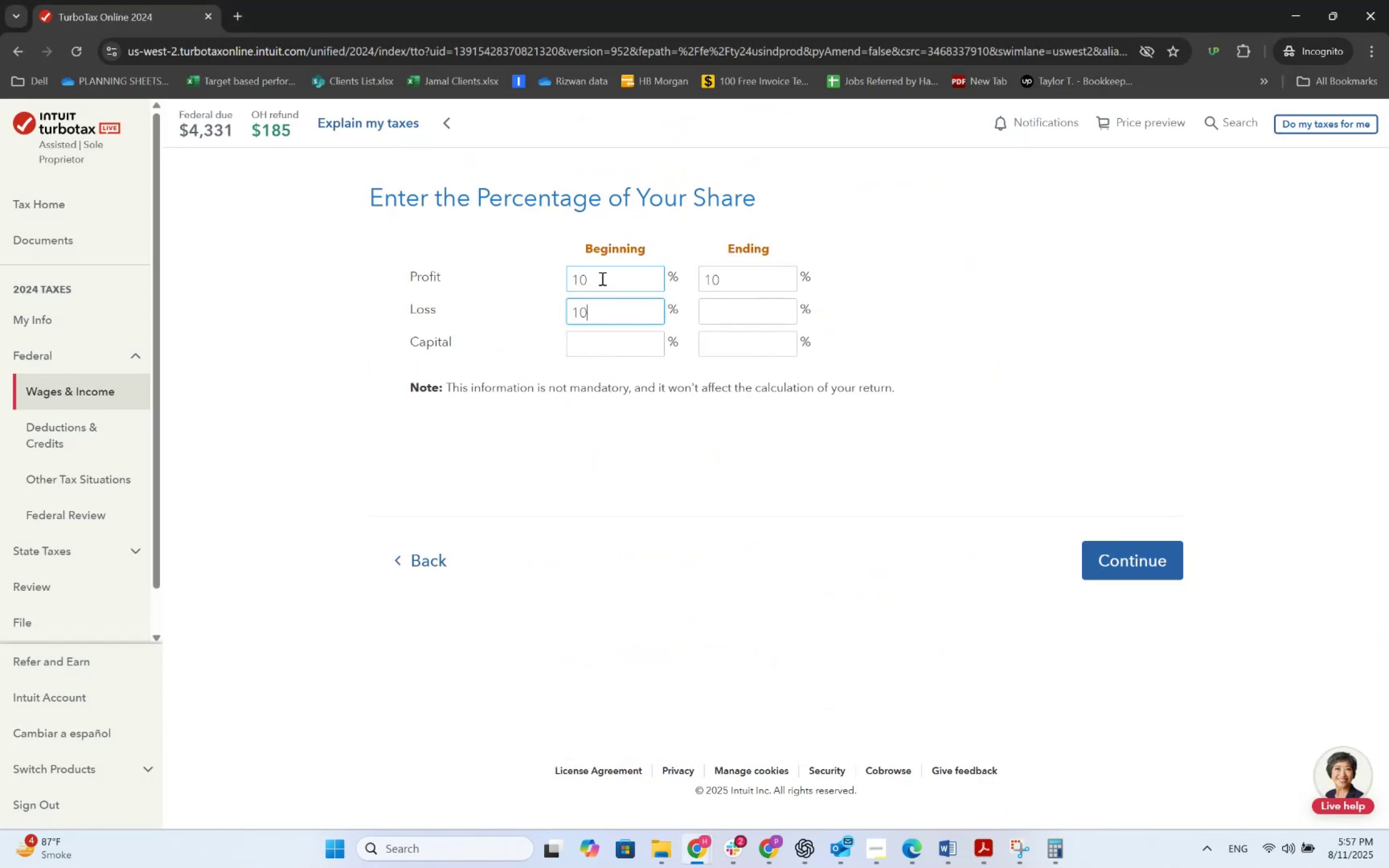 
key(Tab)
 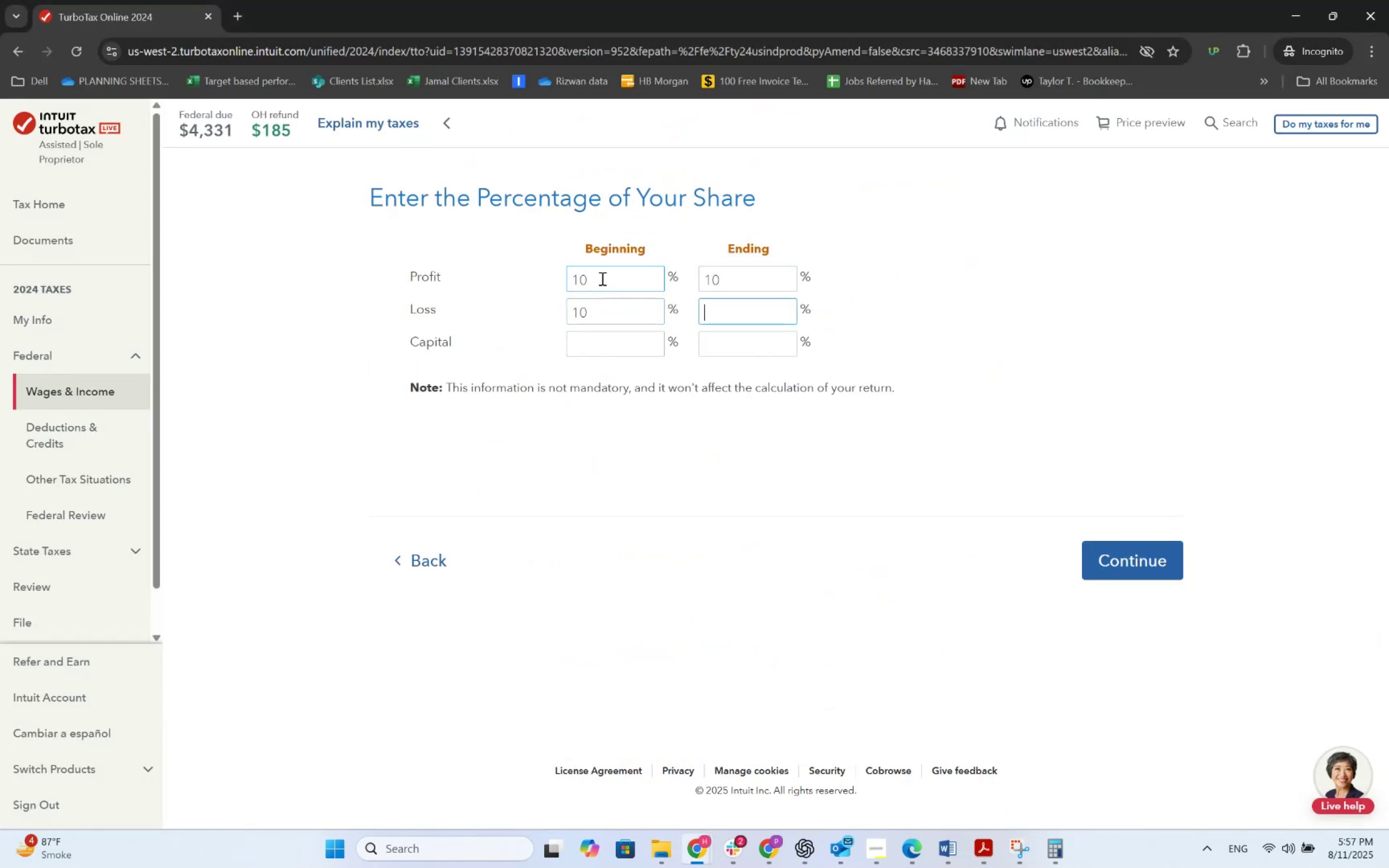 
key(Numpad1)
 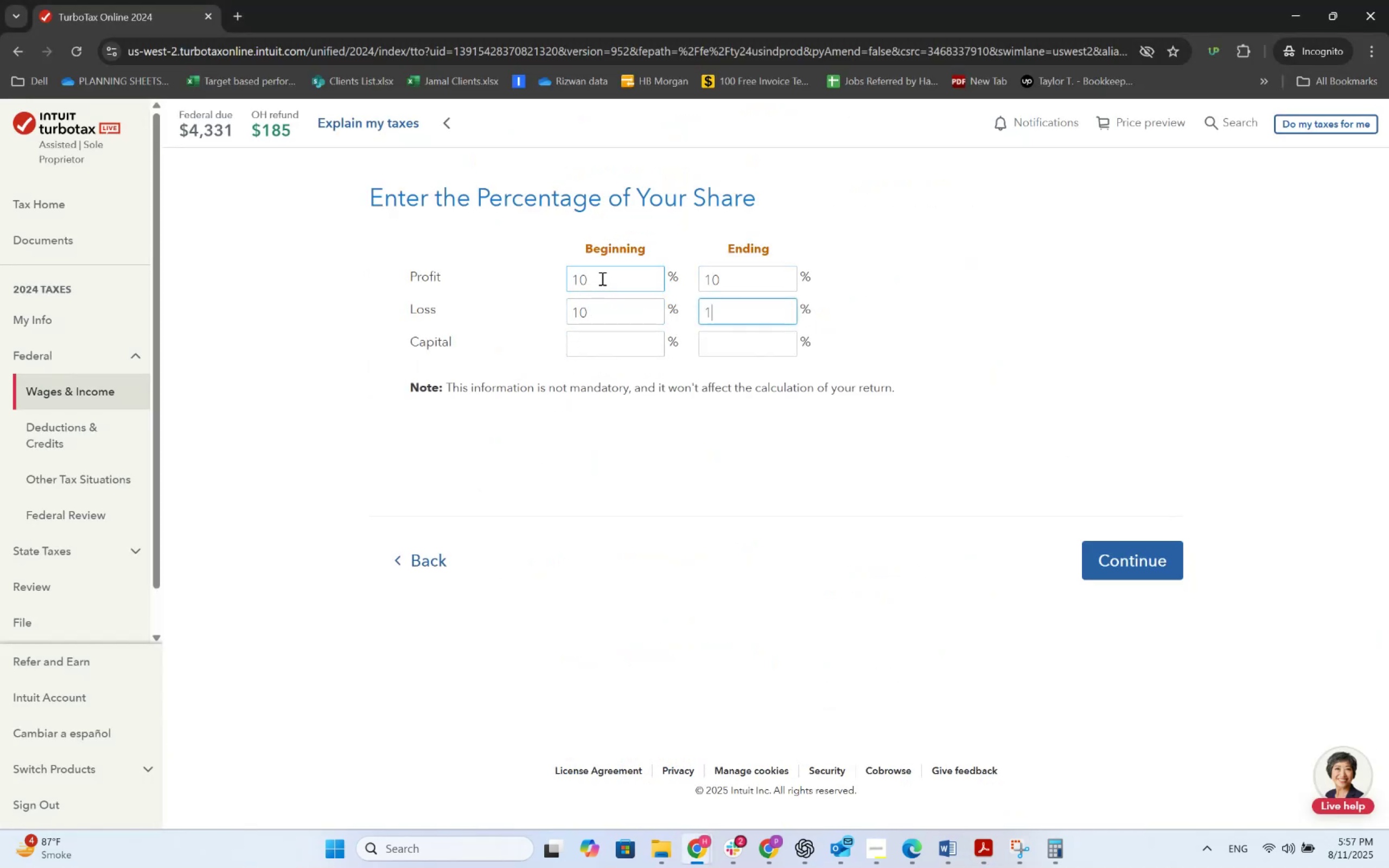 
key(Numpad0)
 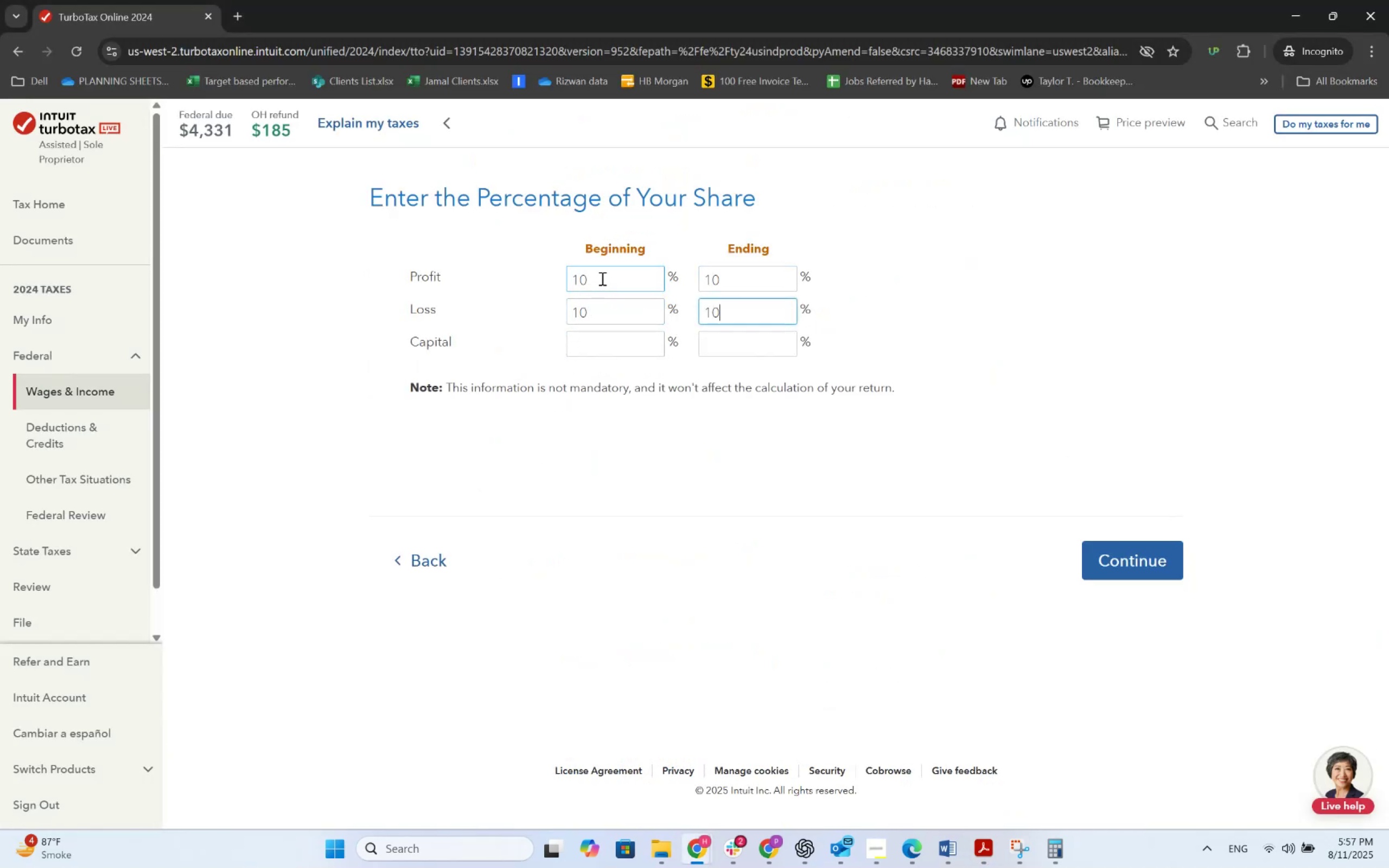 
key(Tab)
 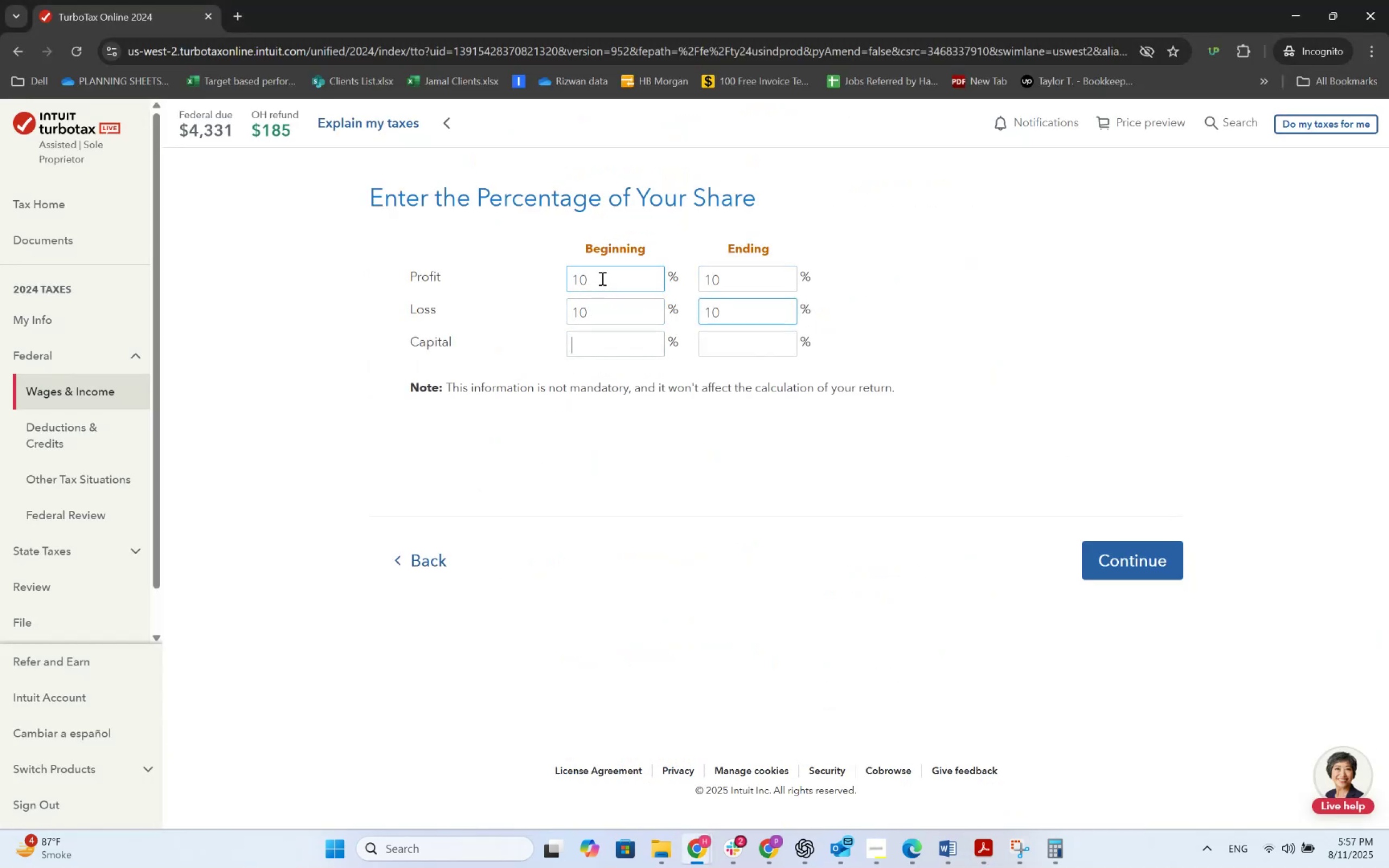 
key(Numpad1)
 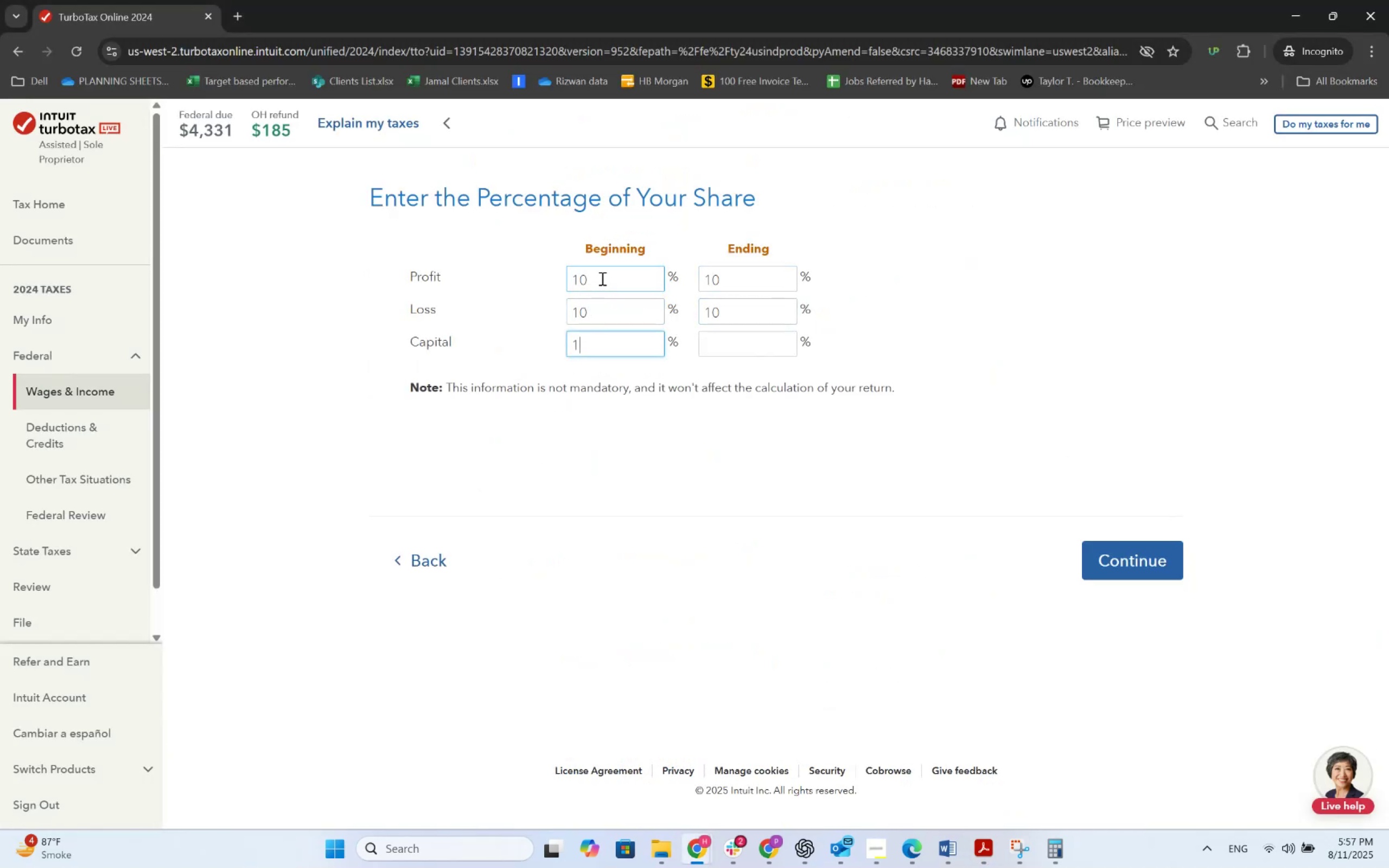 
key(Numpad0)
 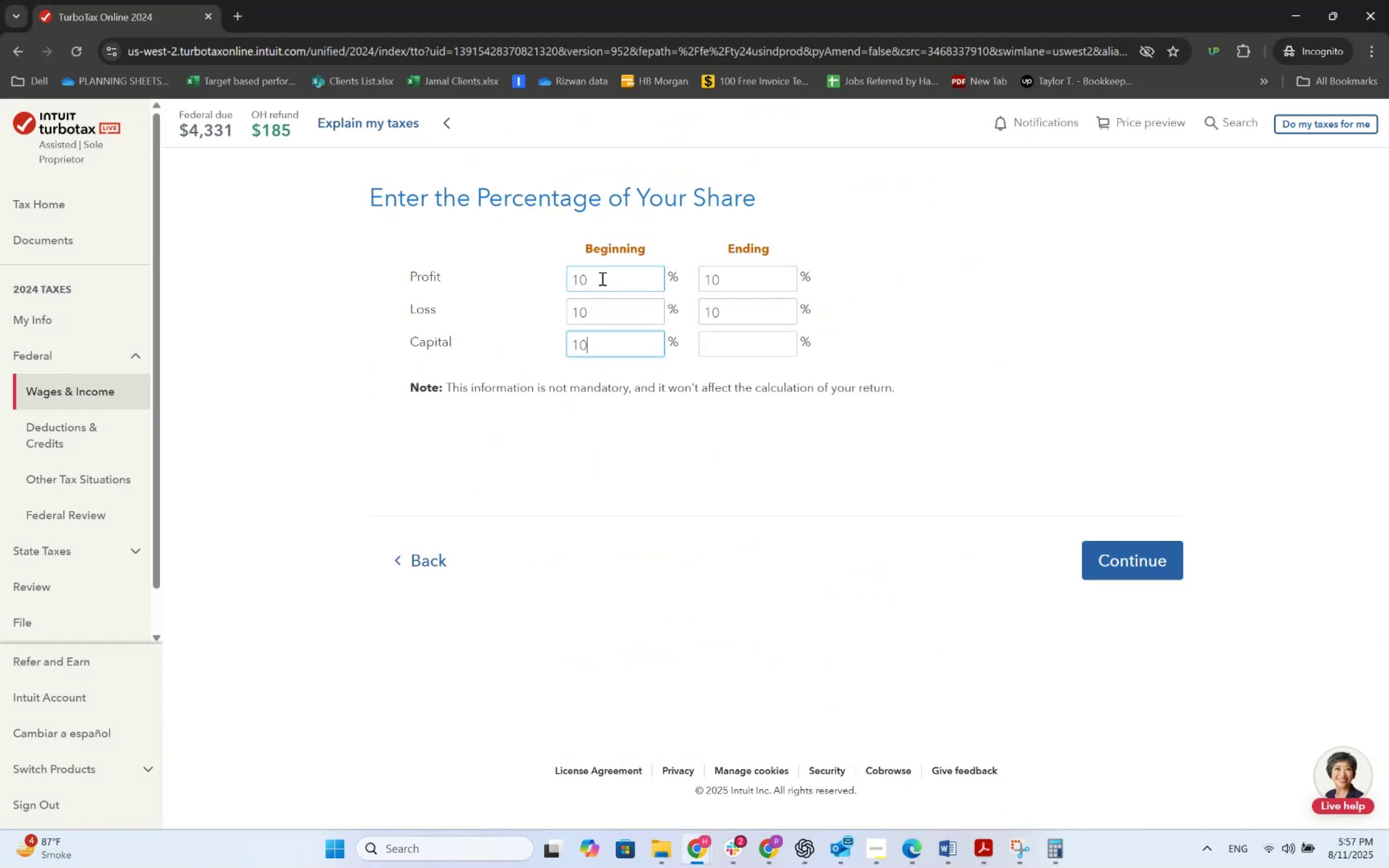 
key(Tab)
 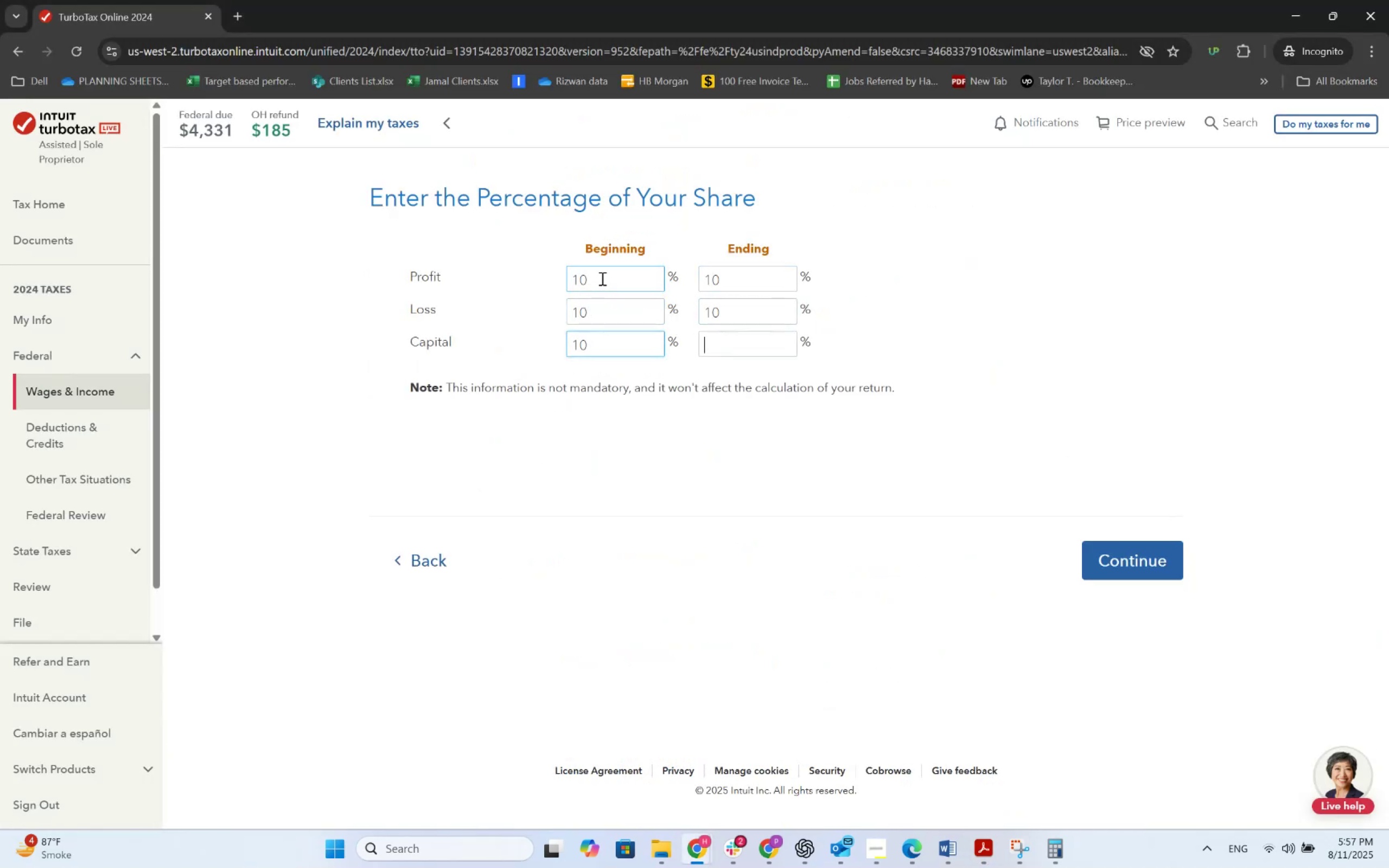 
key(Numpad1)
 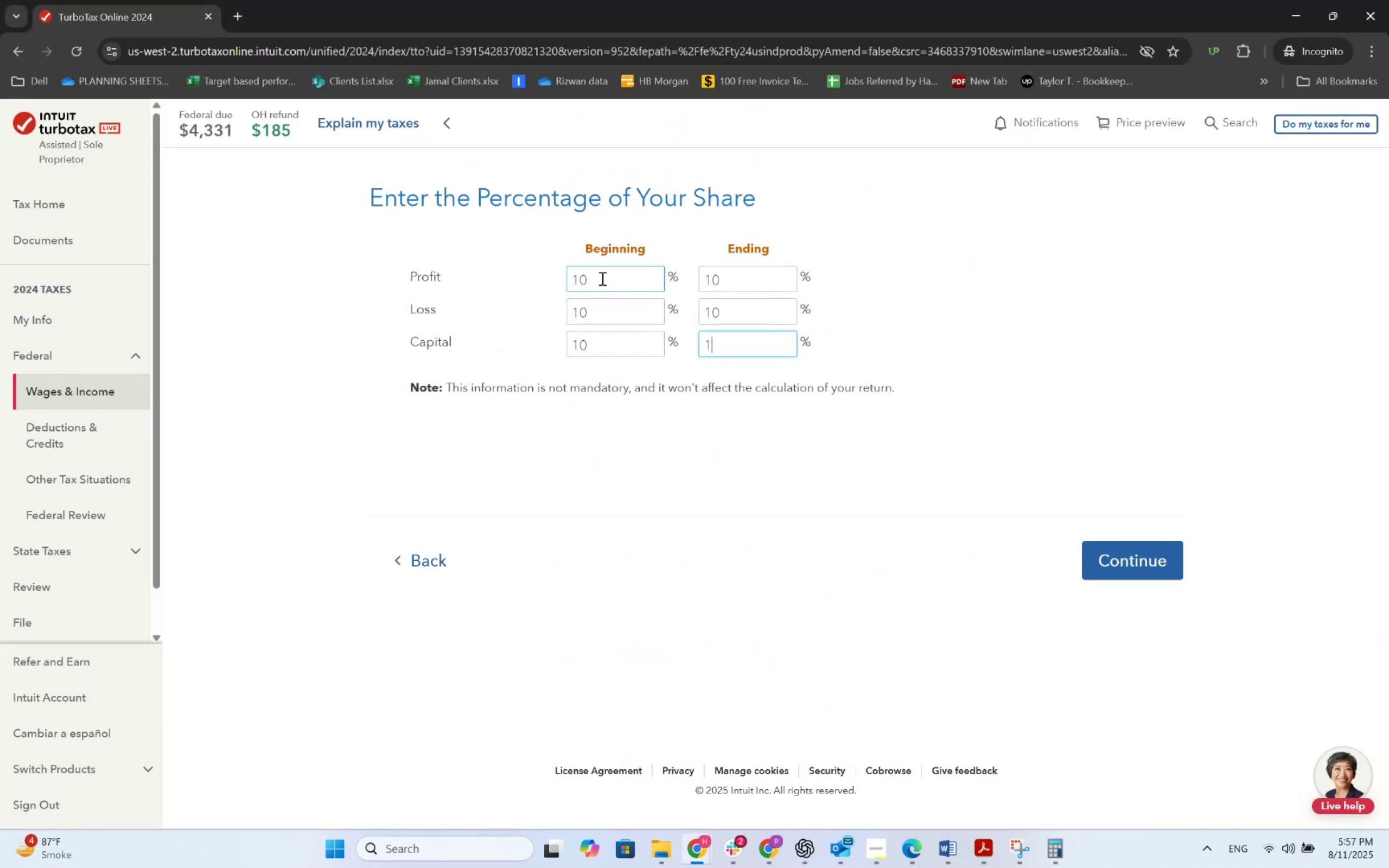 
key(Numpad0)
 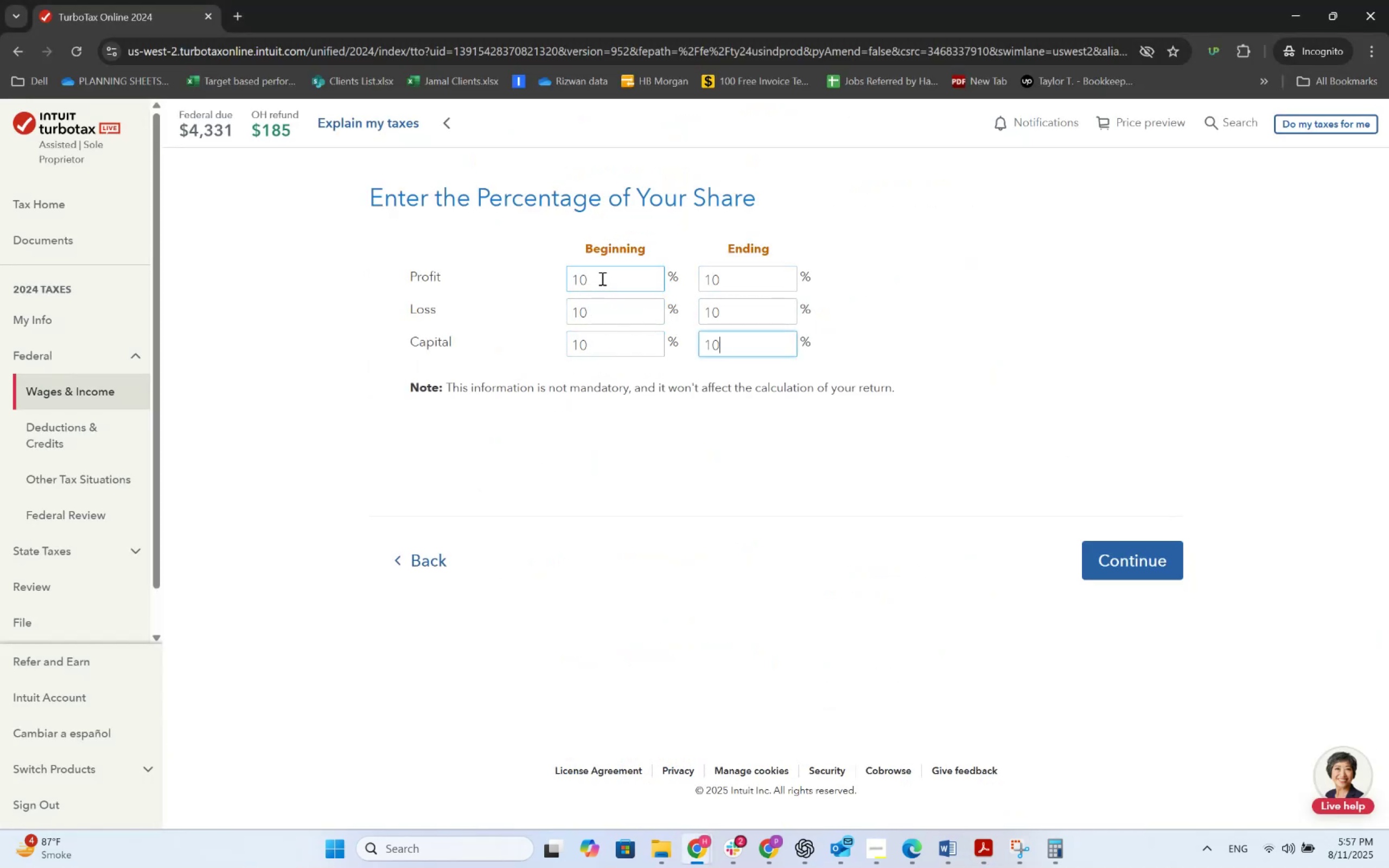 
key(Tab)
 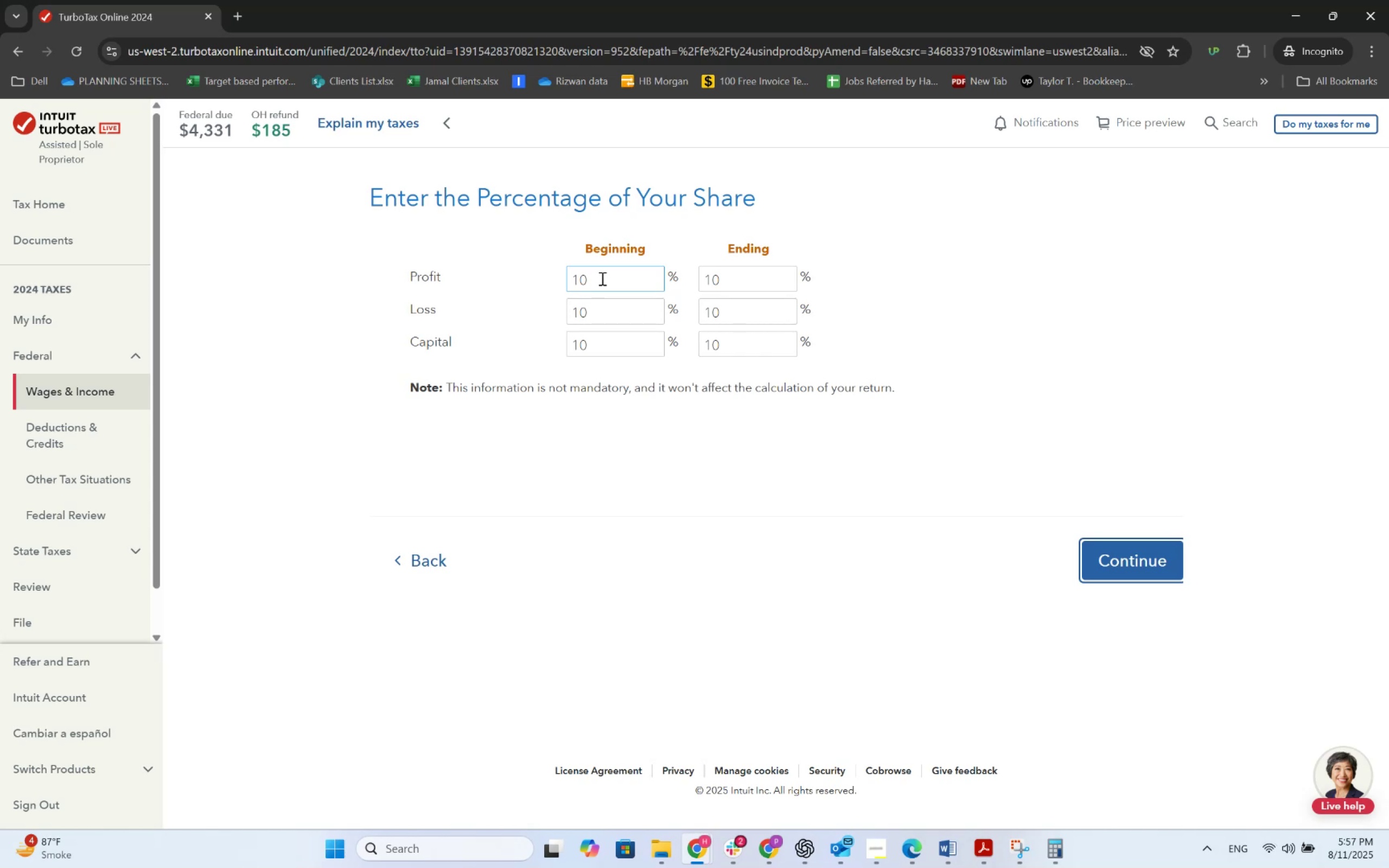 
wait(13.53)
 